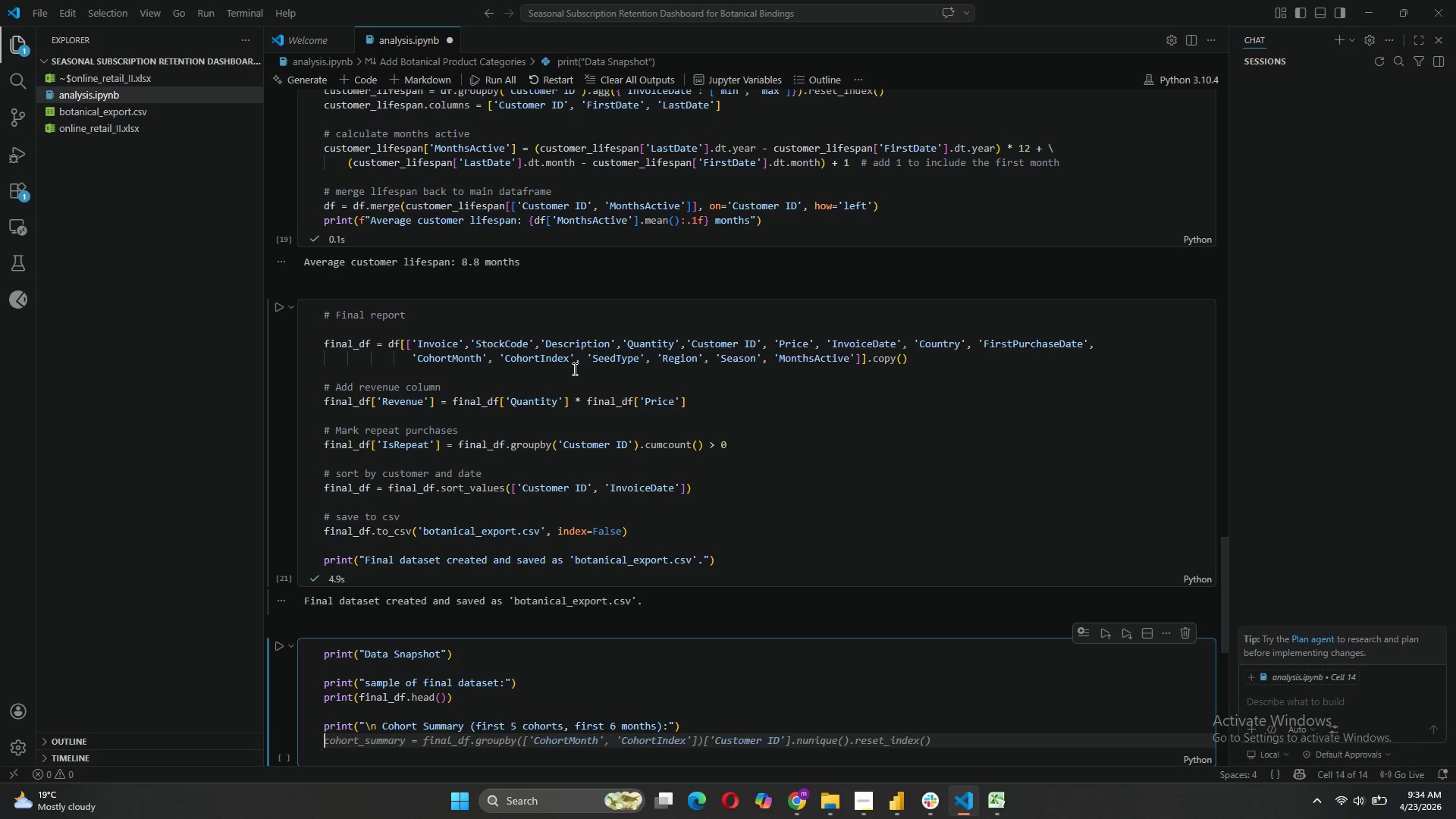 
type(#show retention matrix preview)
 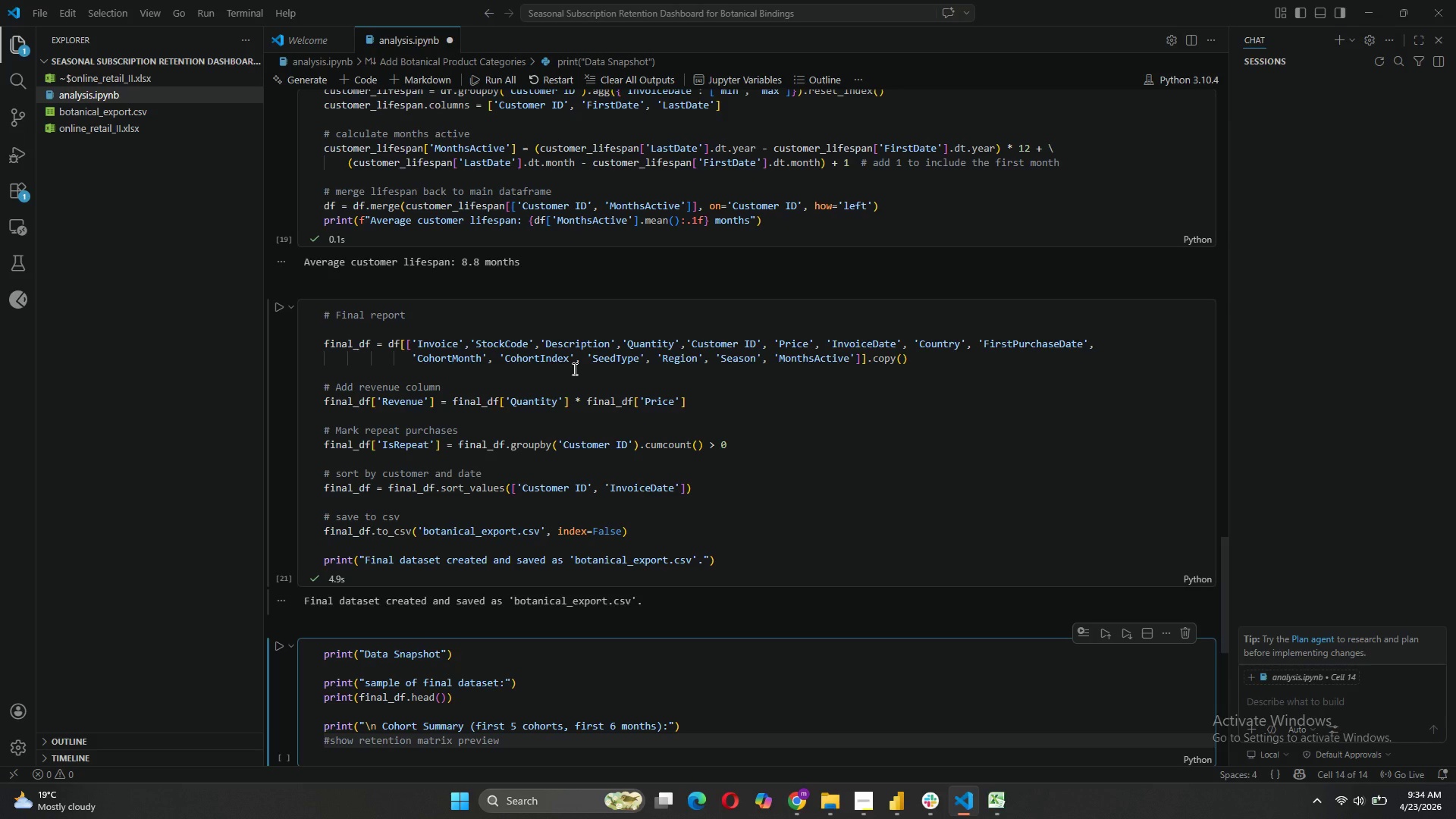 
key(Enter)
 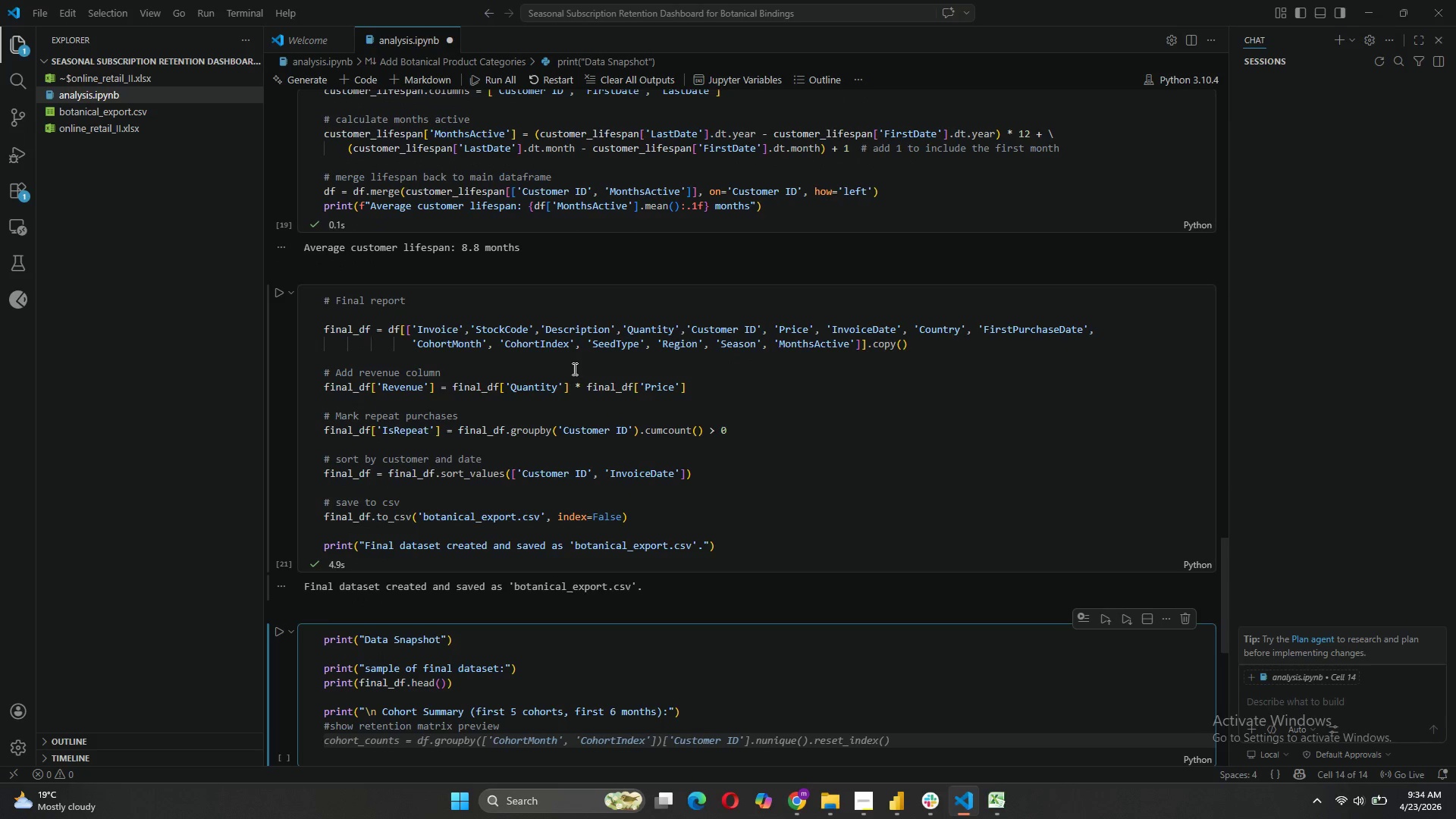 
type(cohorts_count = final_df)
 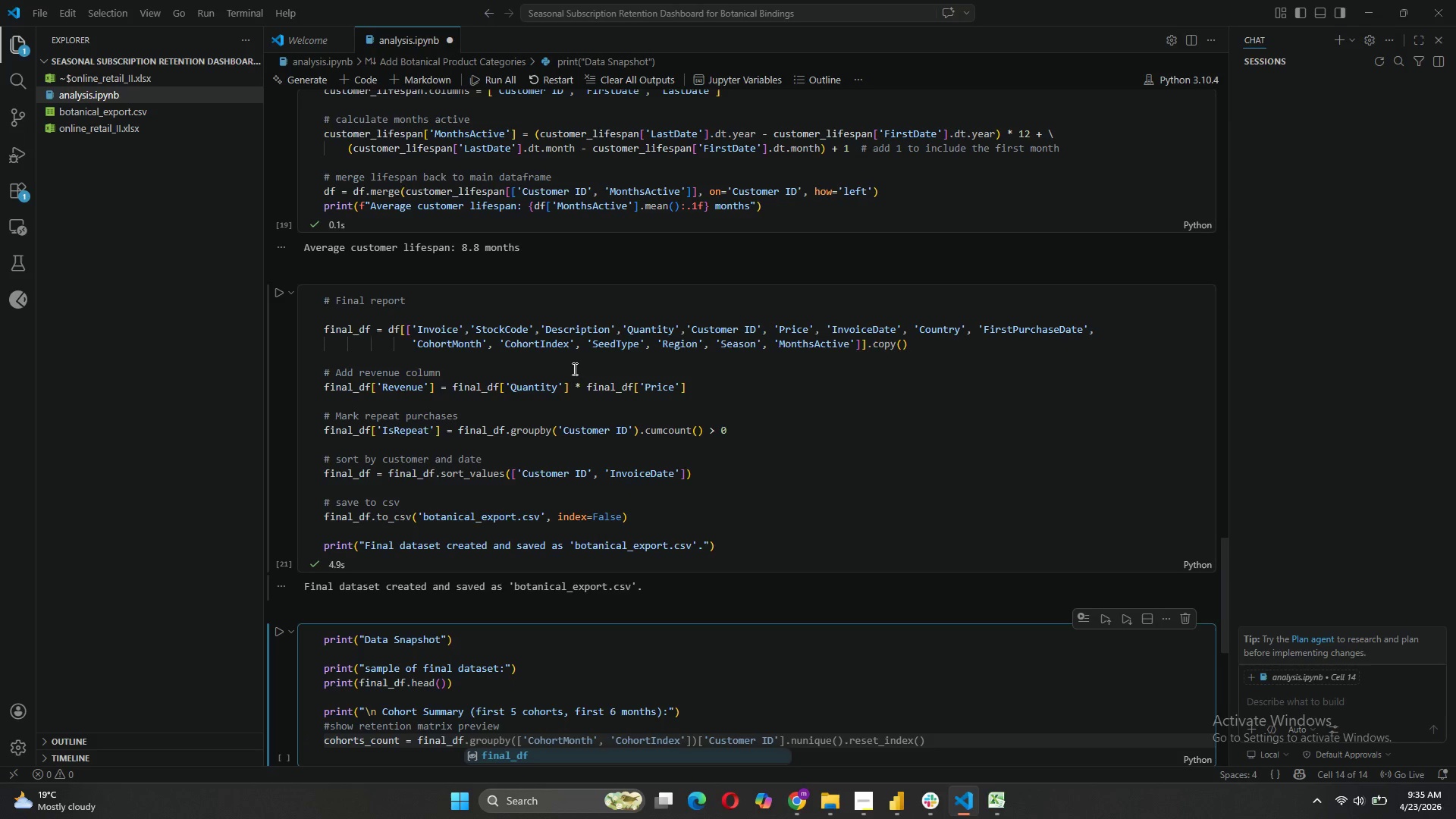 
wait(5.33)
 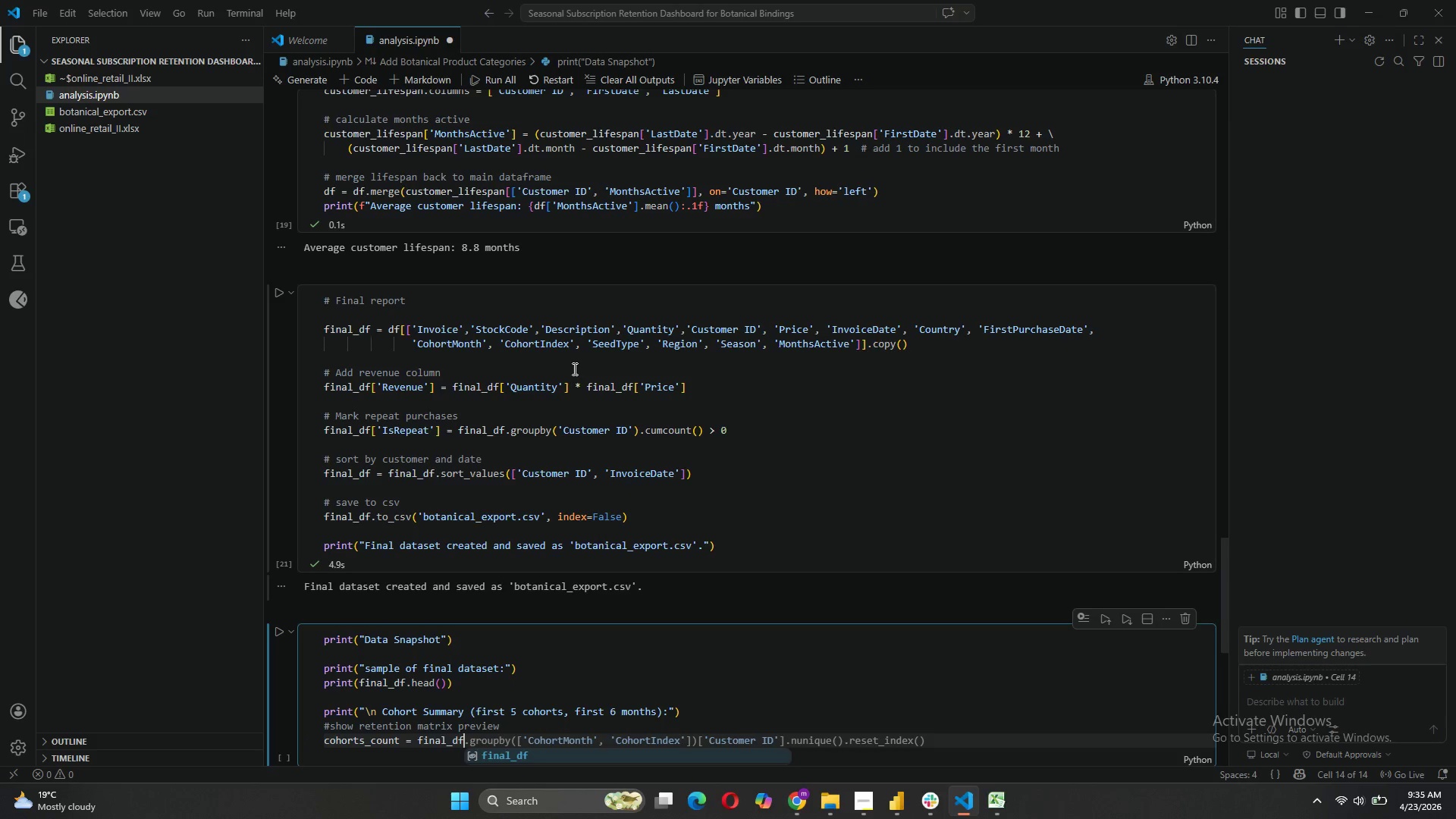 
key(Tab)
 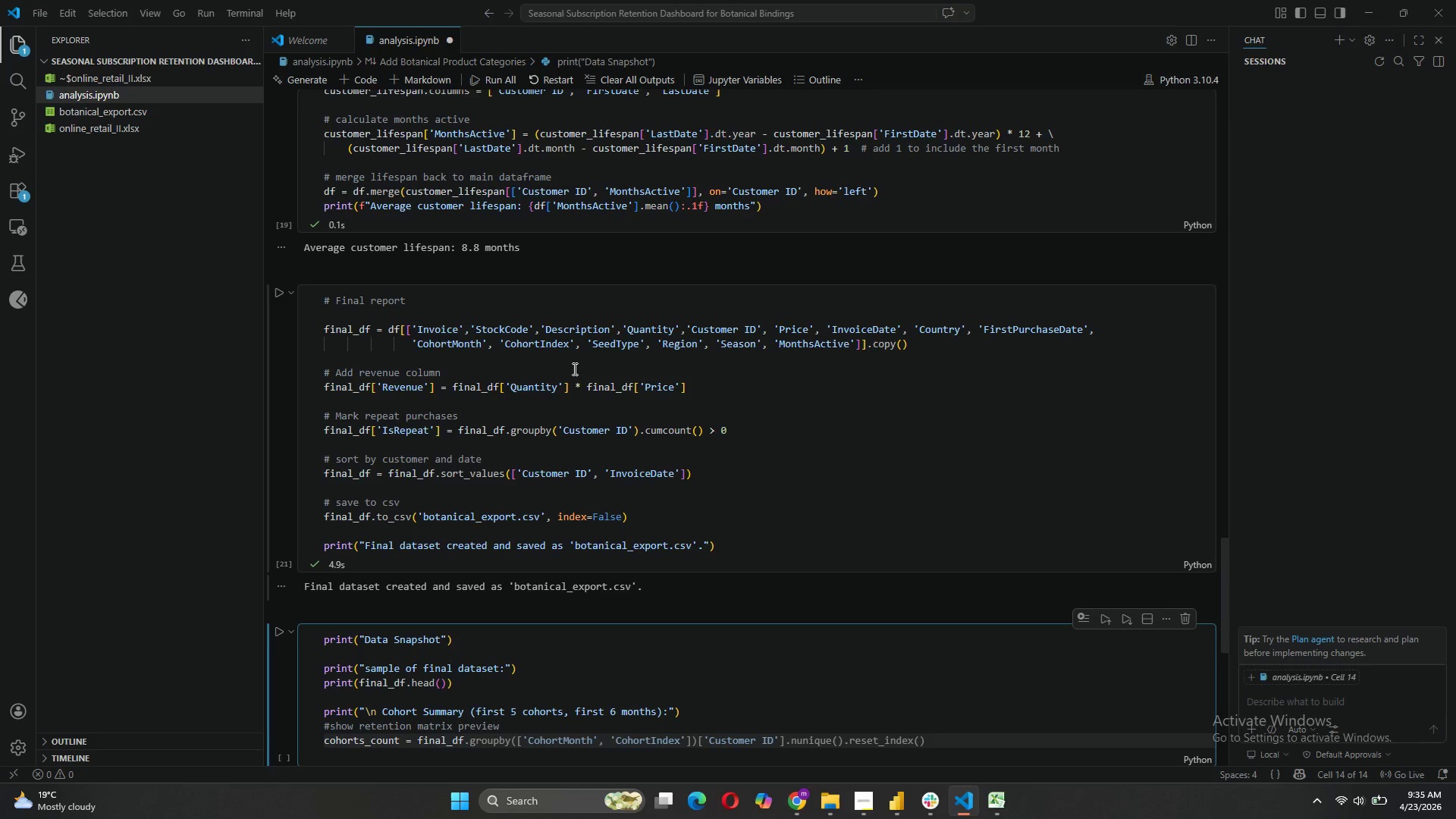 
key(Tab)
 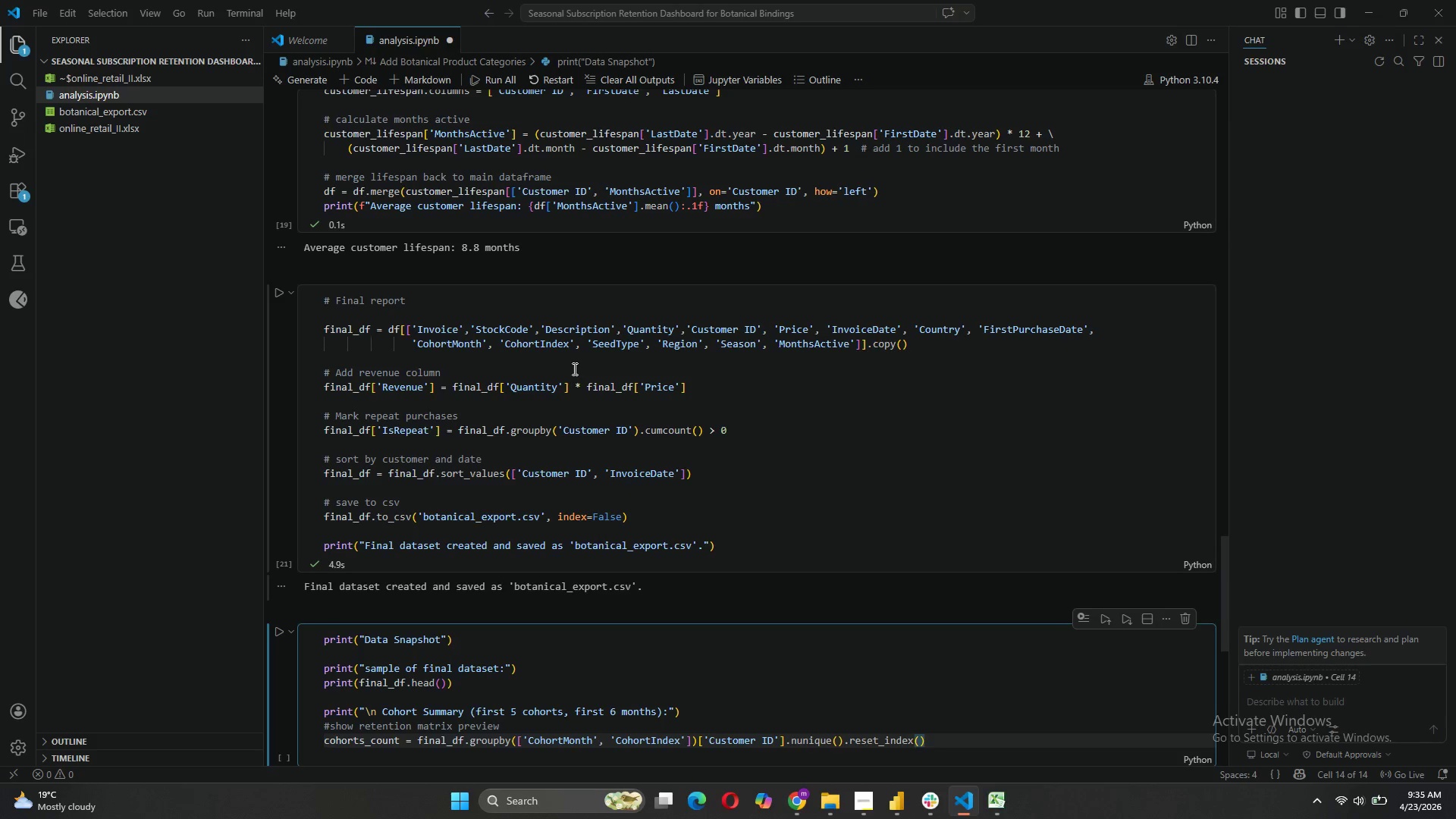 
key(Enter)
 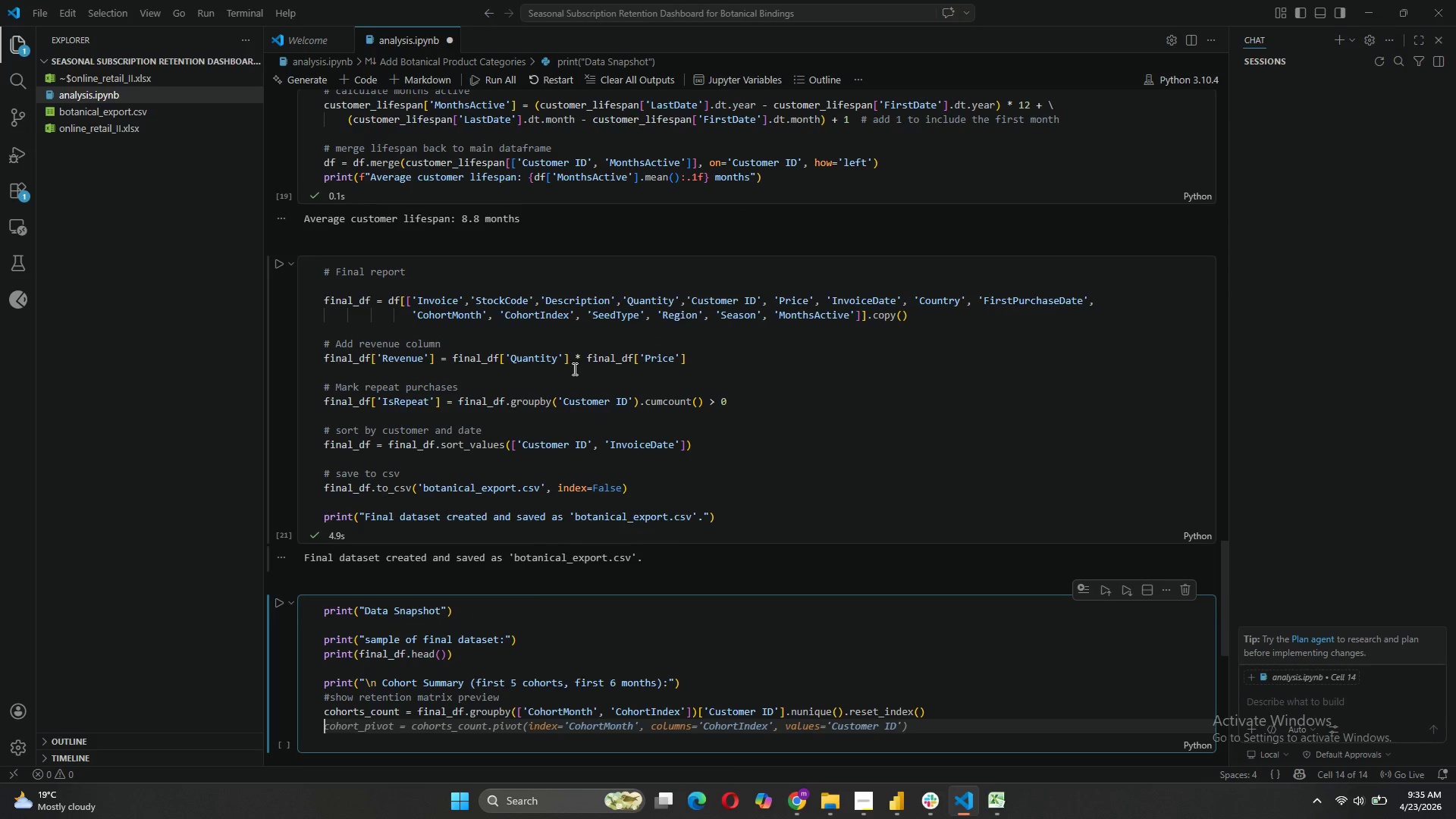 
type(cou)
key(Backspace)
type(hort_sizes = final_df)
 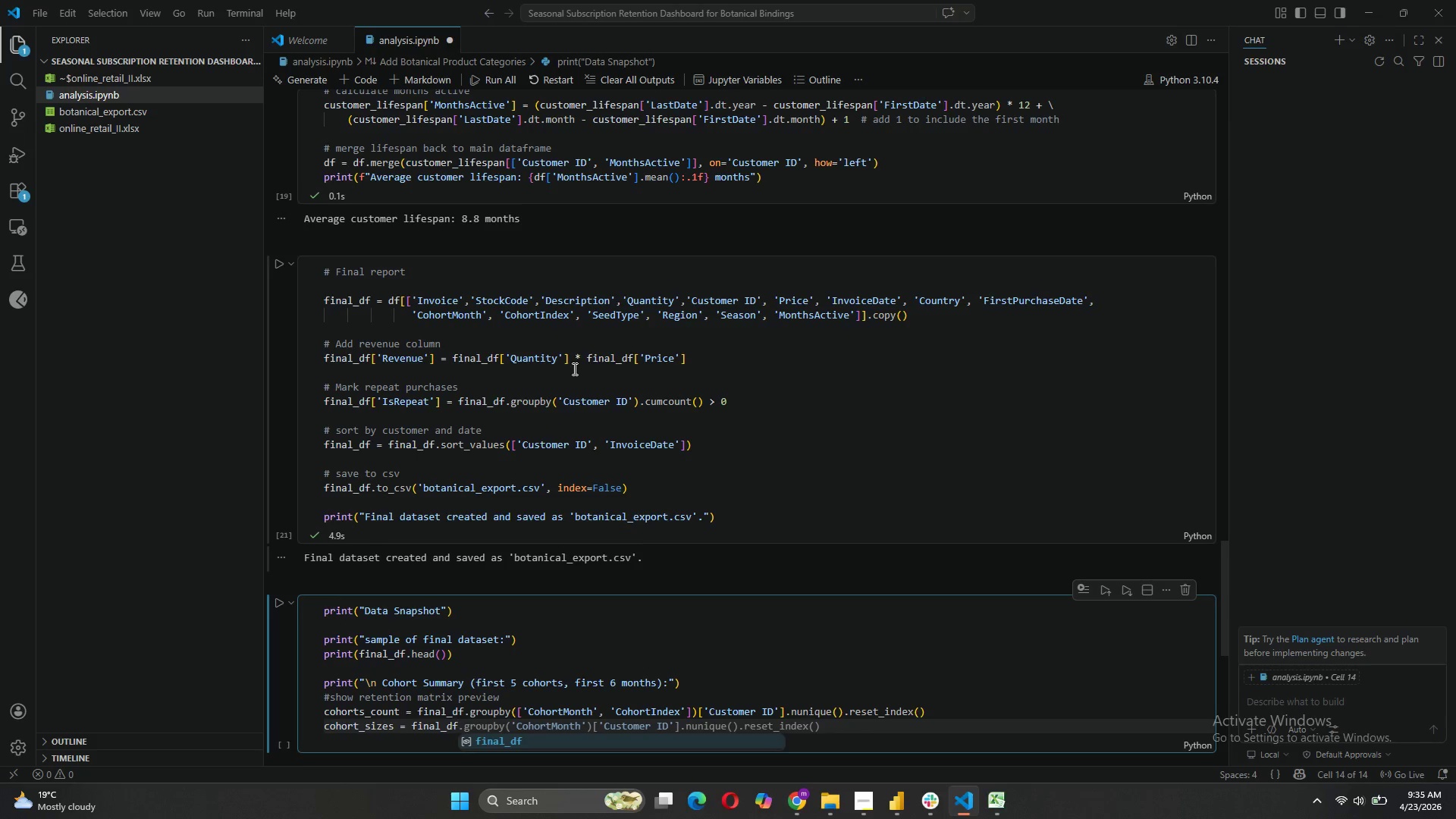 
wait(6.84)
 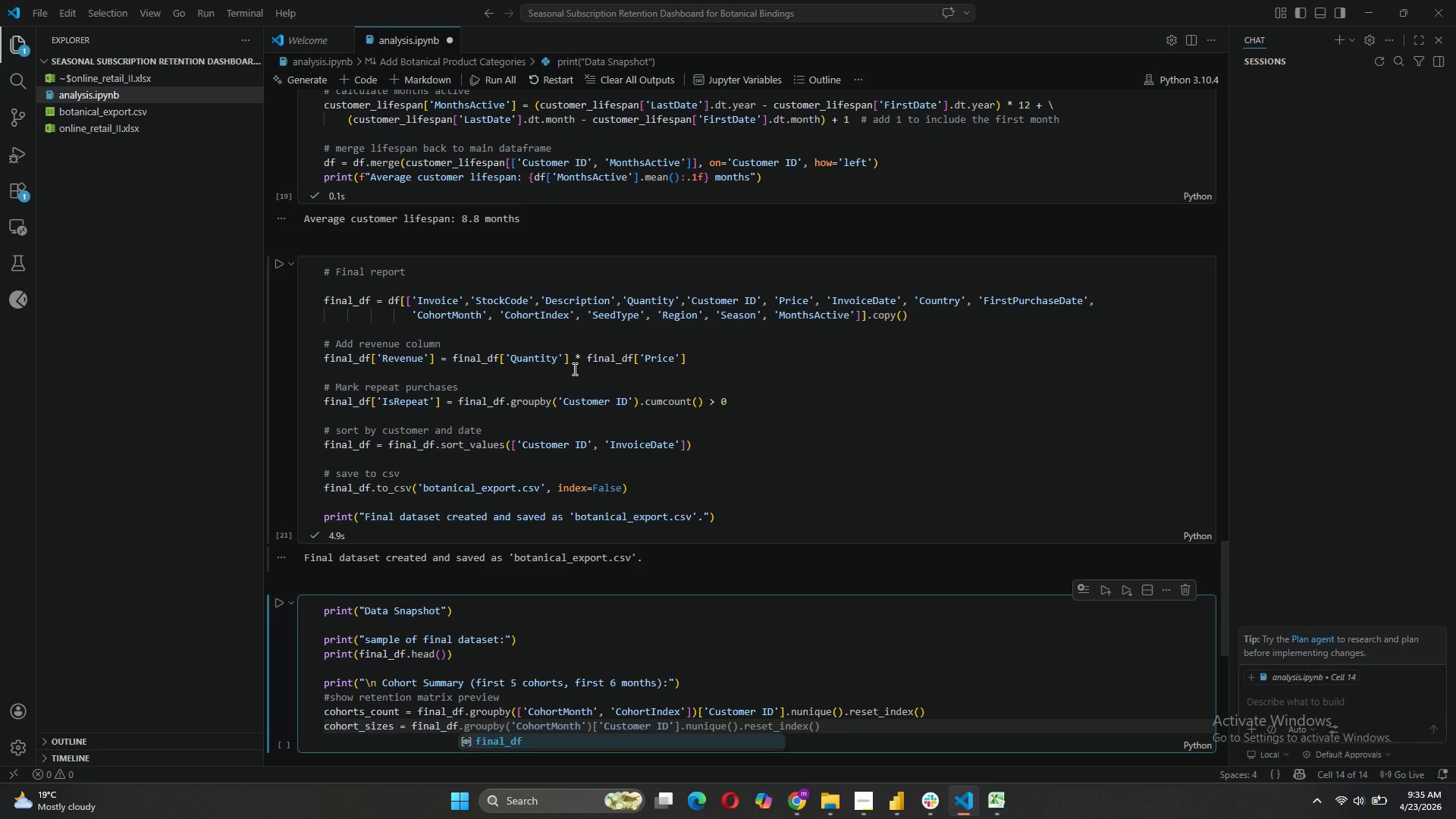 
key(Tab)
 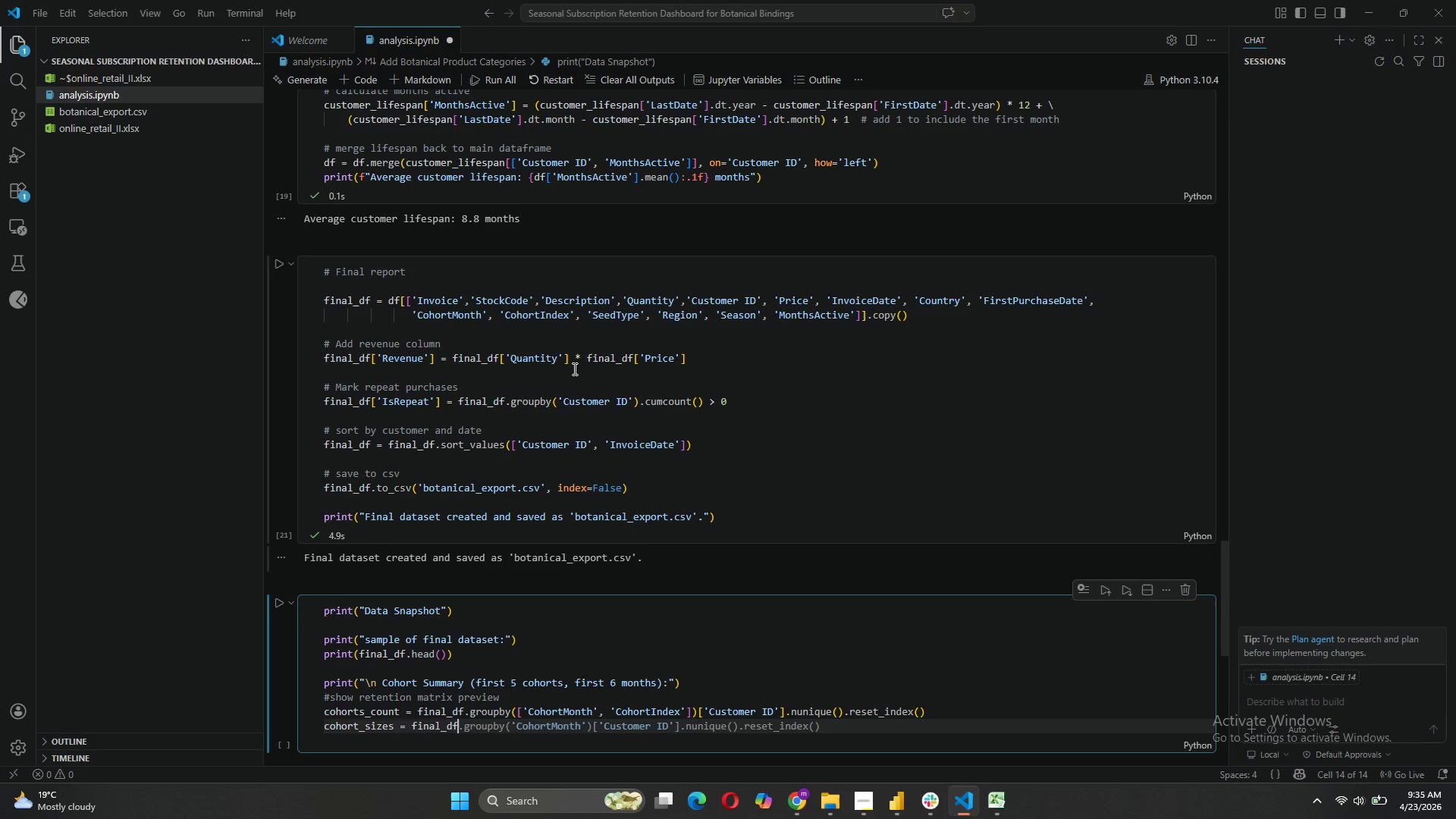 
key(Tab)
 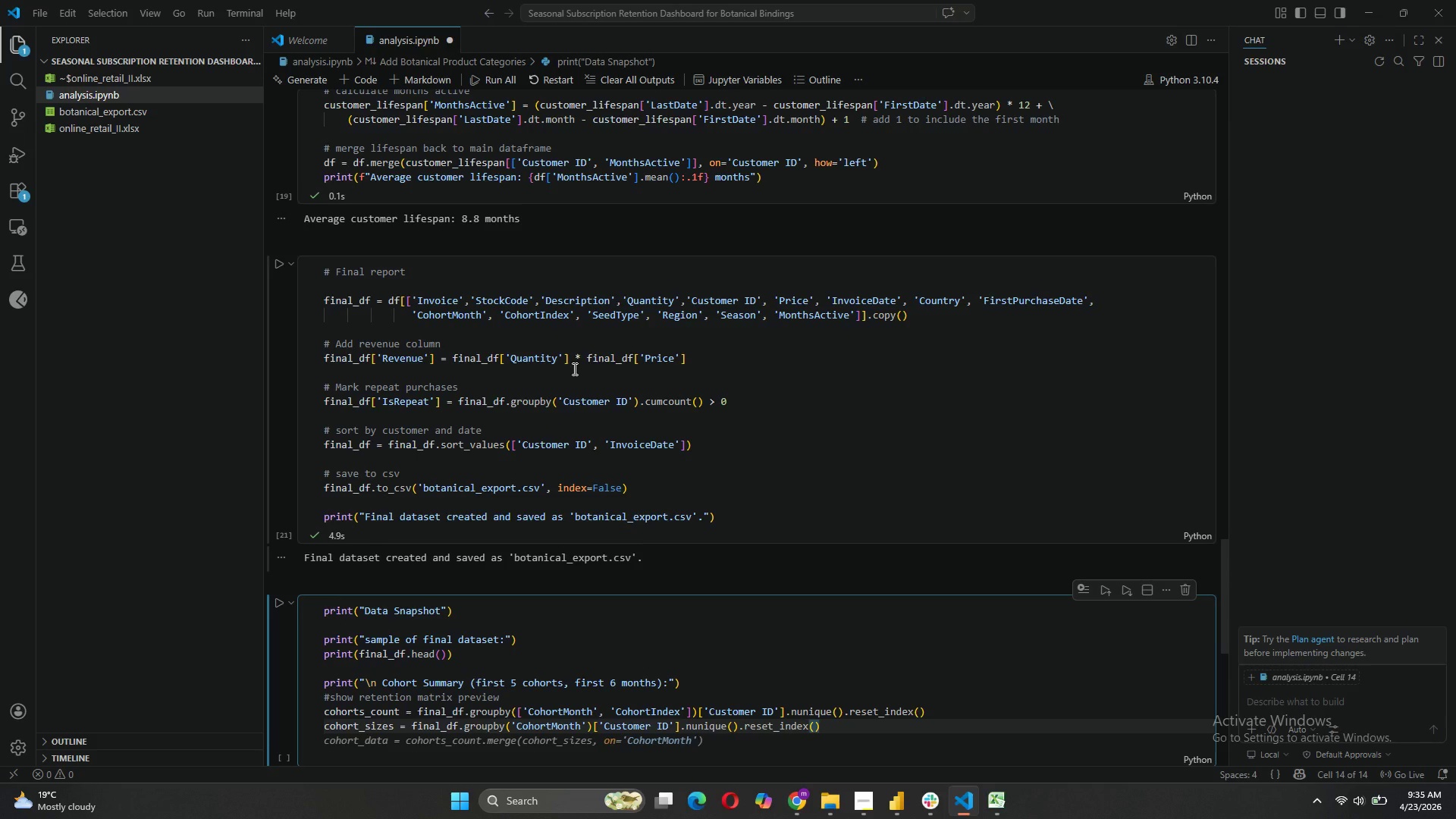 
key(Enter)
 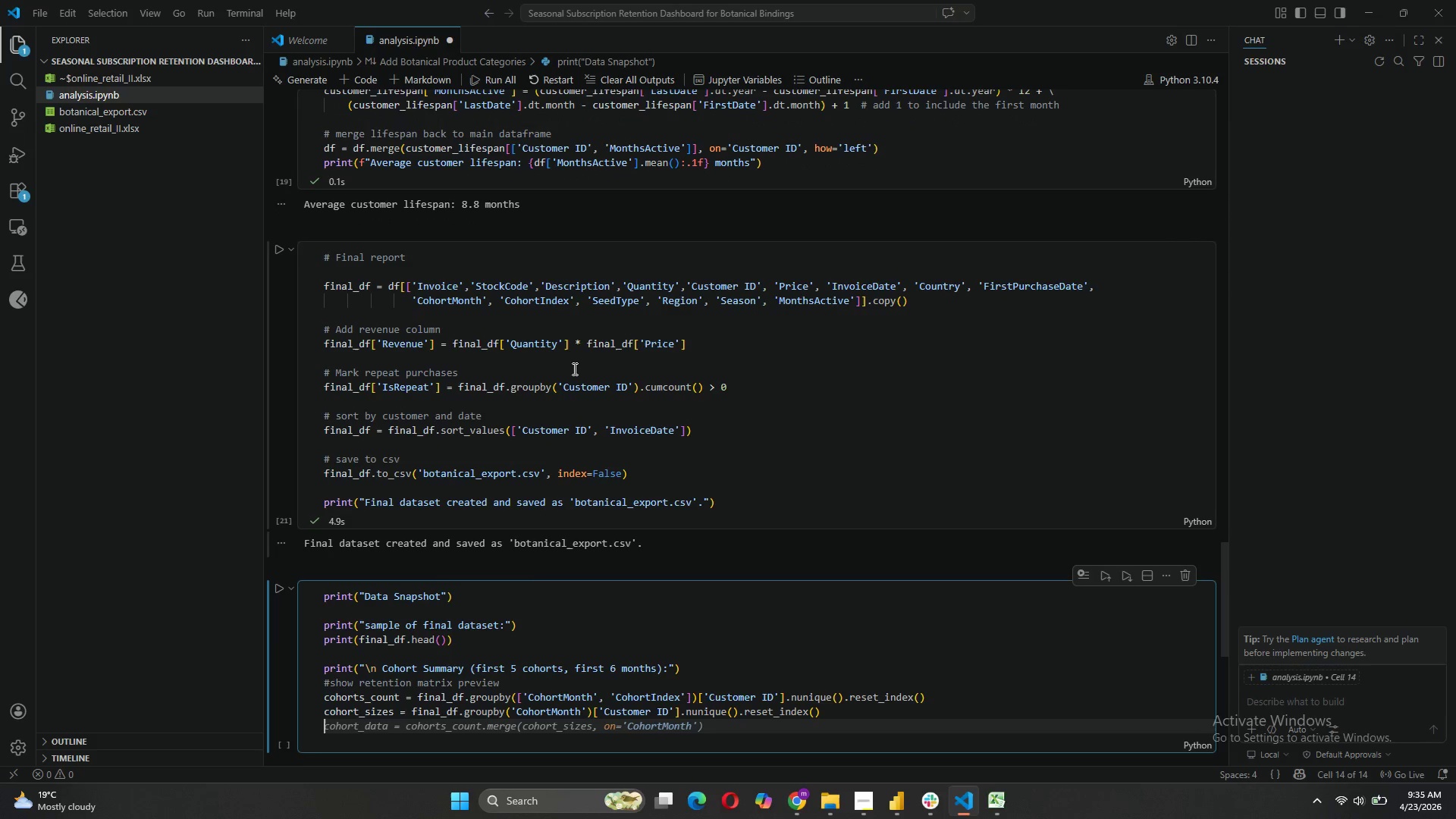 
type(cohort)
 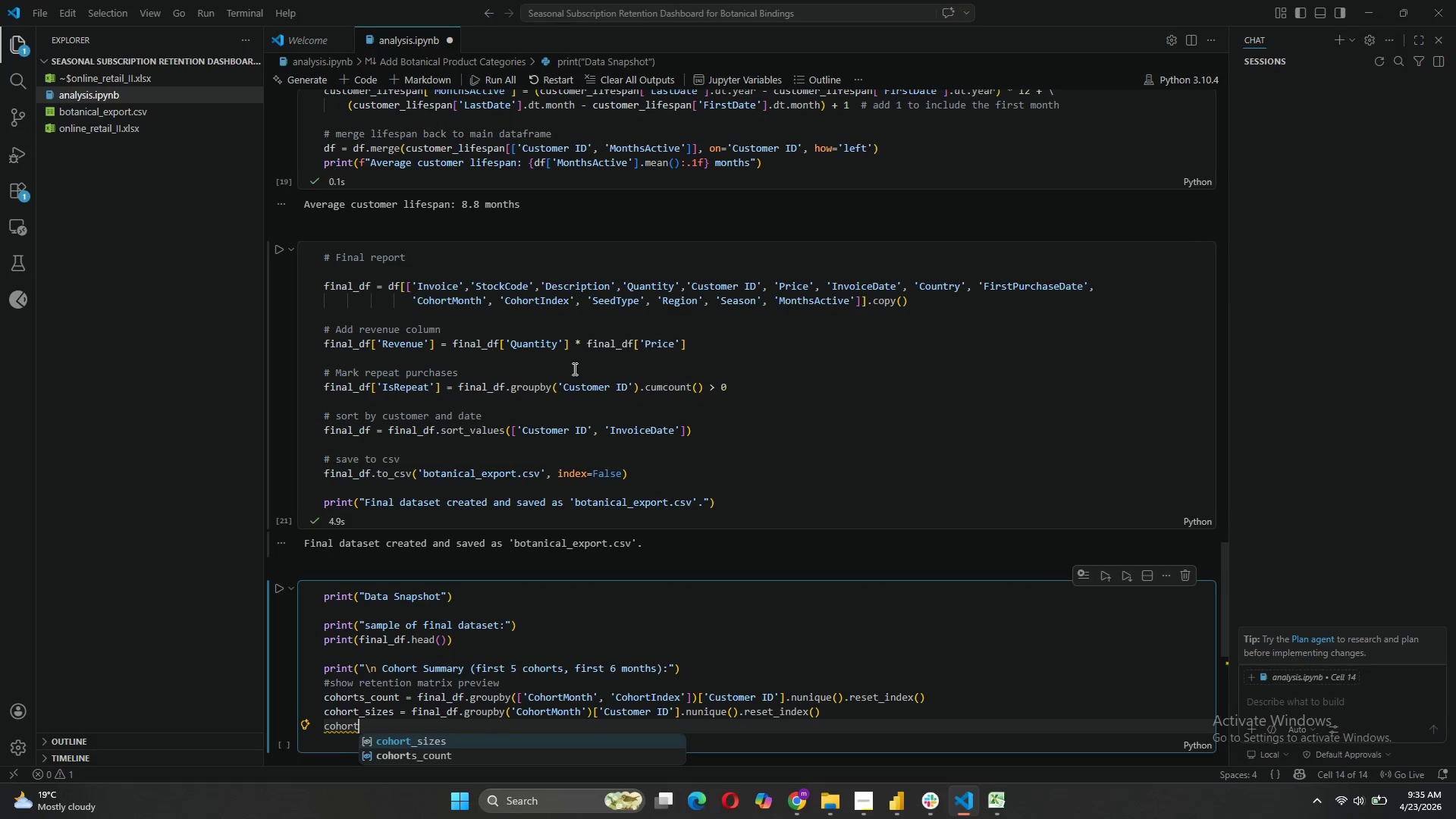 
wait(5.25)
 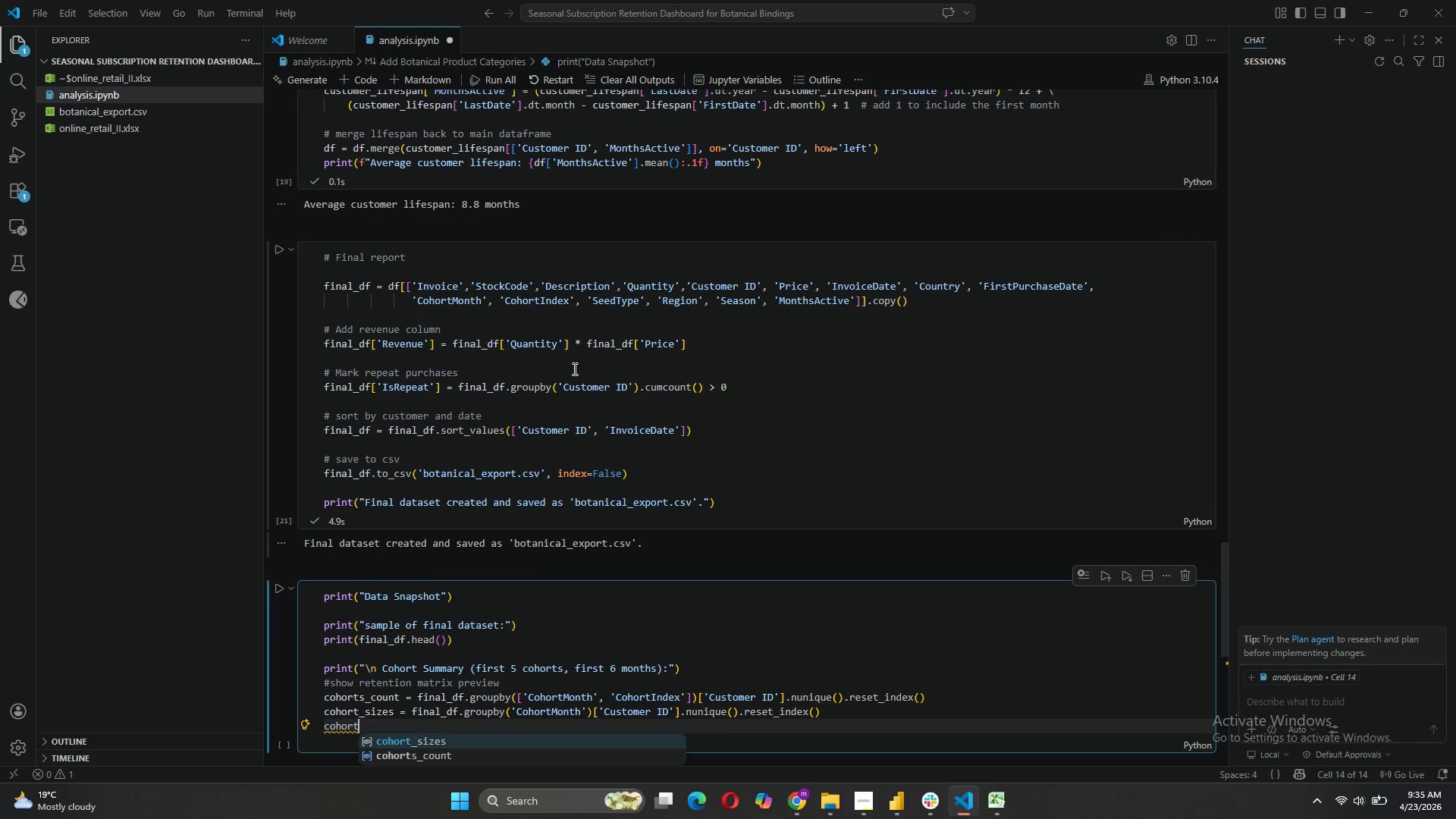 
key(Tab)
key(Backspace)
key(Backspace)
key(Backspace)
key(Backspace)
key(Backspace)
type(counts)
 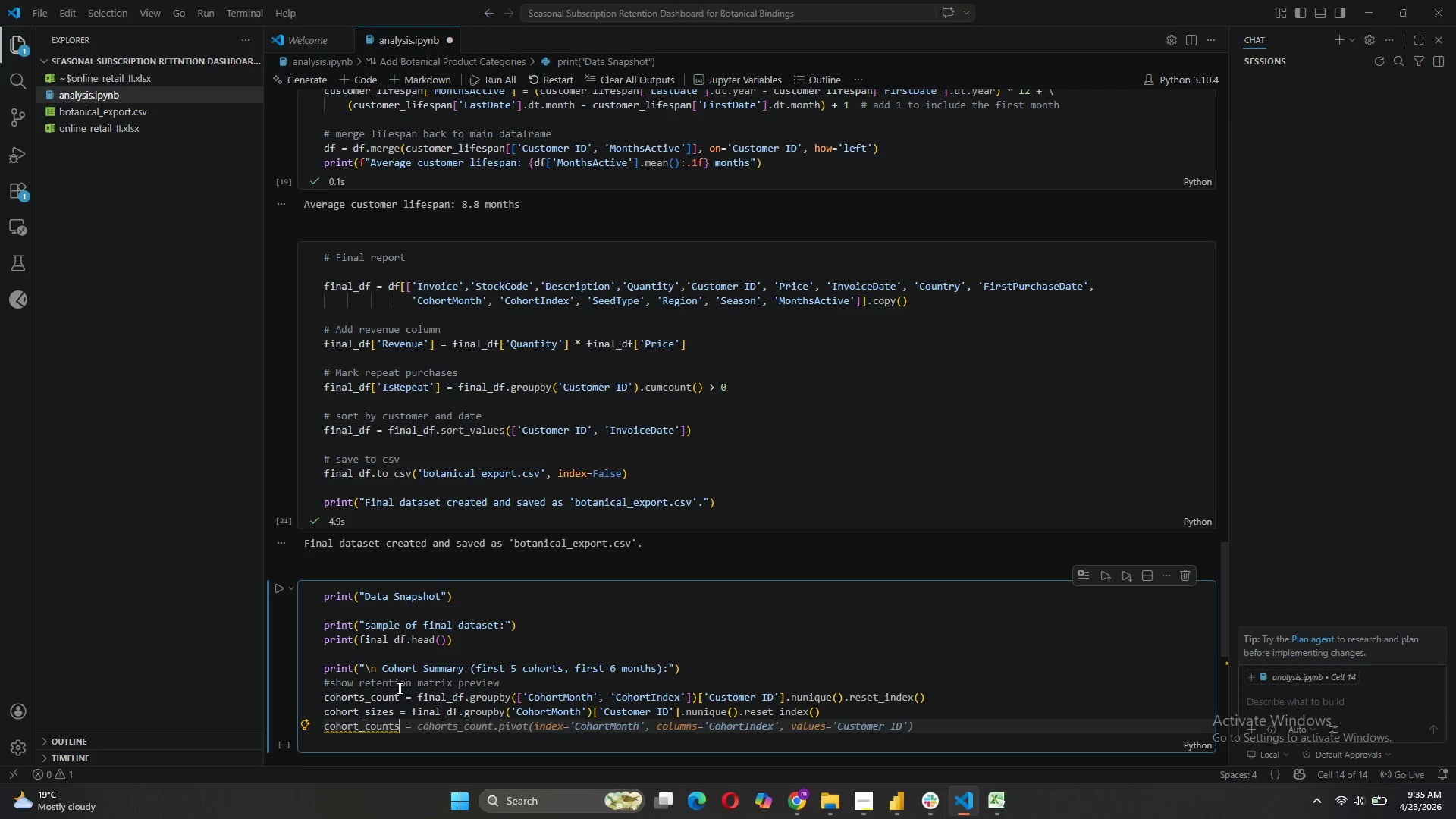 
left_click([398, 693])
 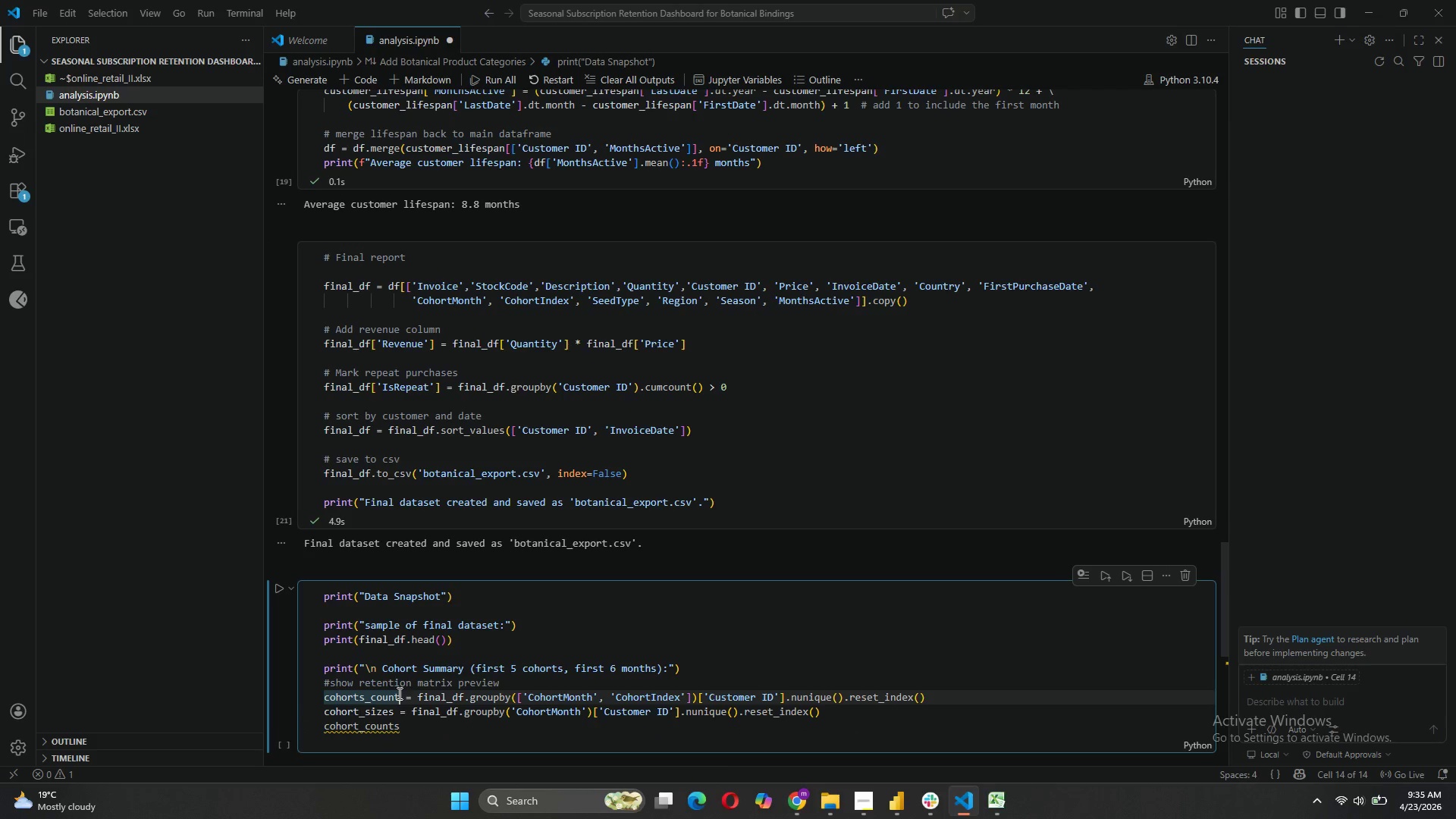 
key(S)
 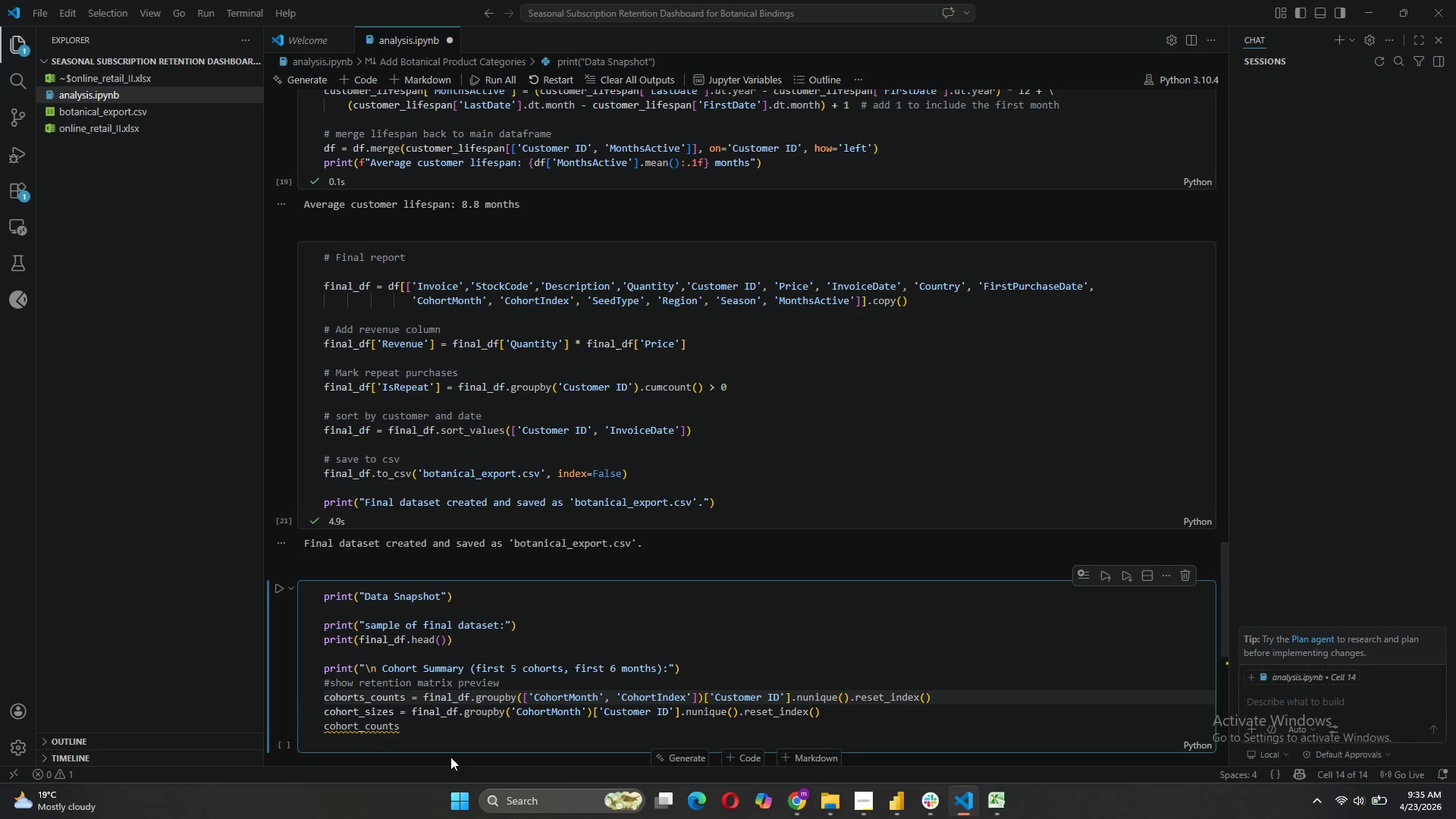 
left_click([414, 723])
 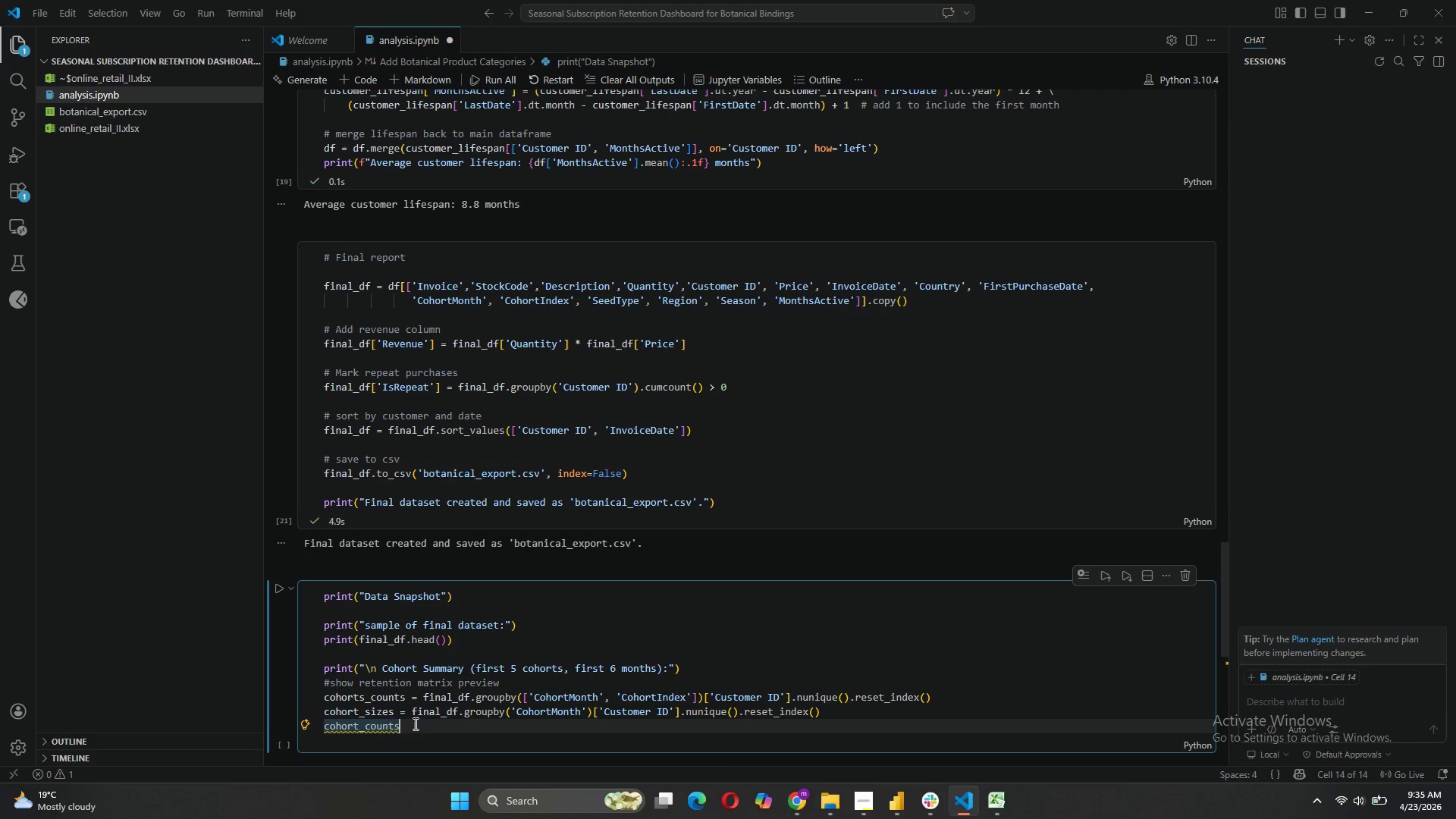 
type( = cohort)
 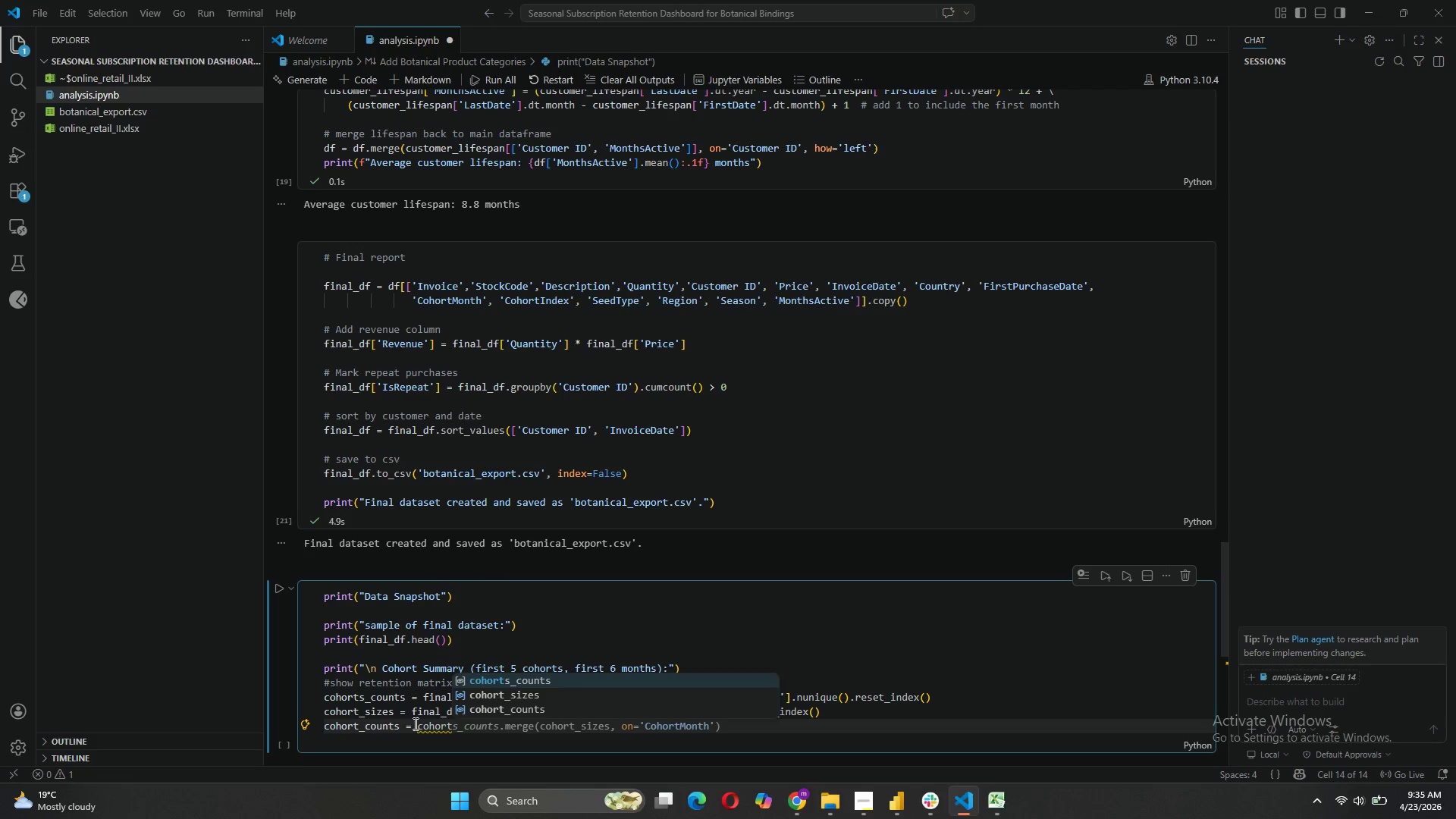 
wait(6.11)
 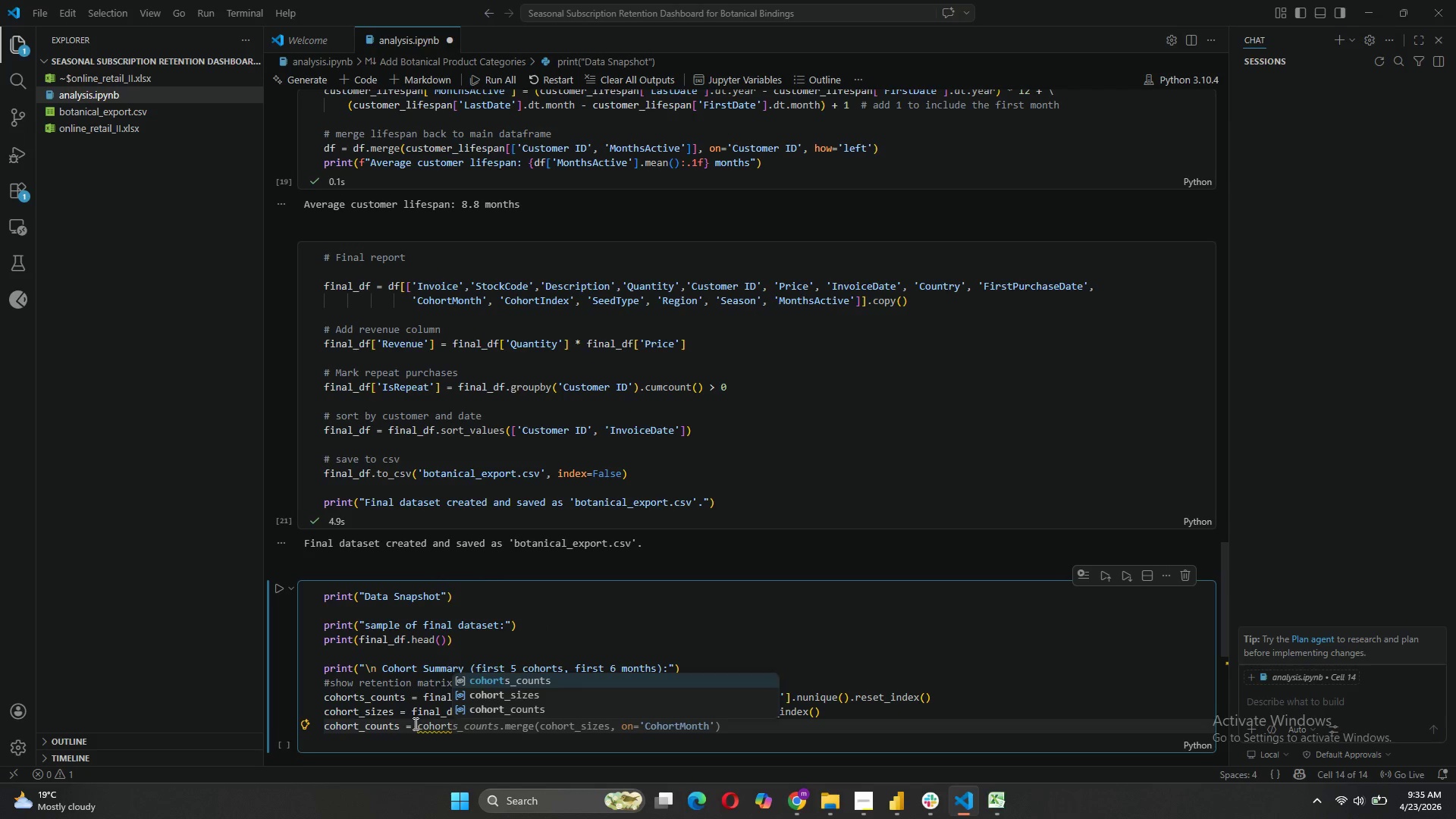 
key(Tab)
 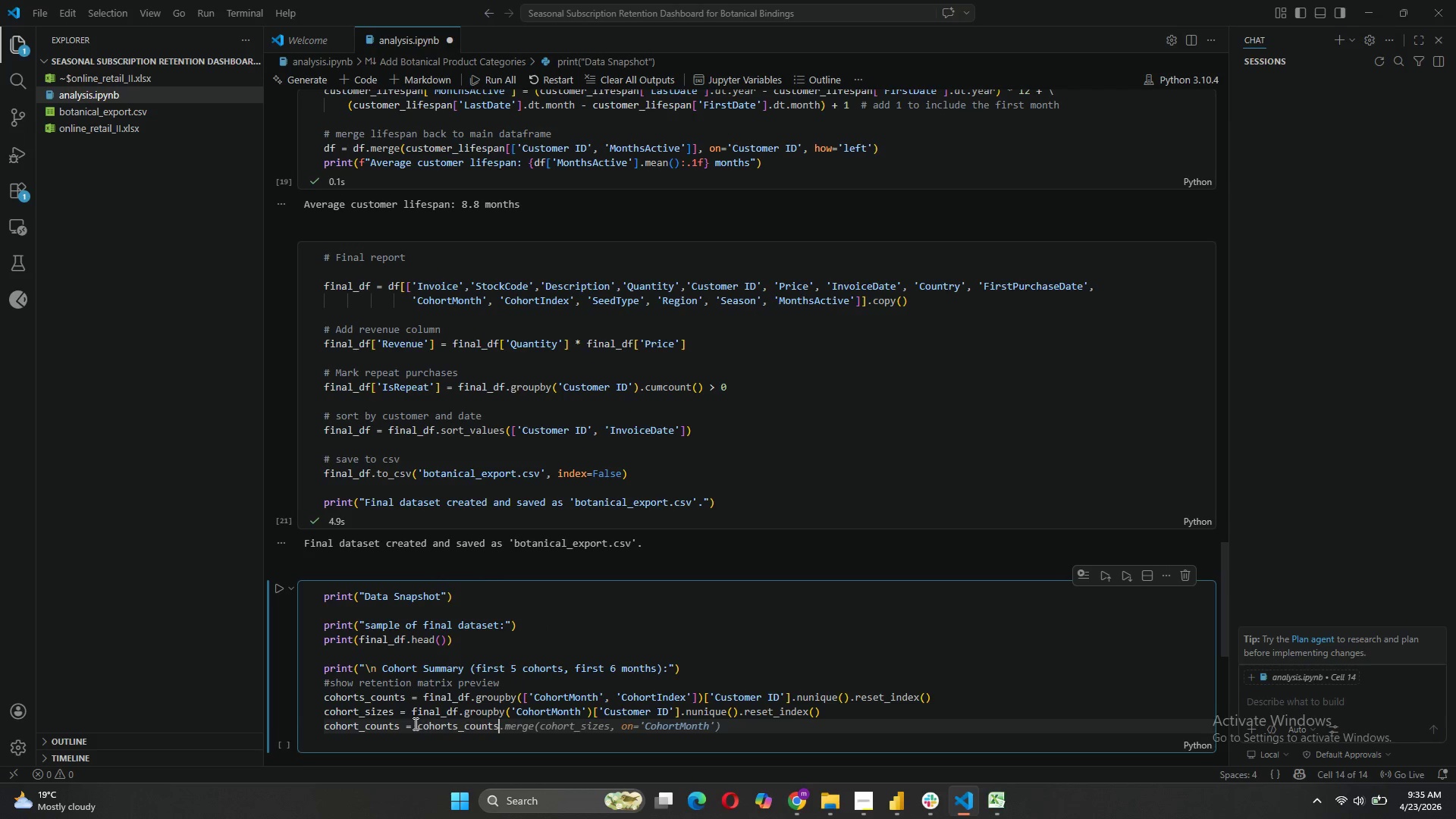 
key(Tab)
 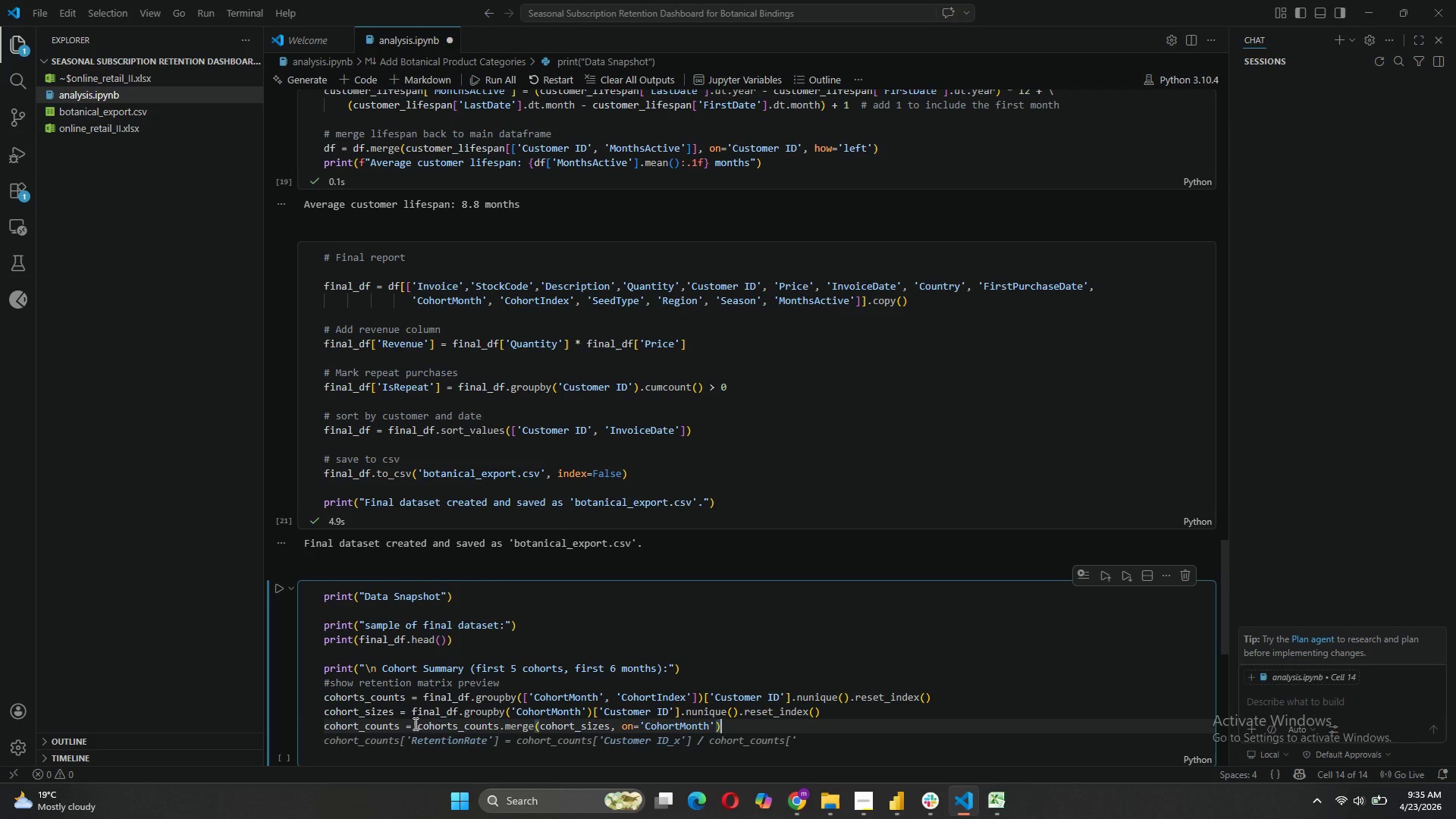 
key(ArrowLeft)
 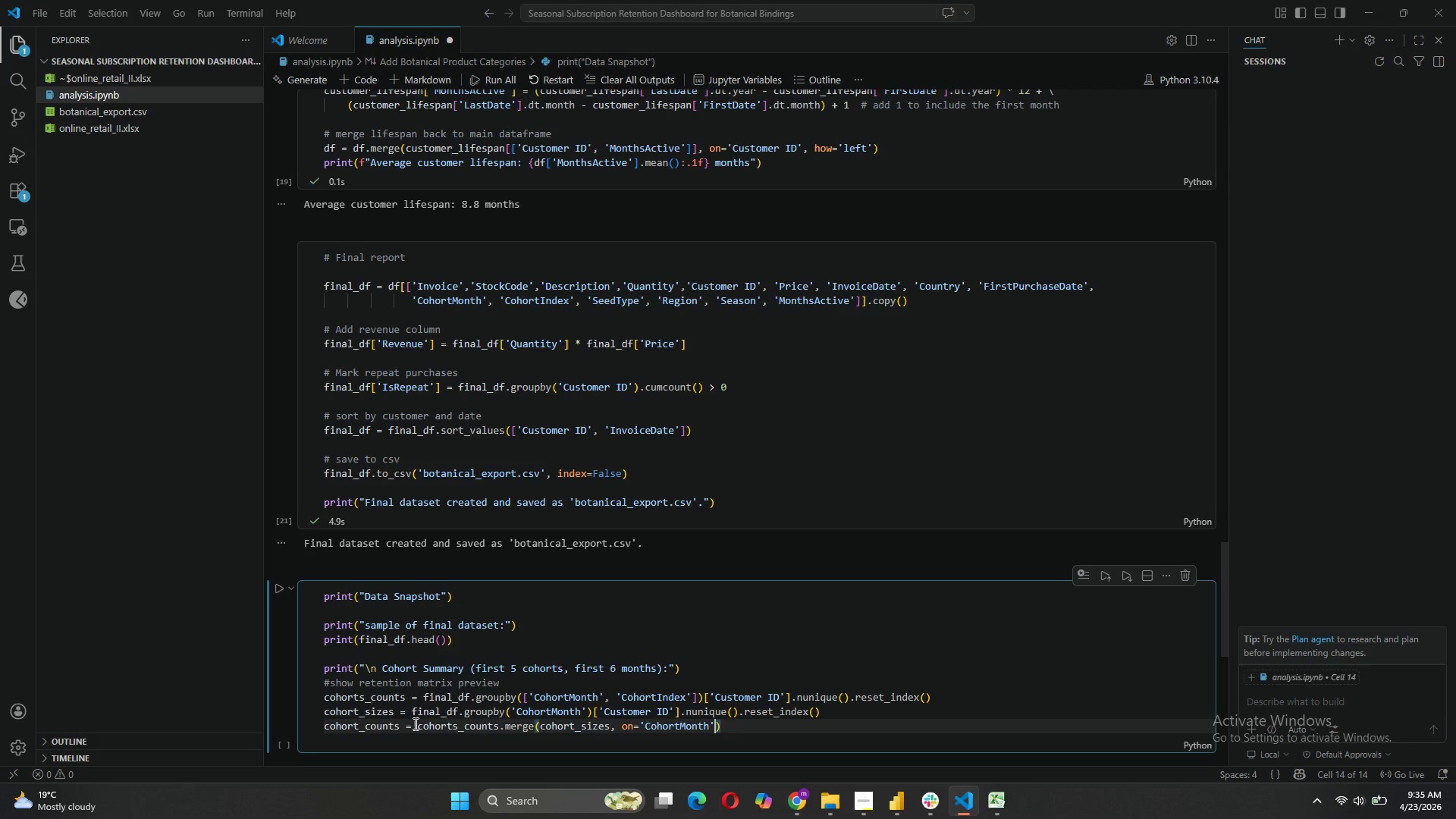 
type(, suff)
key(Tab)
 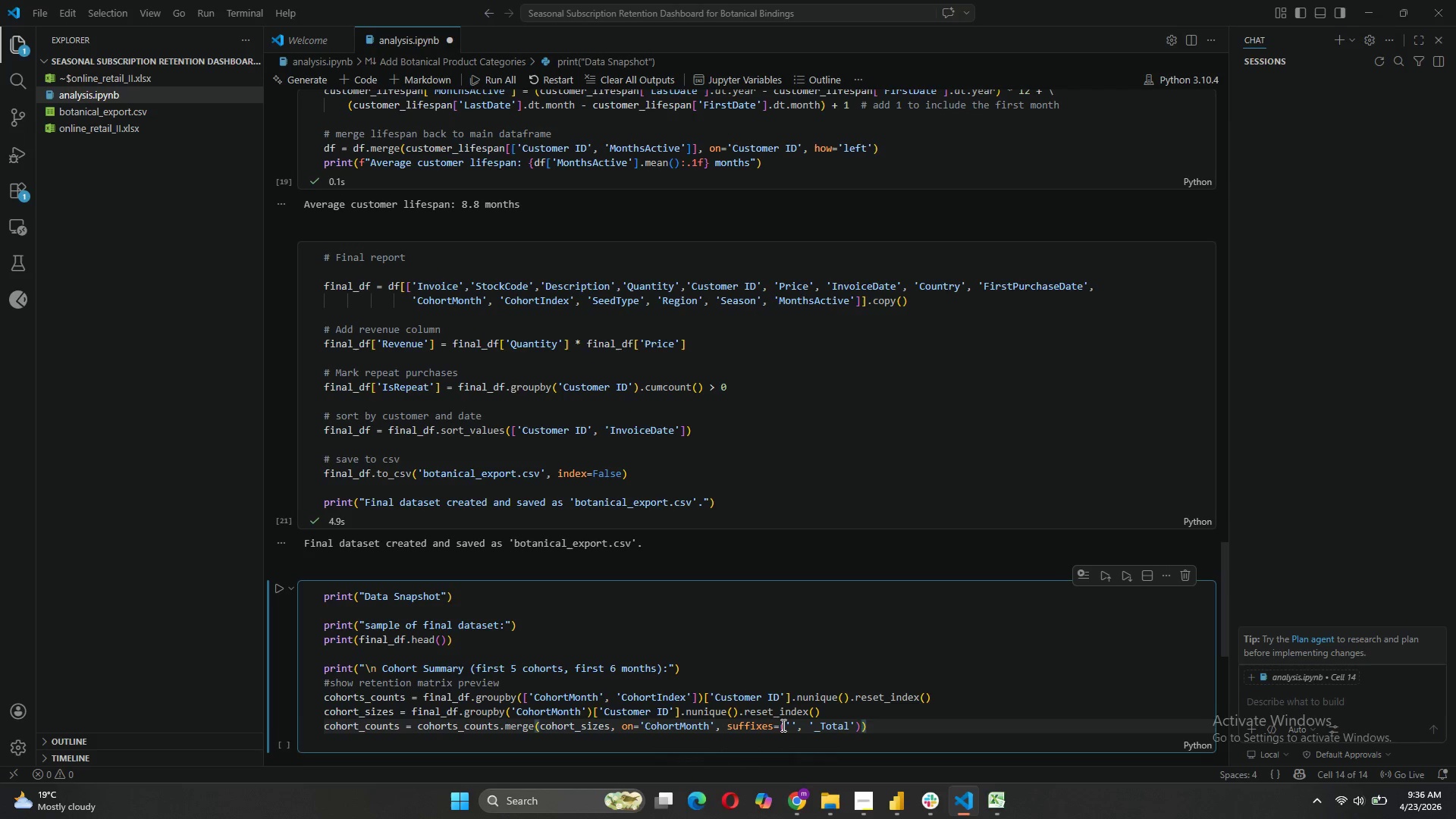 
left_click([787, 725])
 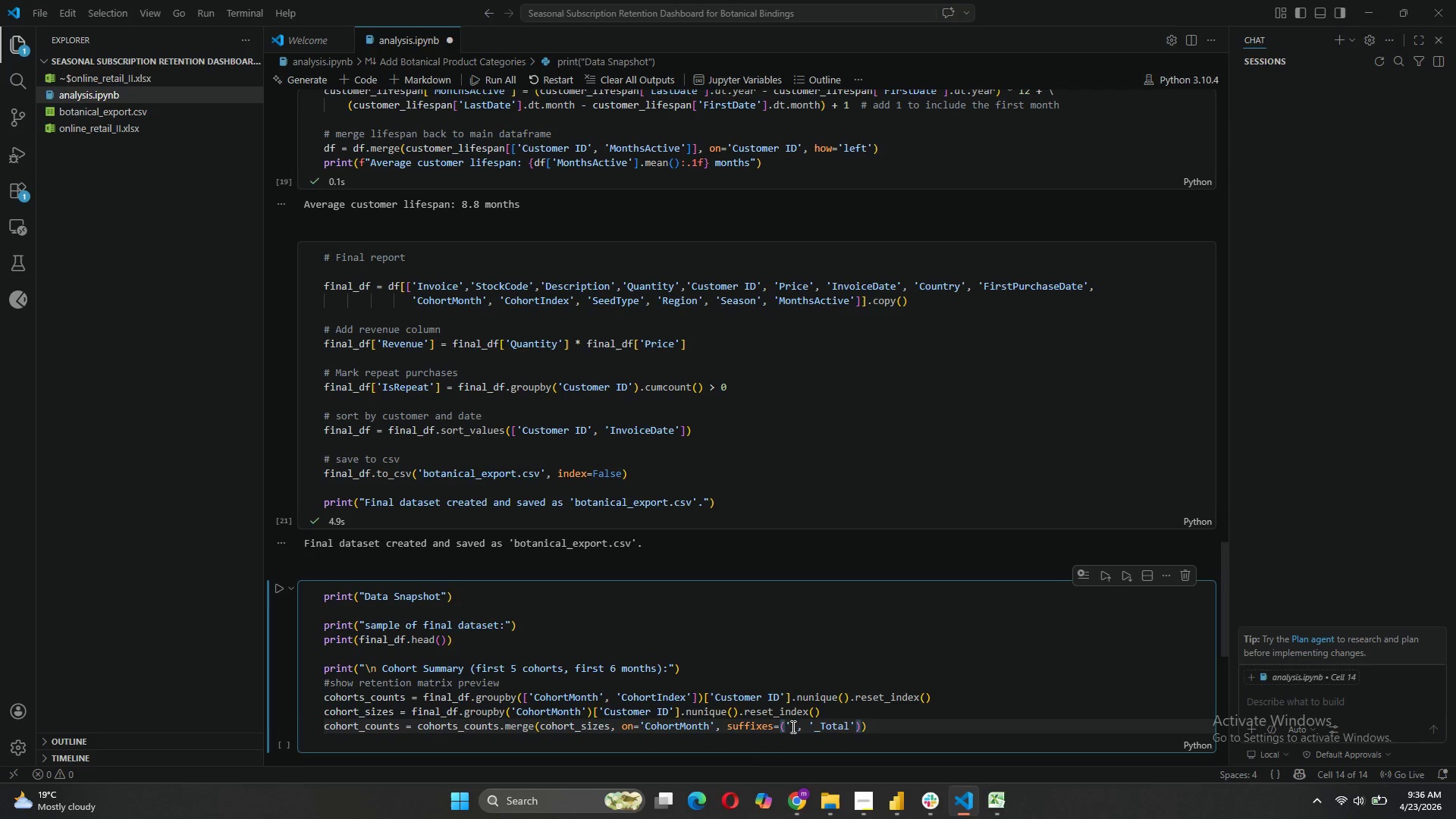 
left_click([792, 726])
 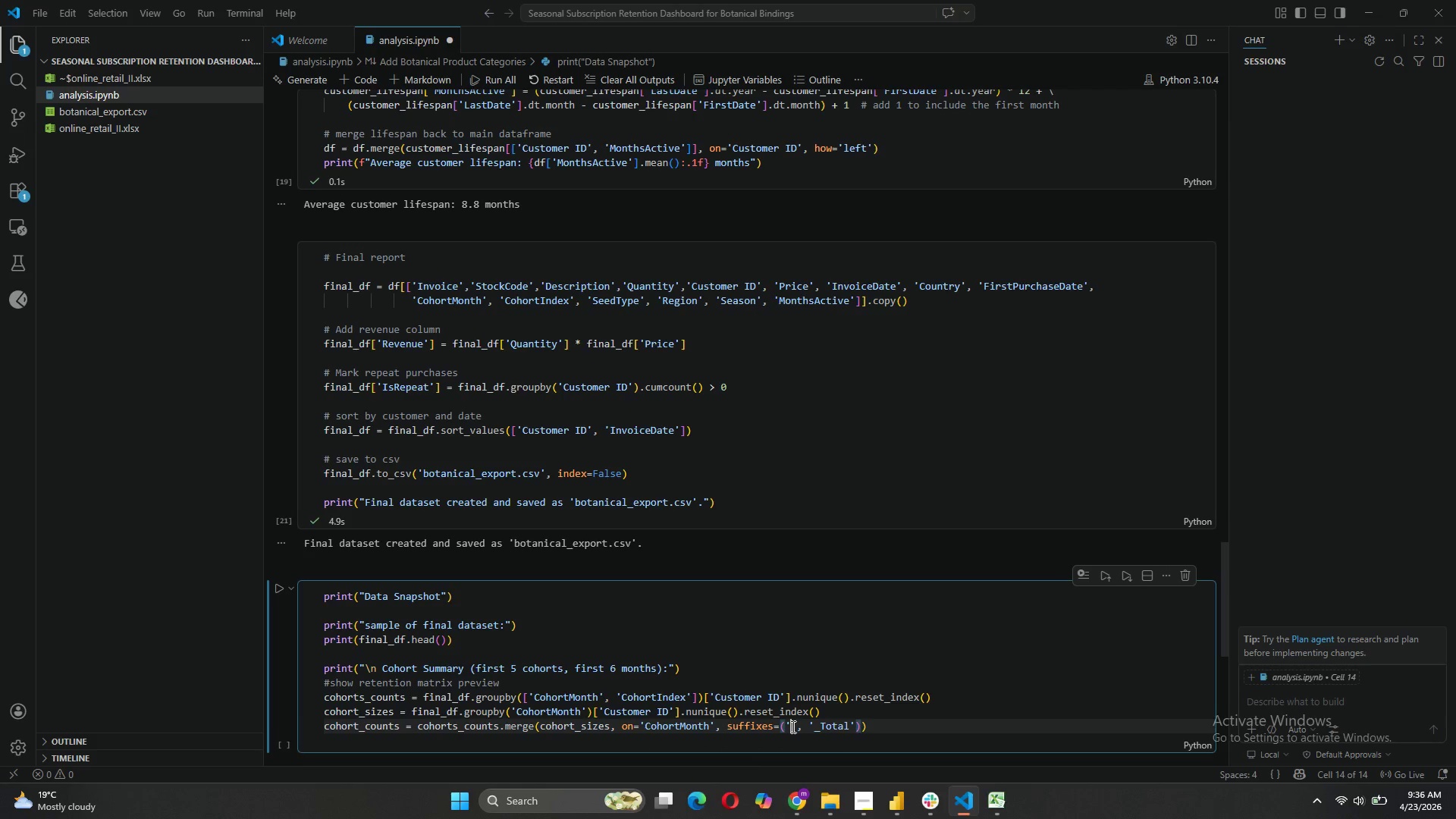 
type(_active)
 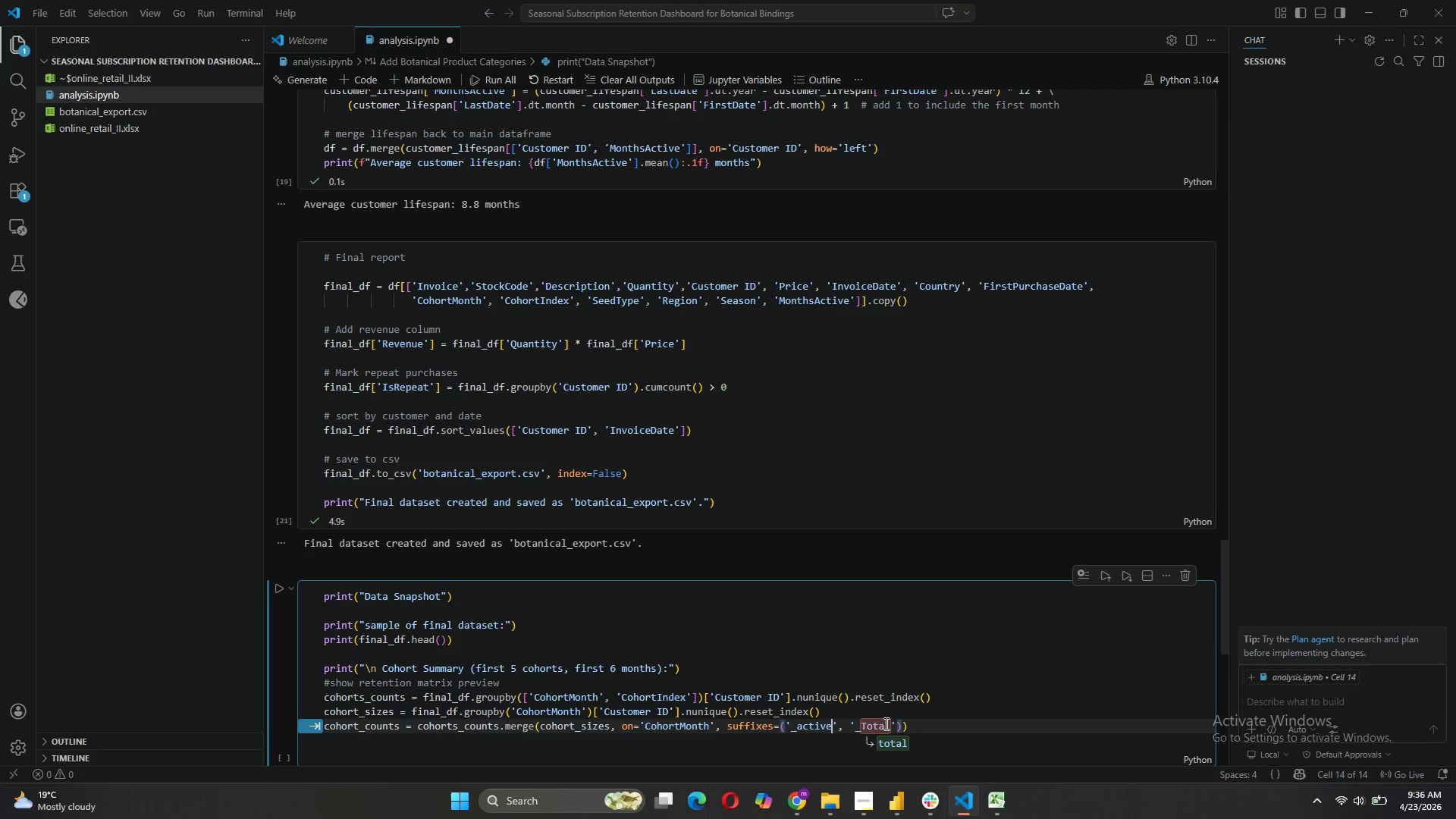 
left_click([890, 745])
 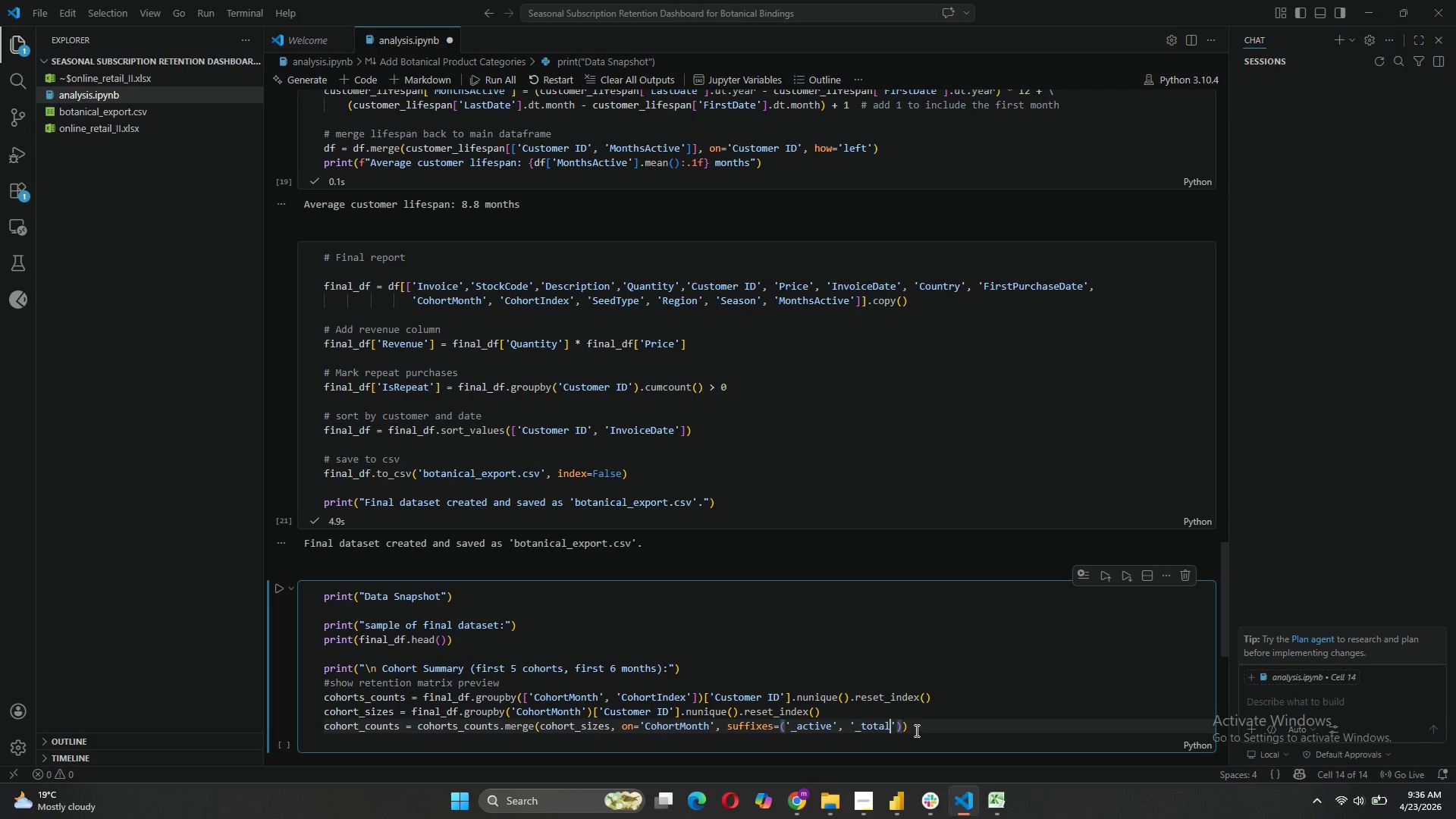 
left_click([921, 726])
 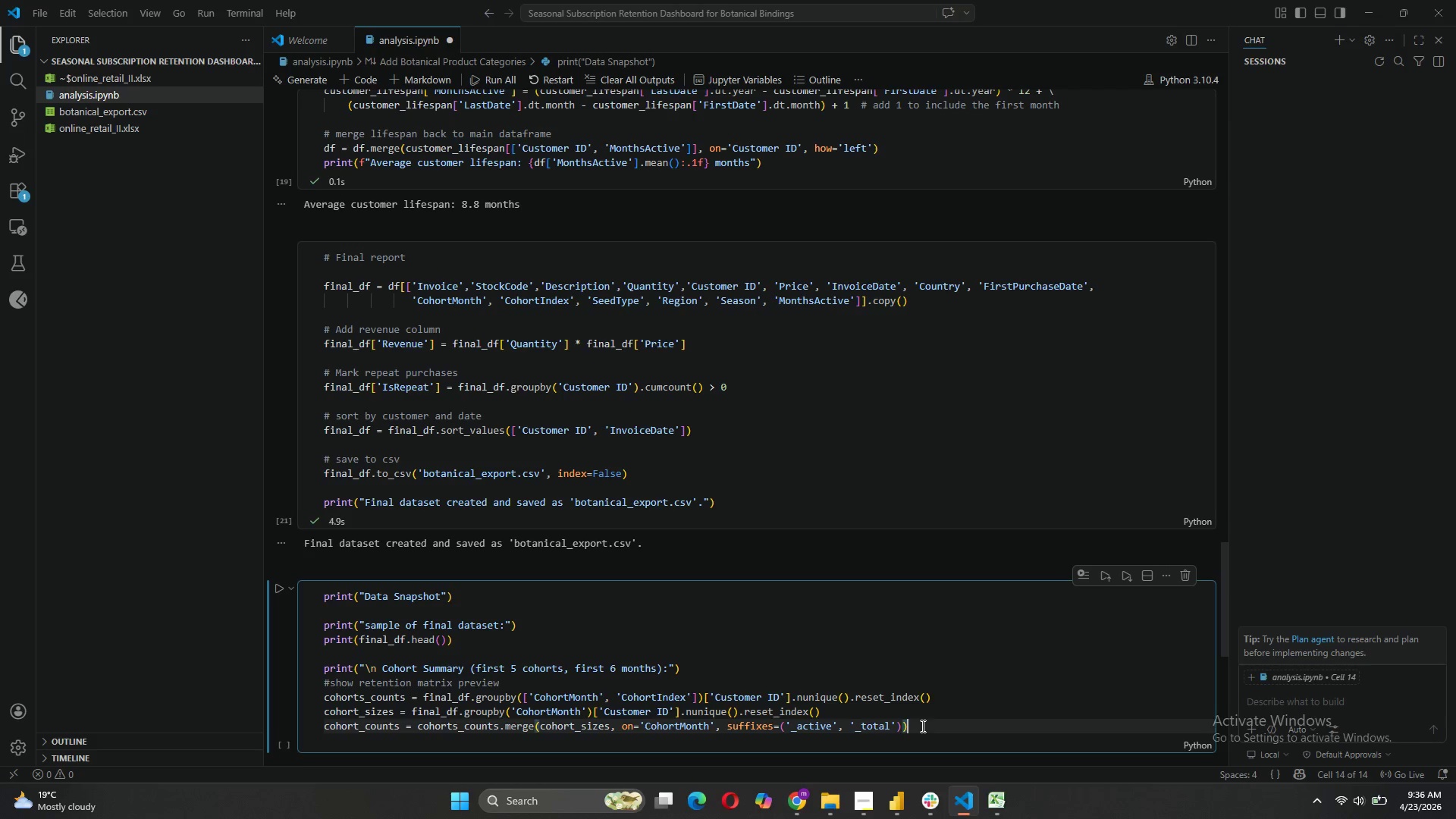 
key(Enter)
 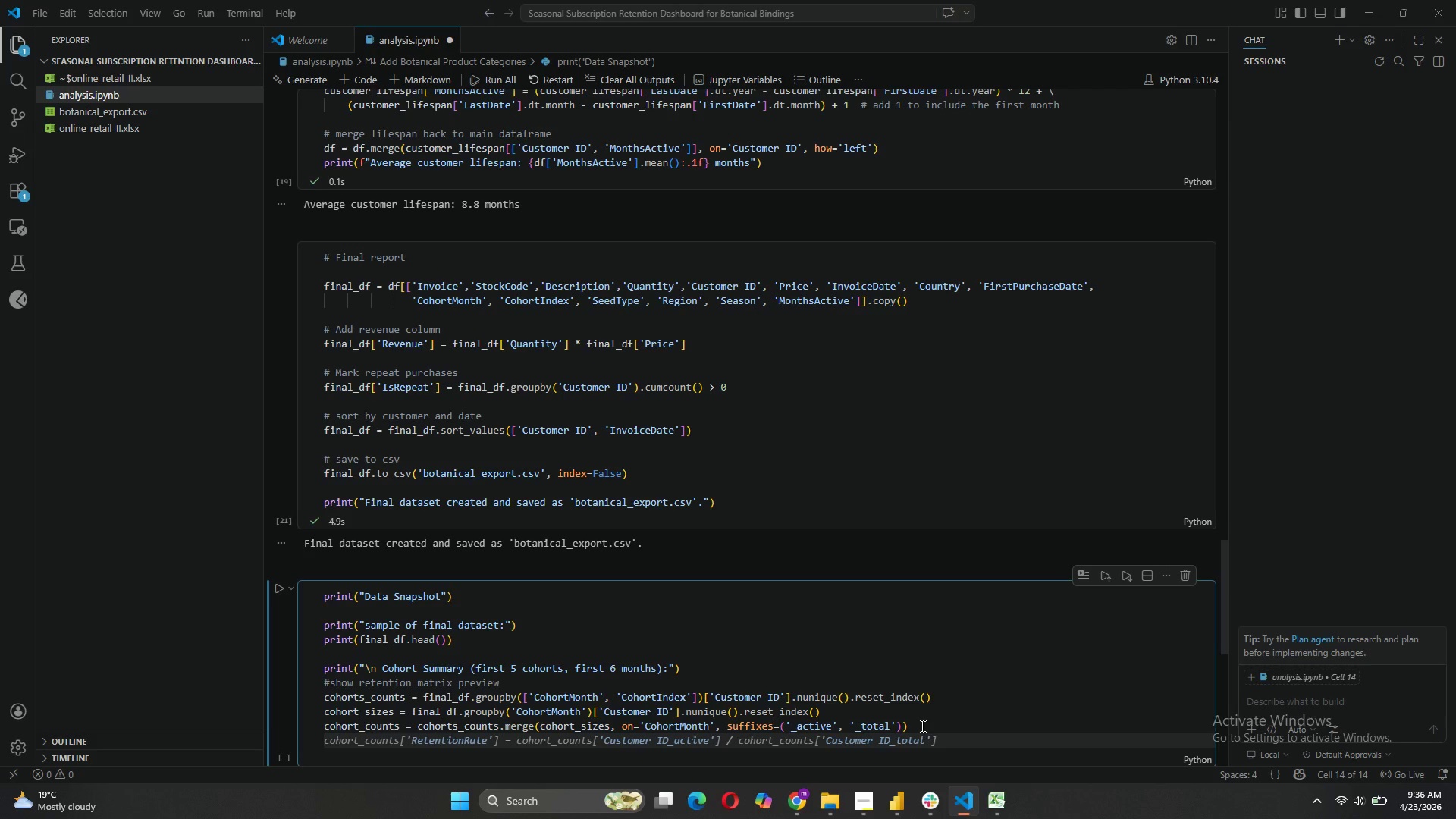 
key(Tab)
 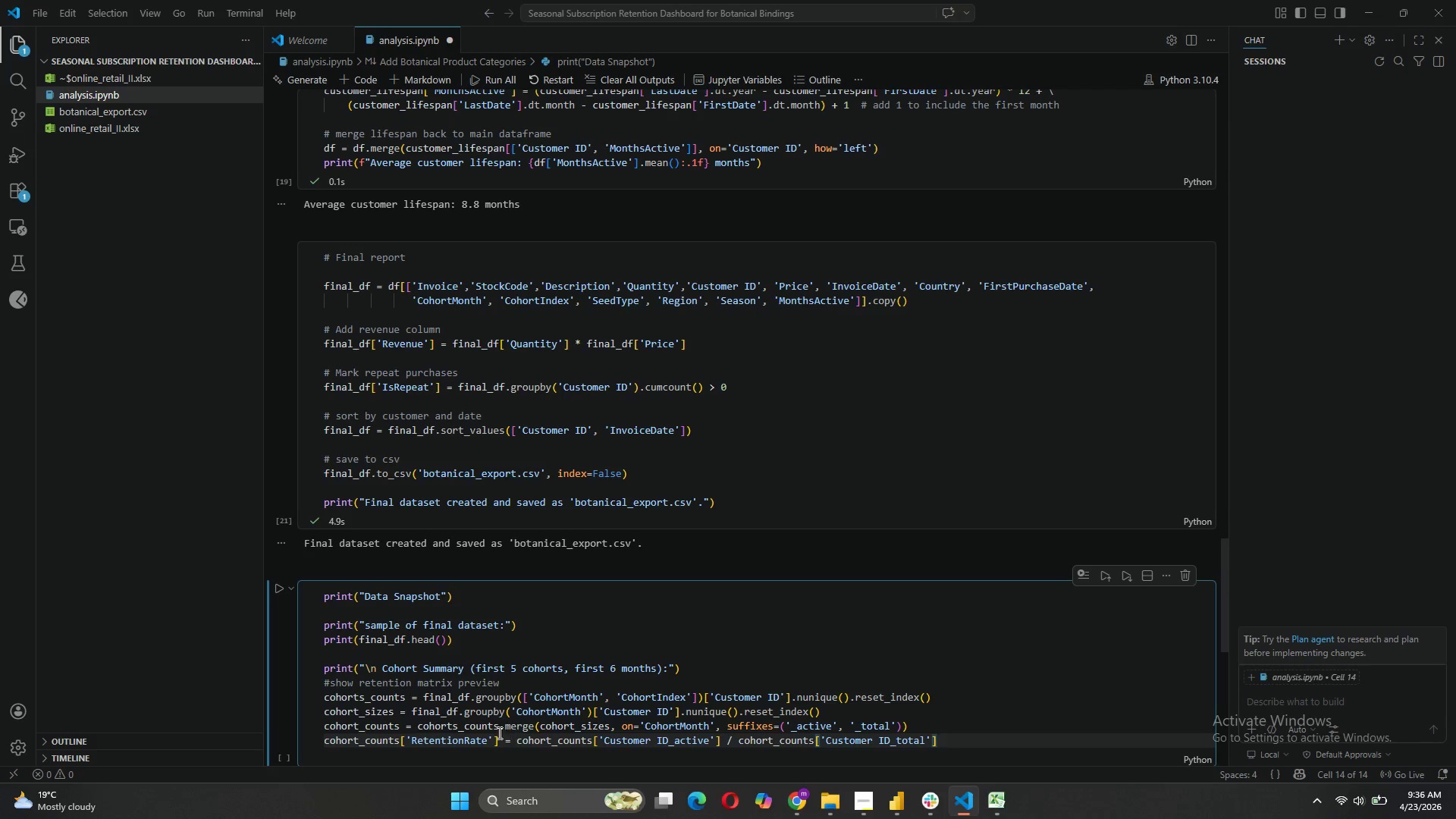 
left_click([488, 738])
 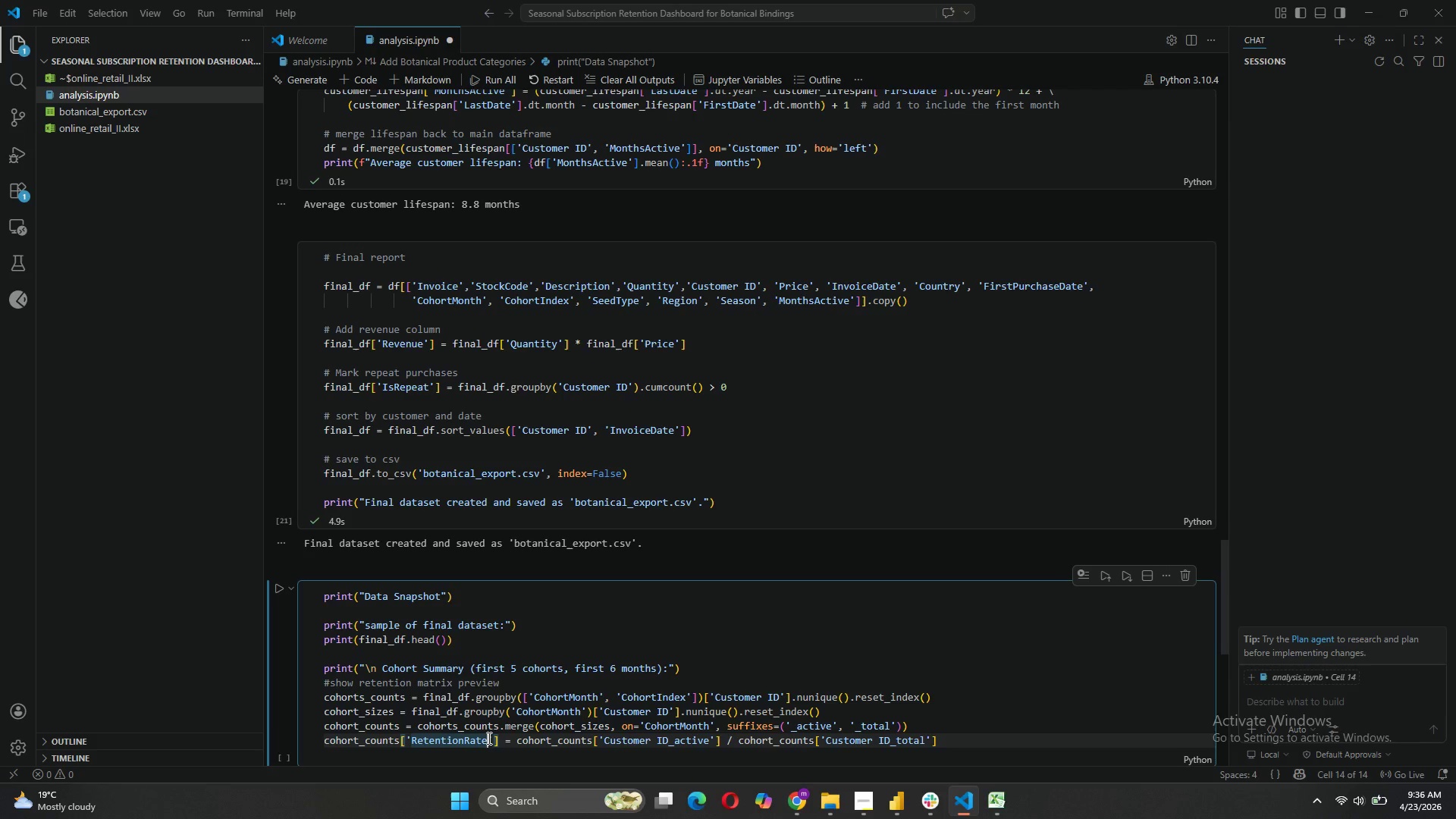 
key(Backspace)
 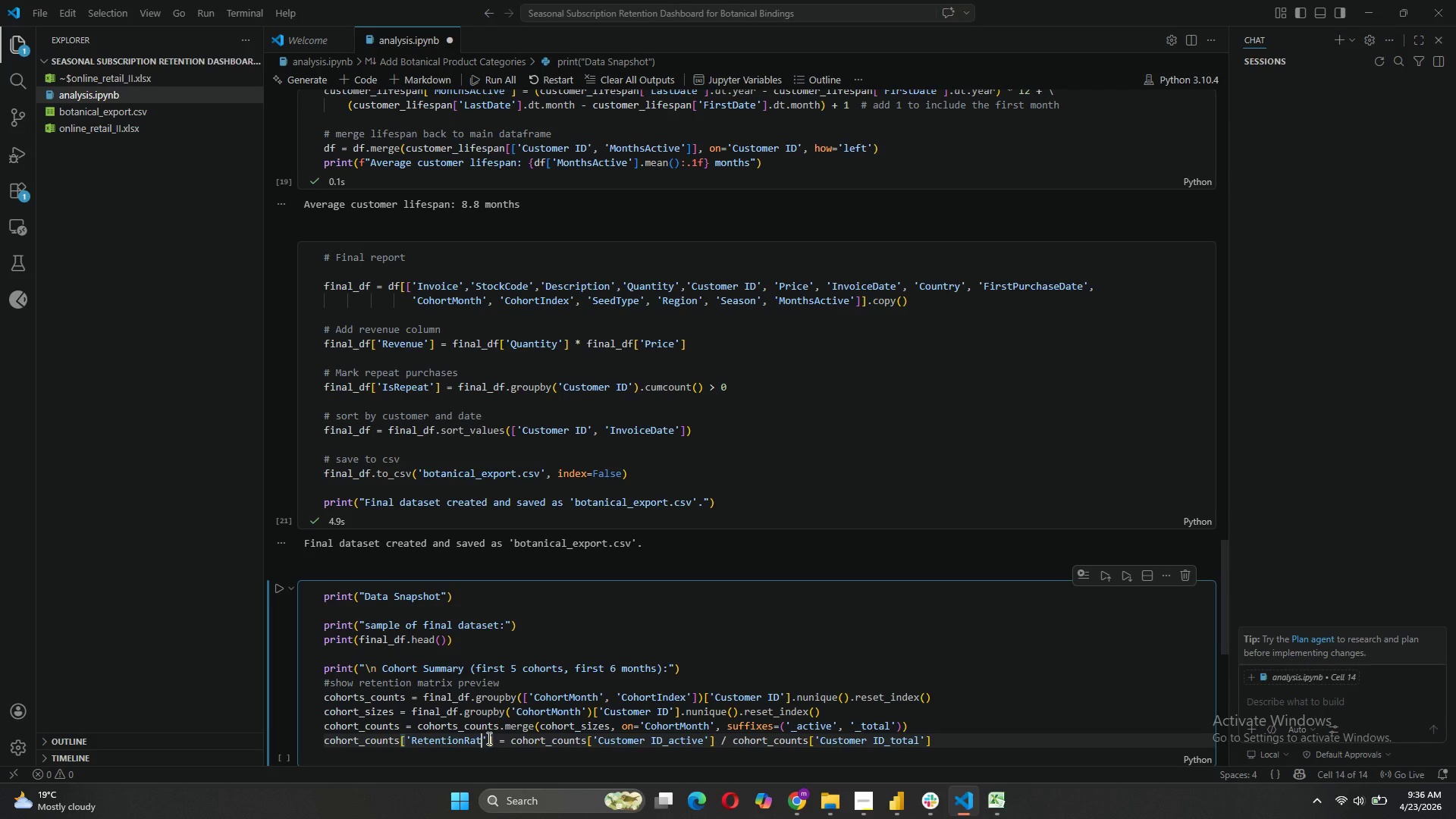 
key(Backspace)
 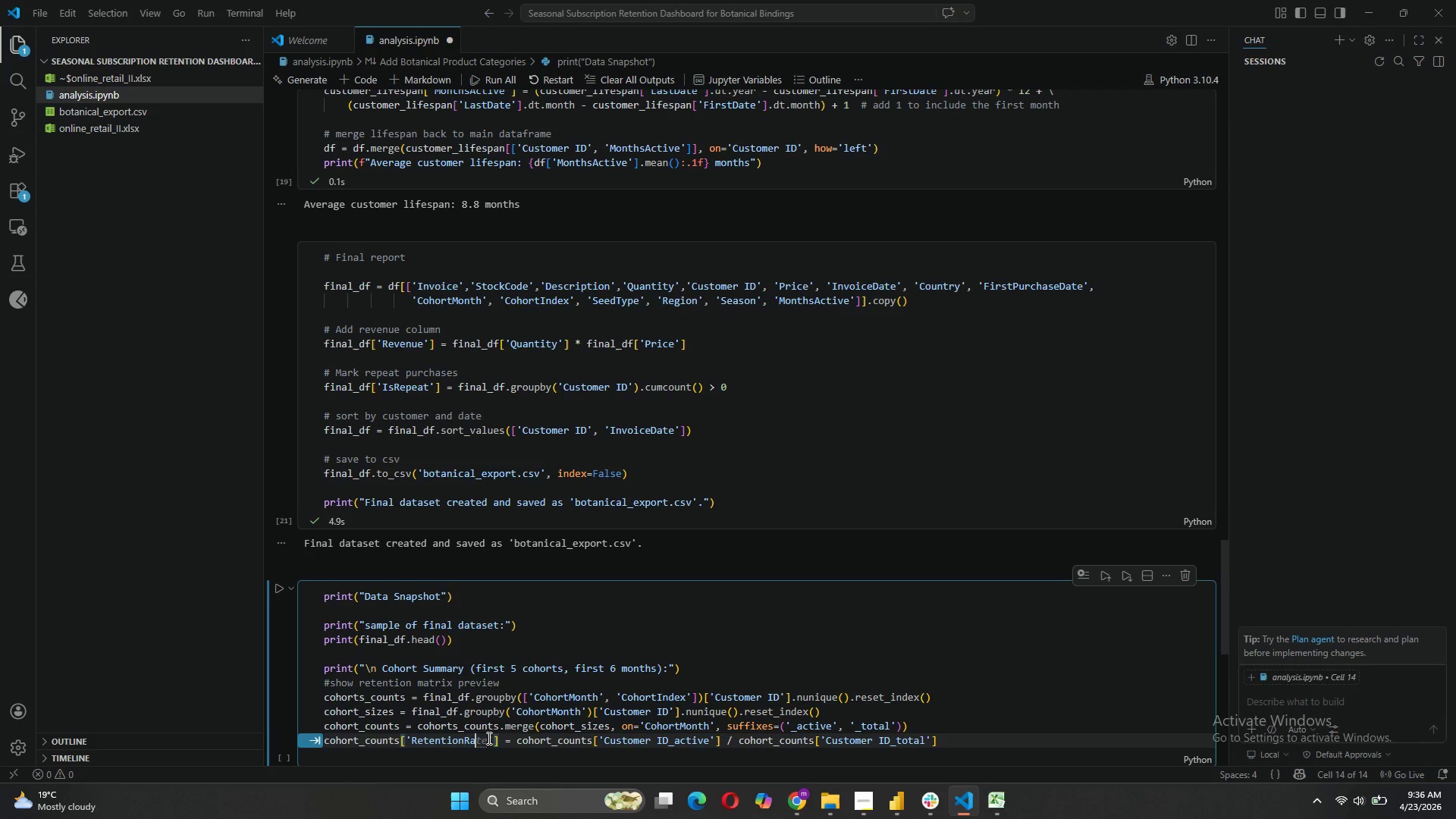 
key(Backspace)
 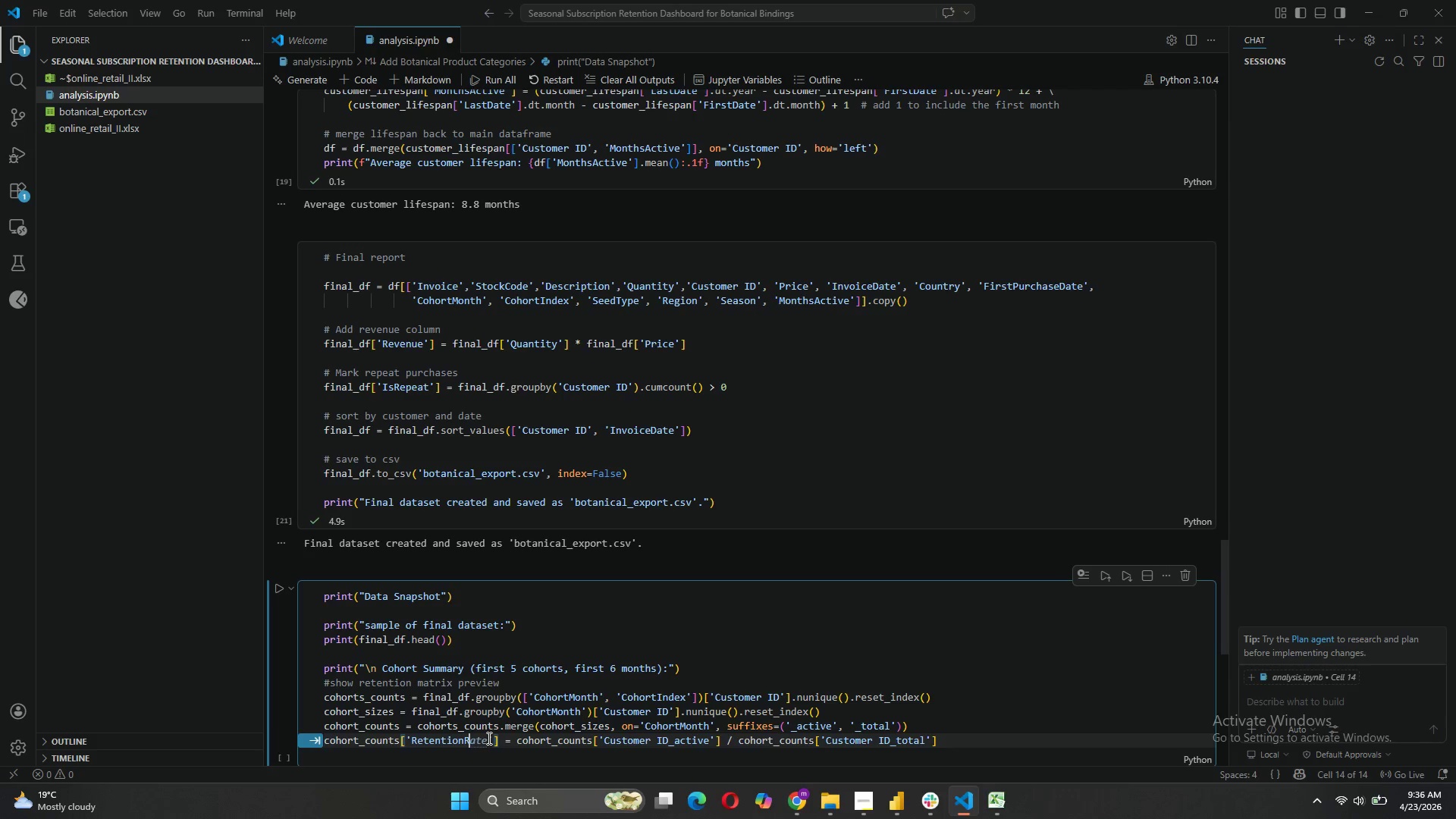 
key(Backspace)
 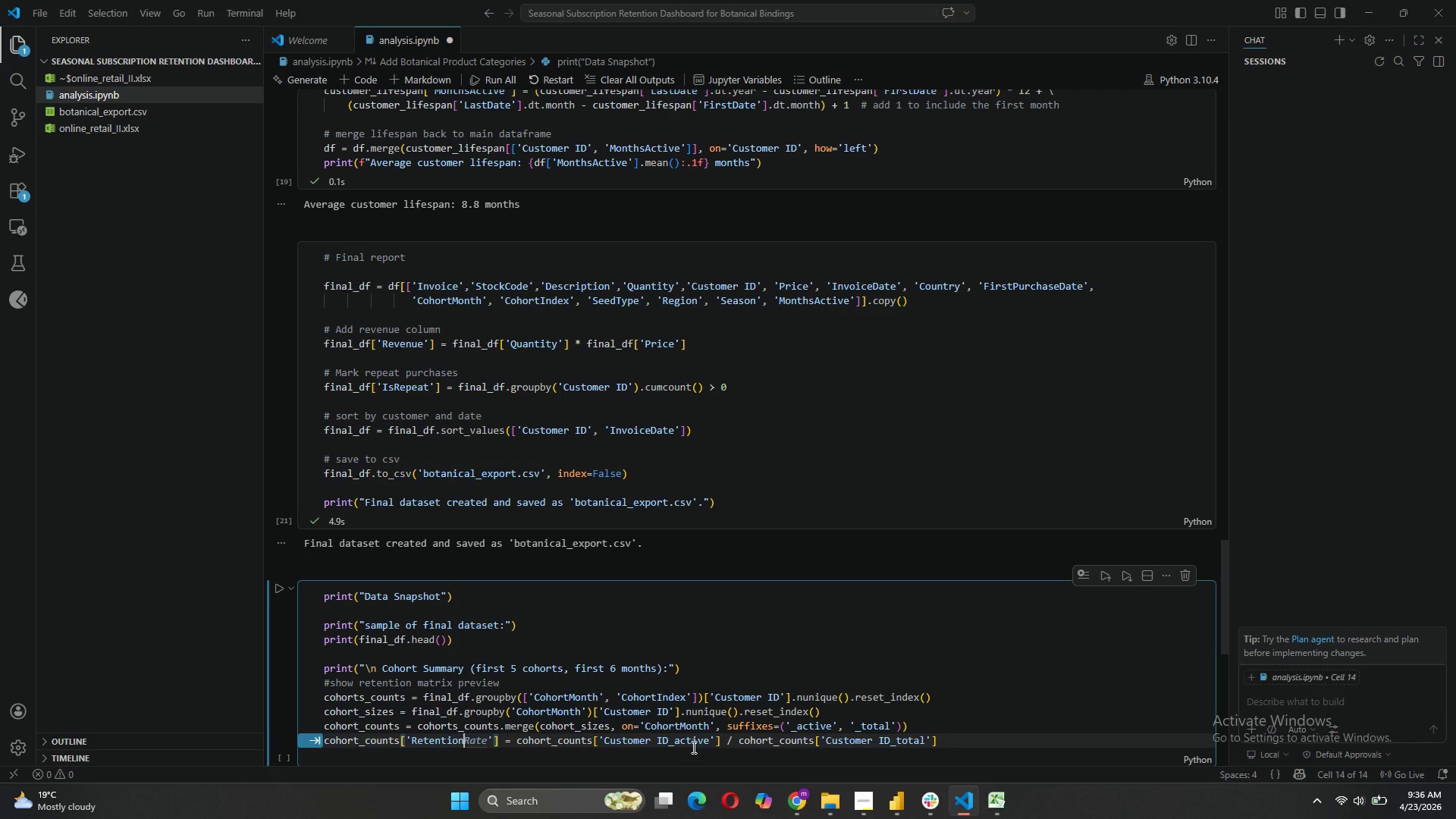 
wait(8.2)
 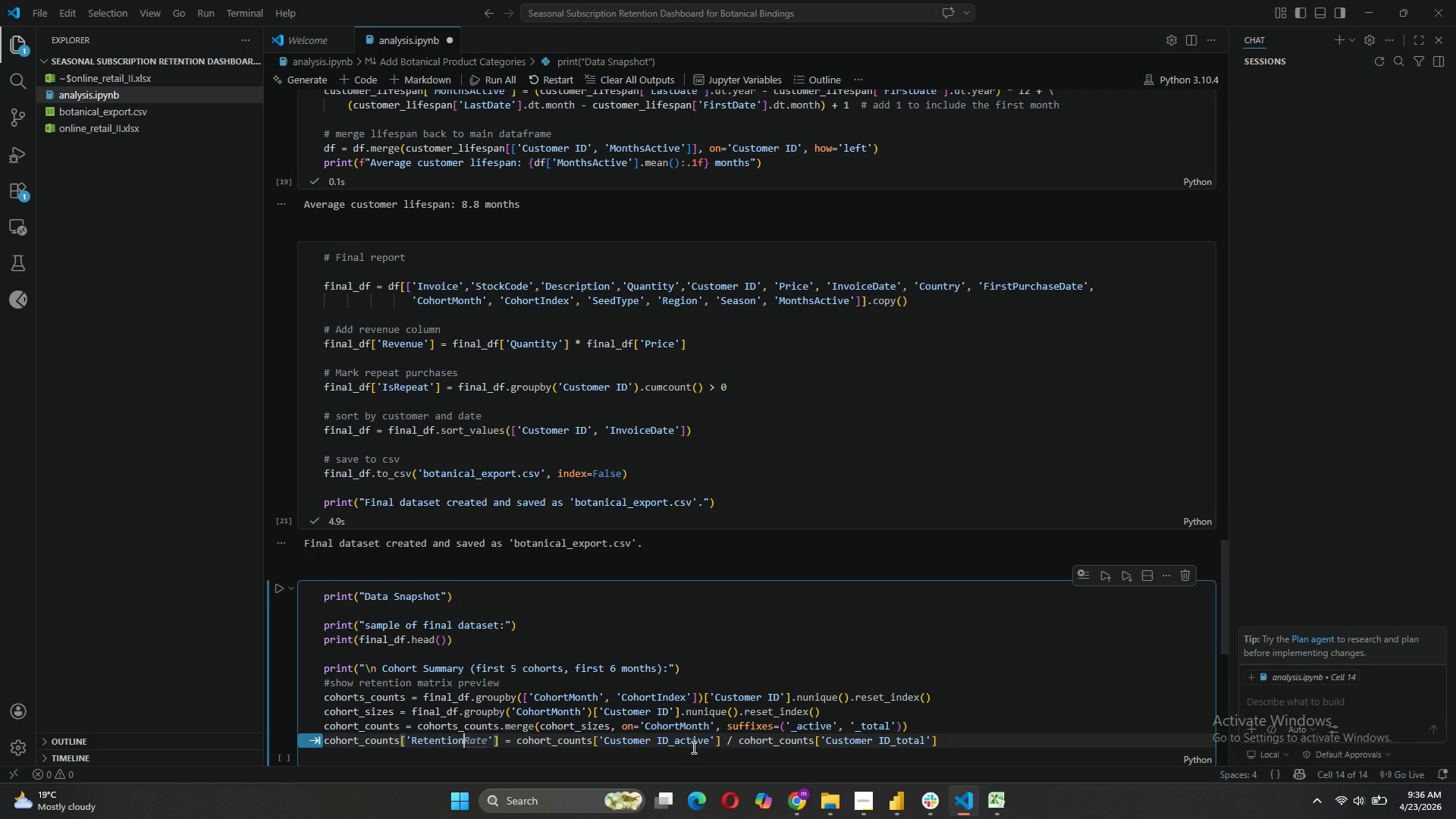 
left_click([945, 742])
 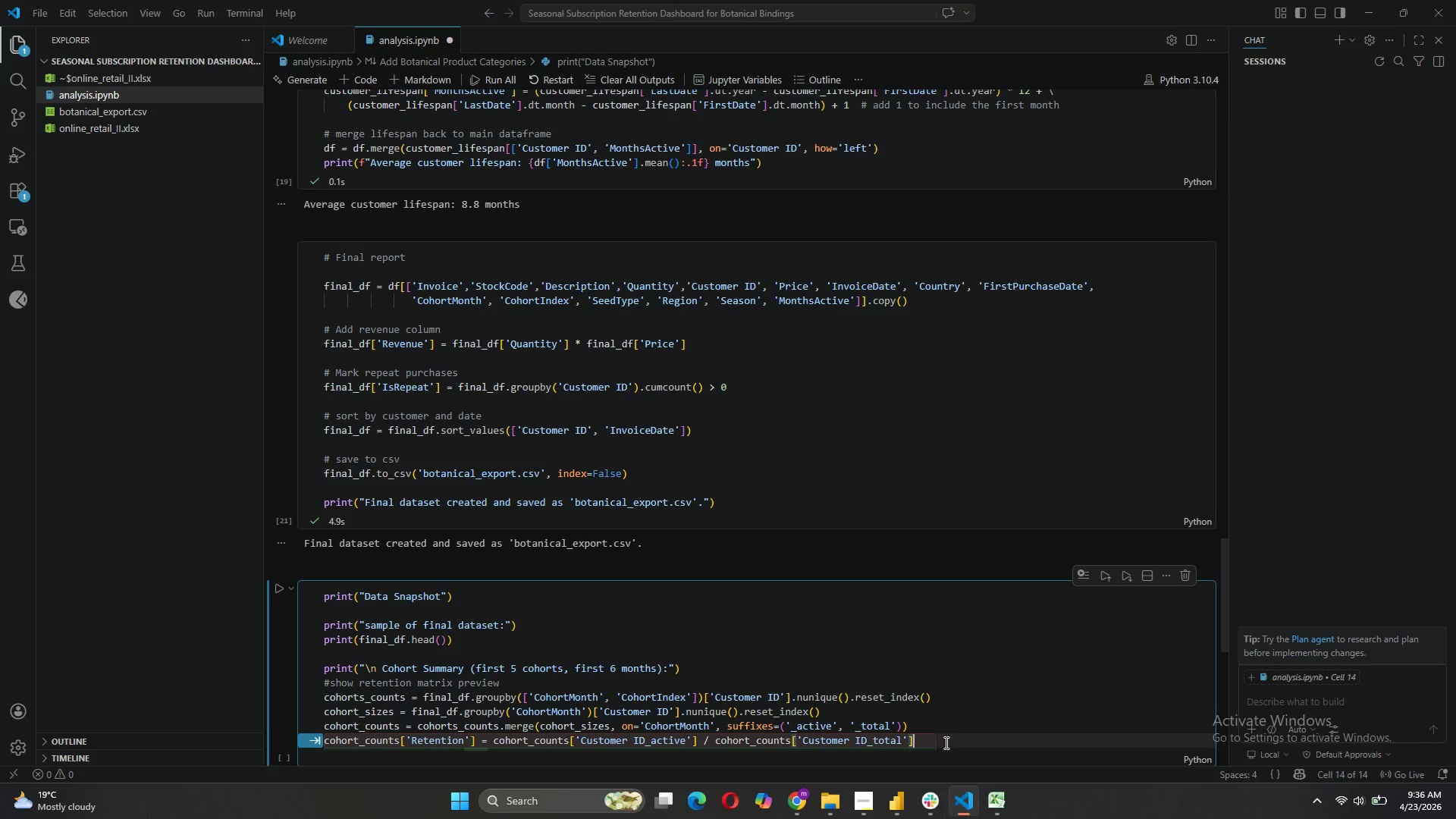 
type( * 100).e)
key(Backspace)
type(roum)
key(Backspace)
type(nd(1))
 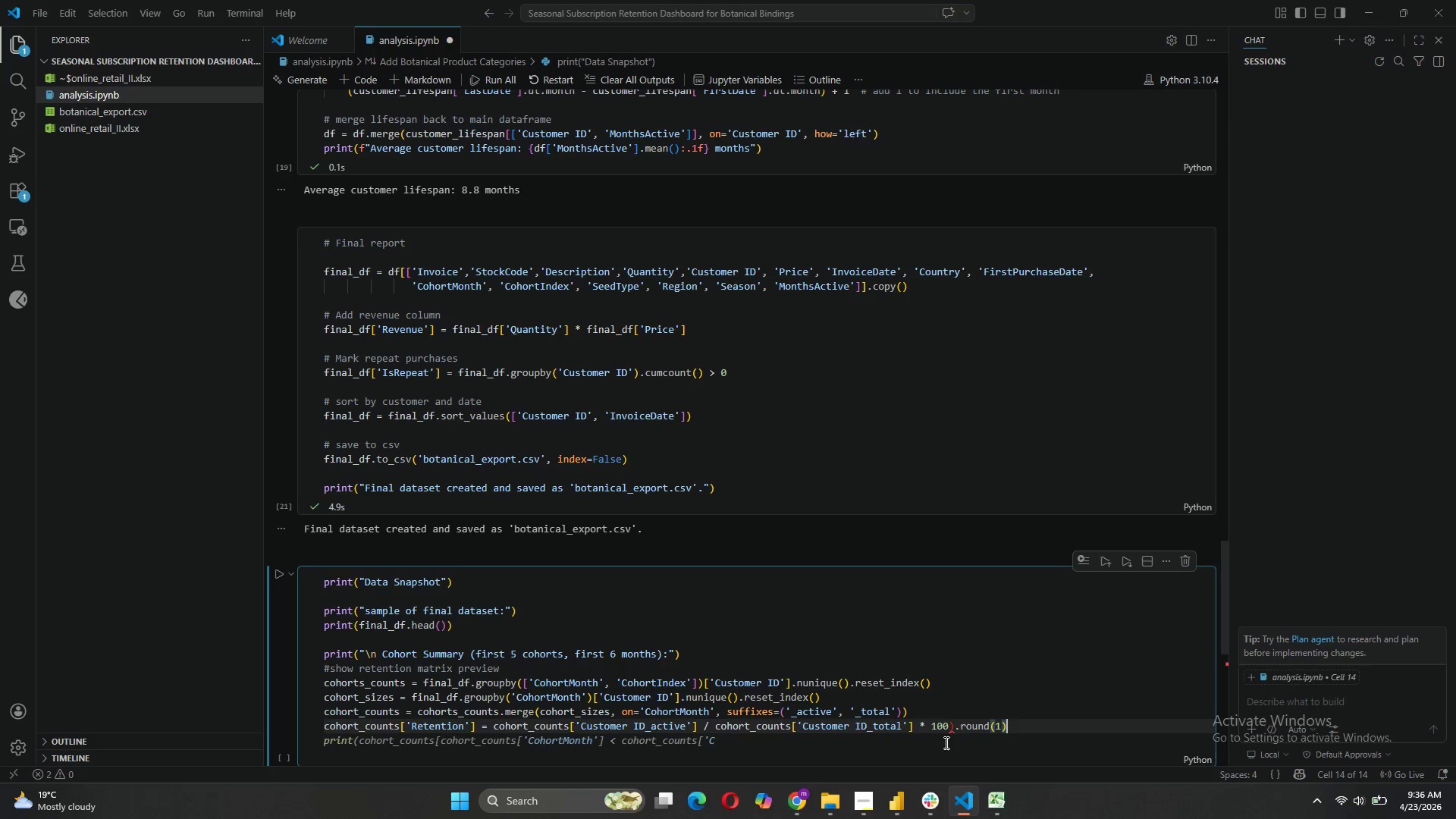 
wait(9.17)
 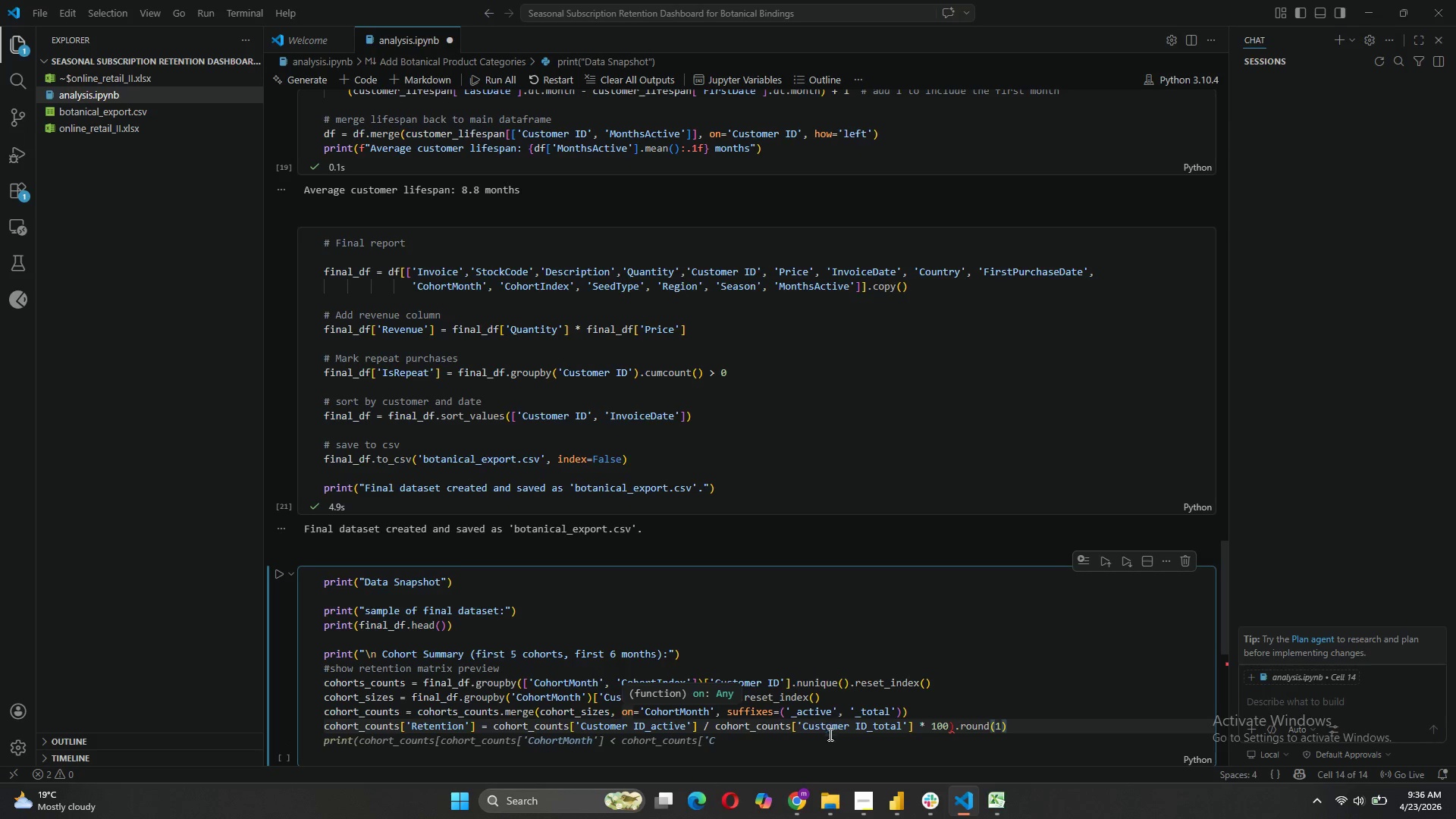 
left_click([493, 726])
 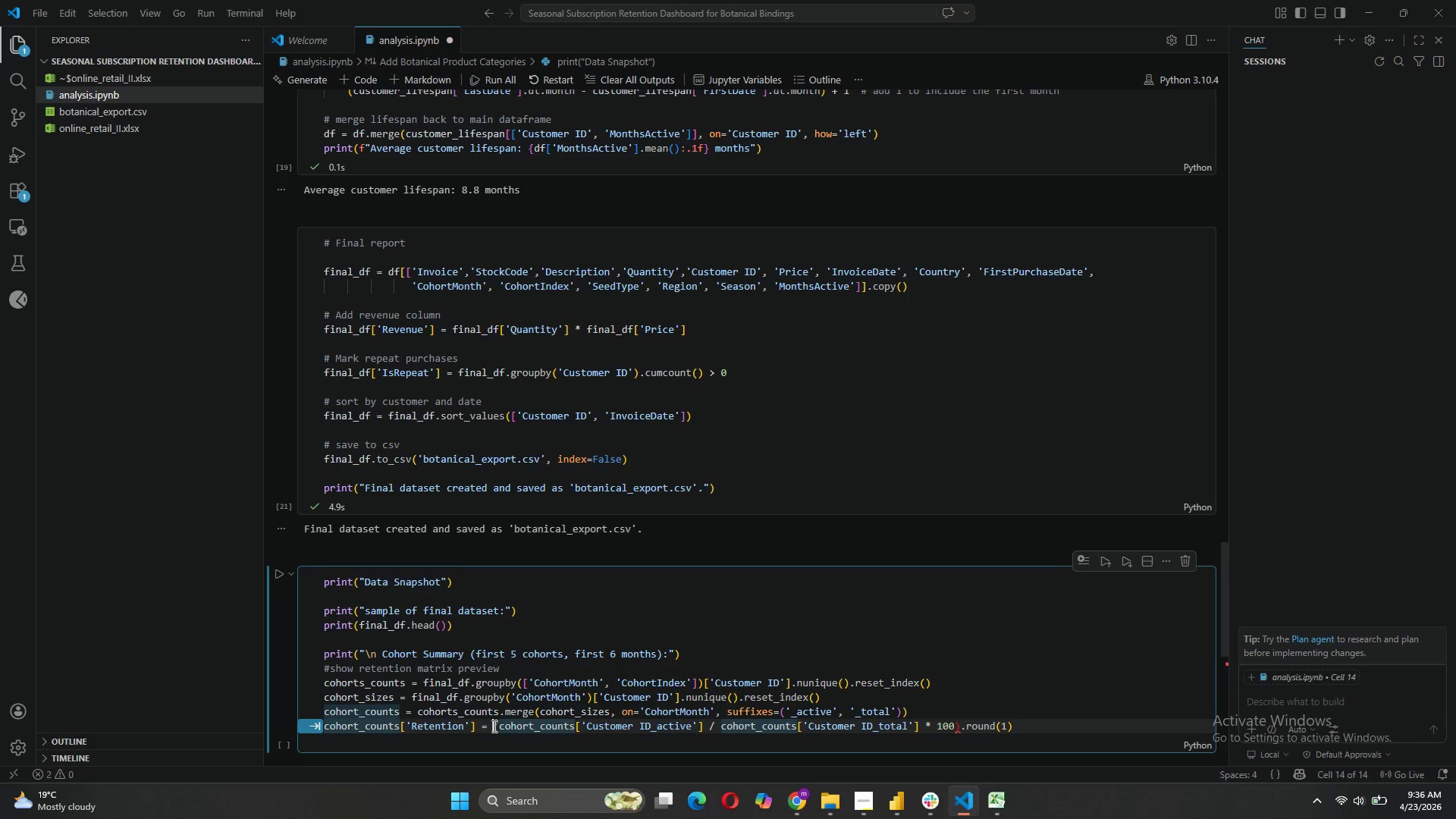 
key(Shift+9)
 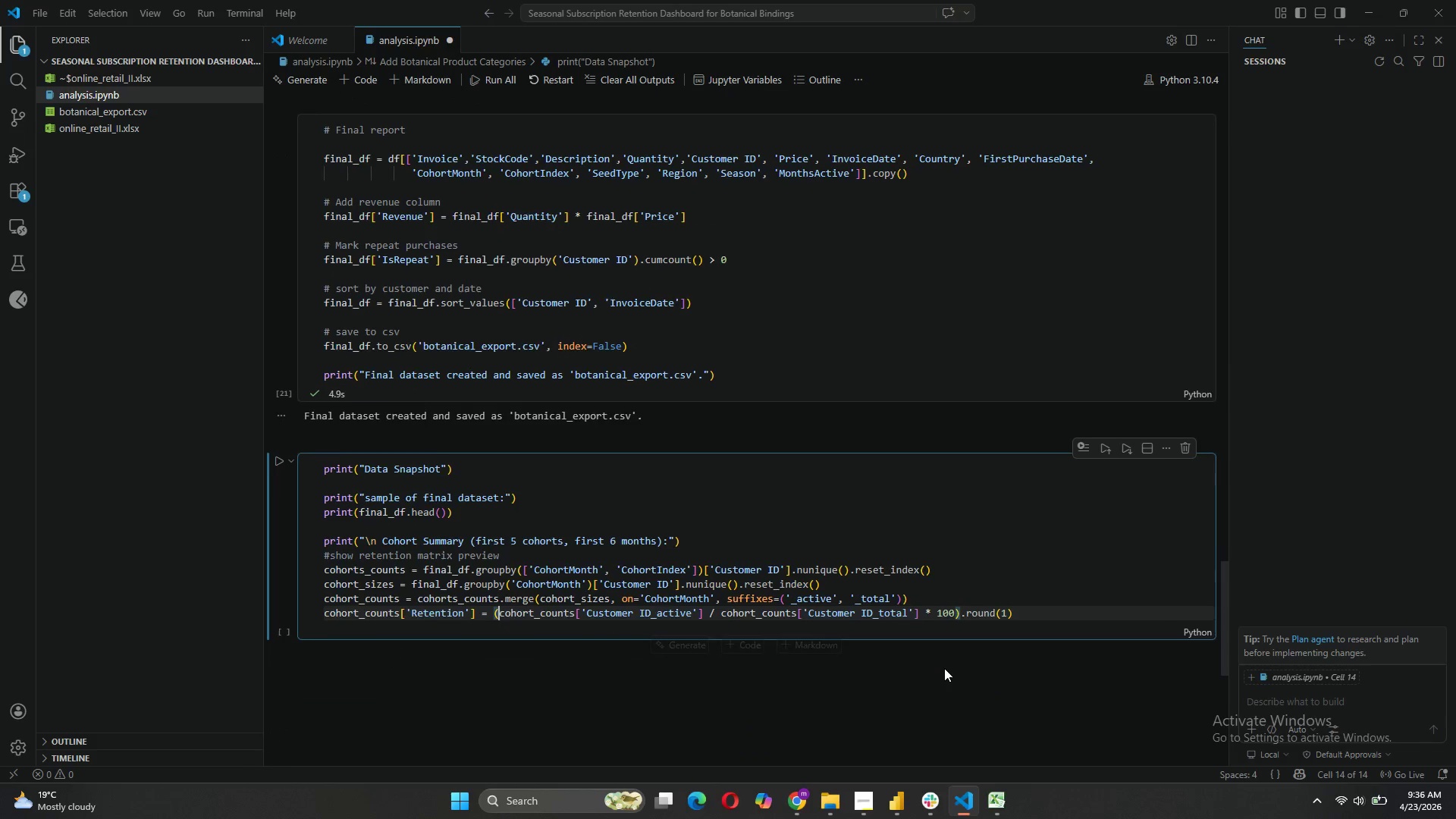 
left_click([1043, 604])
 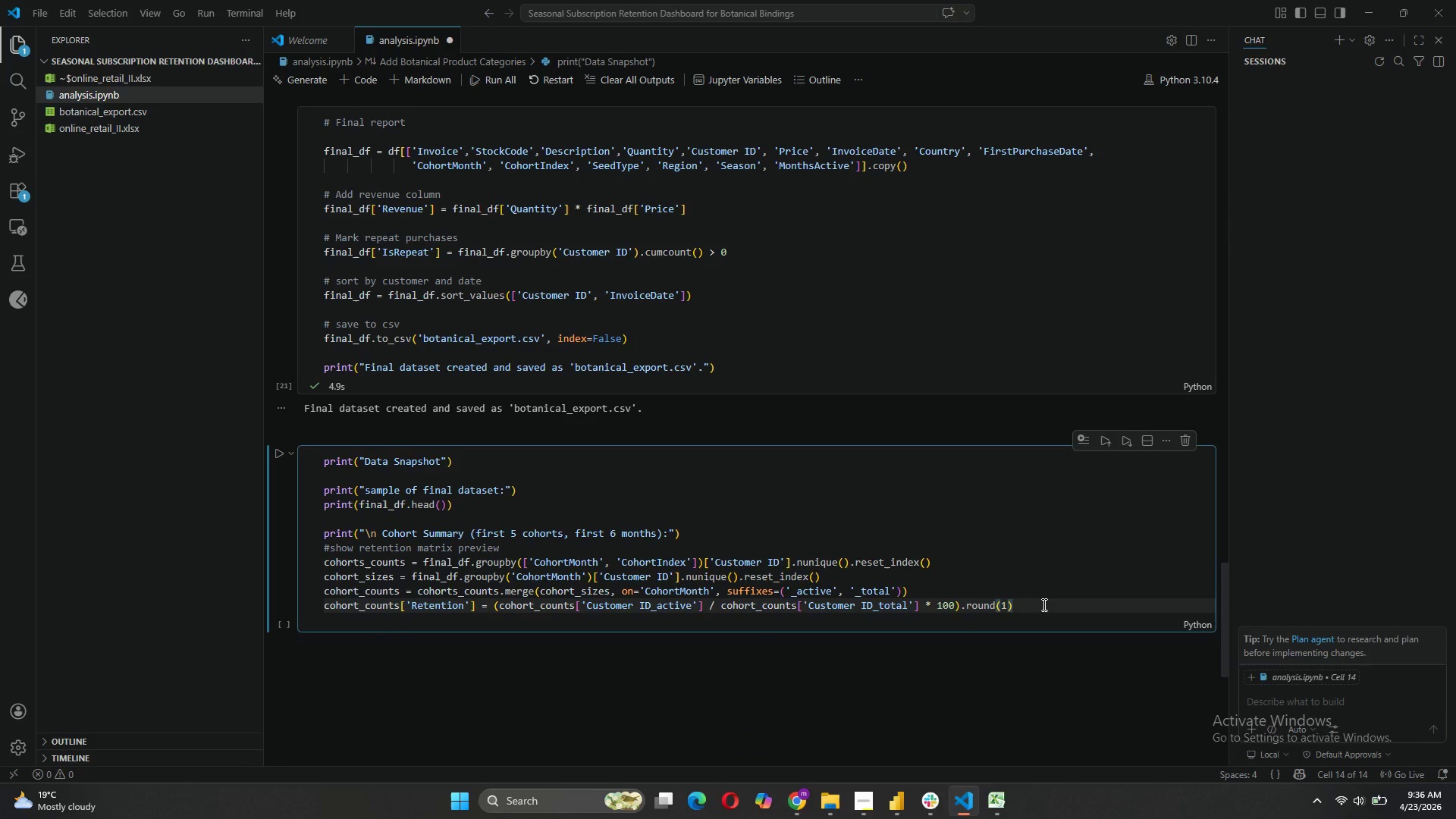 
key(Enter)
 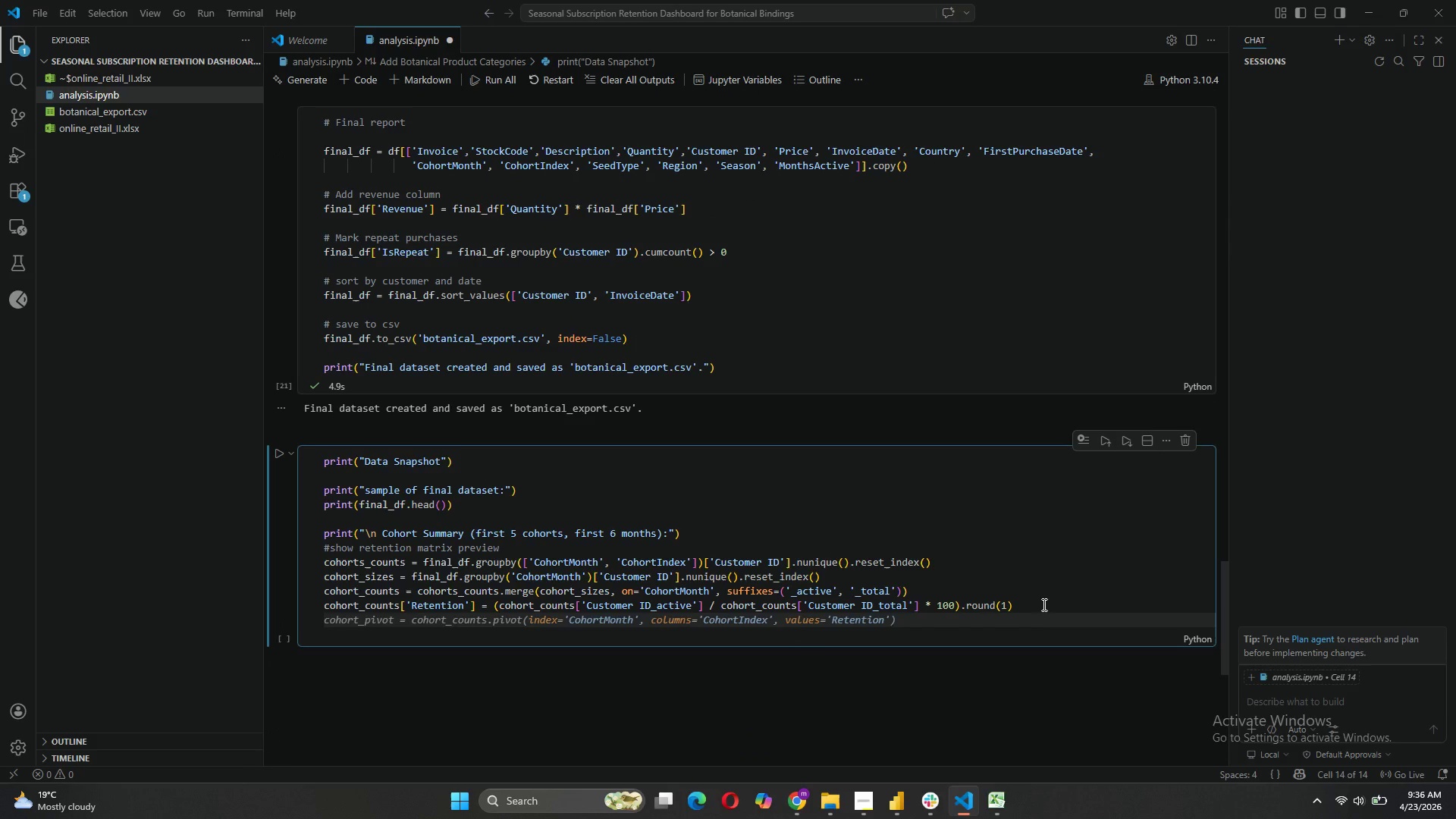 
key(Enter)
 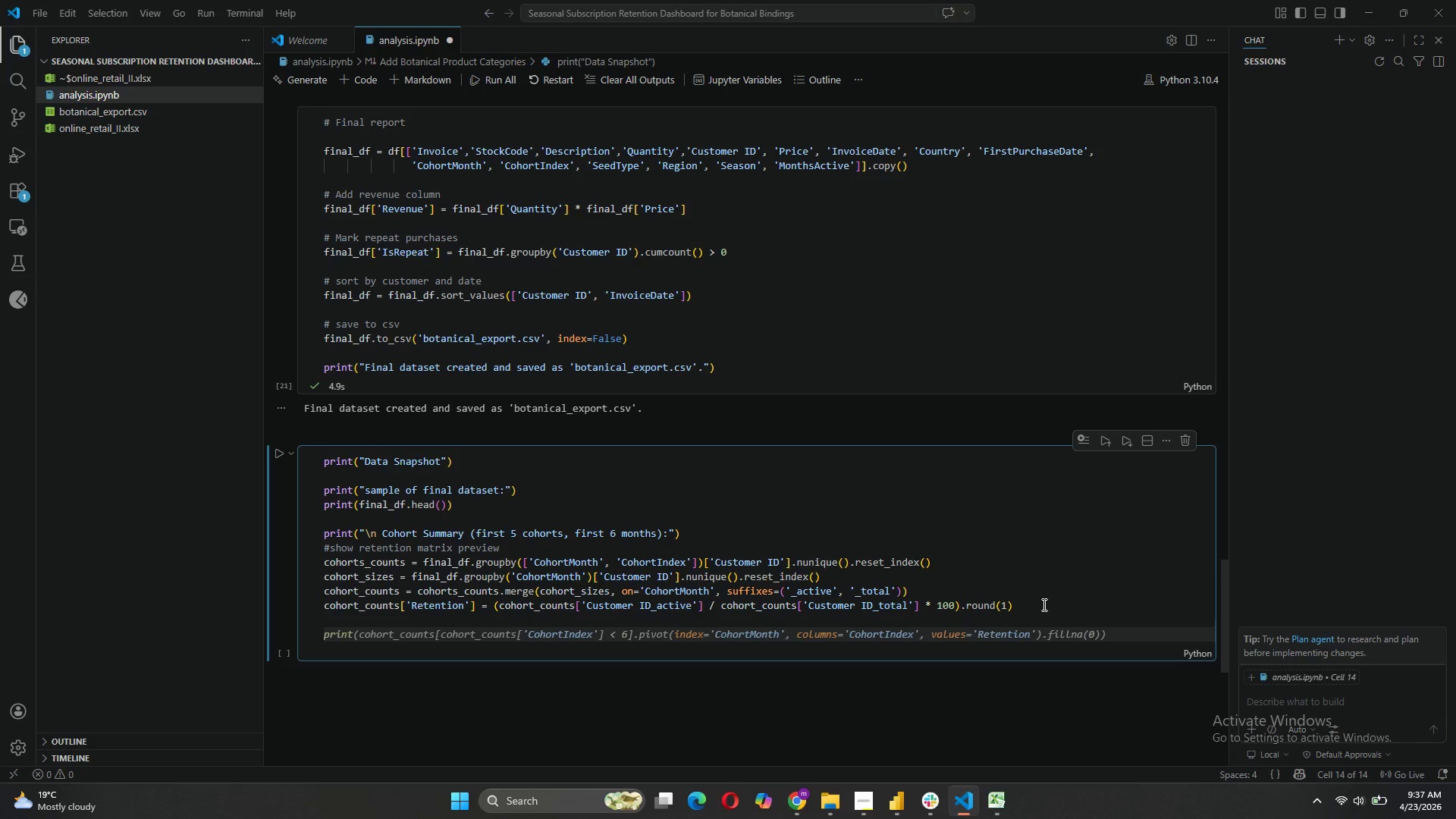 
type(# pivot for preview)
 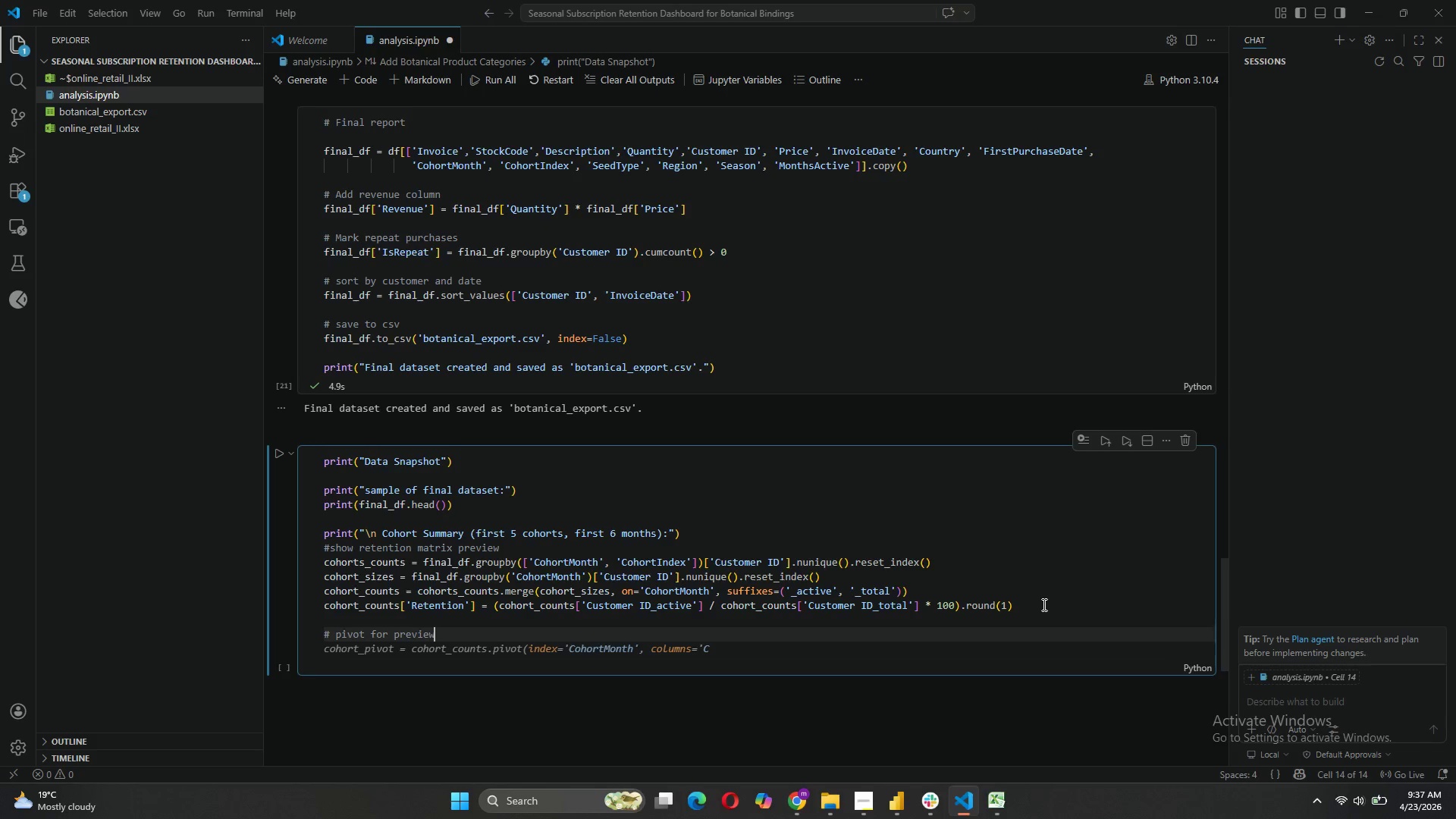 
key(Enter)
 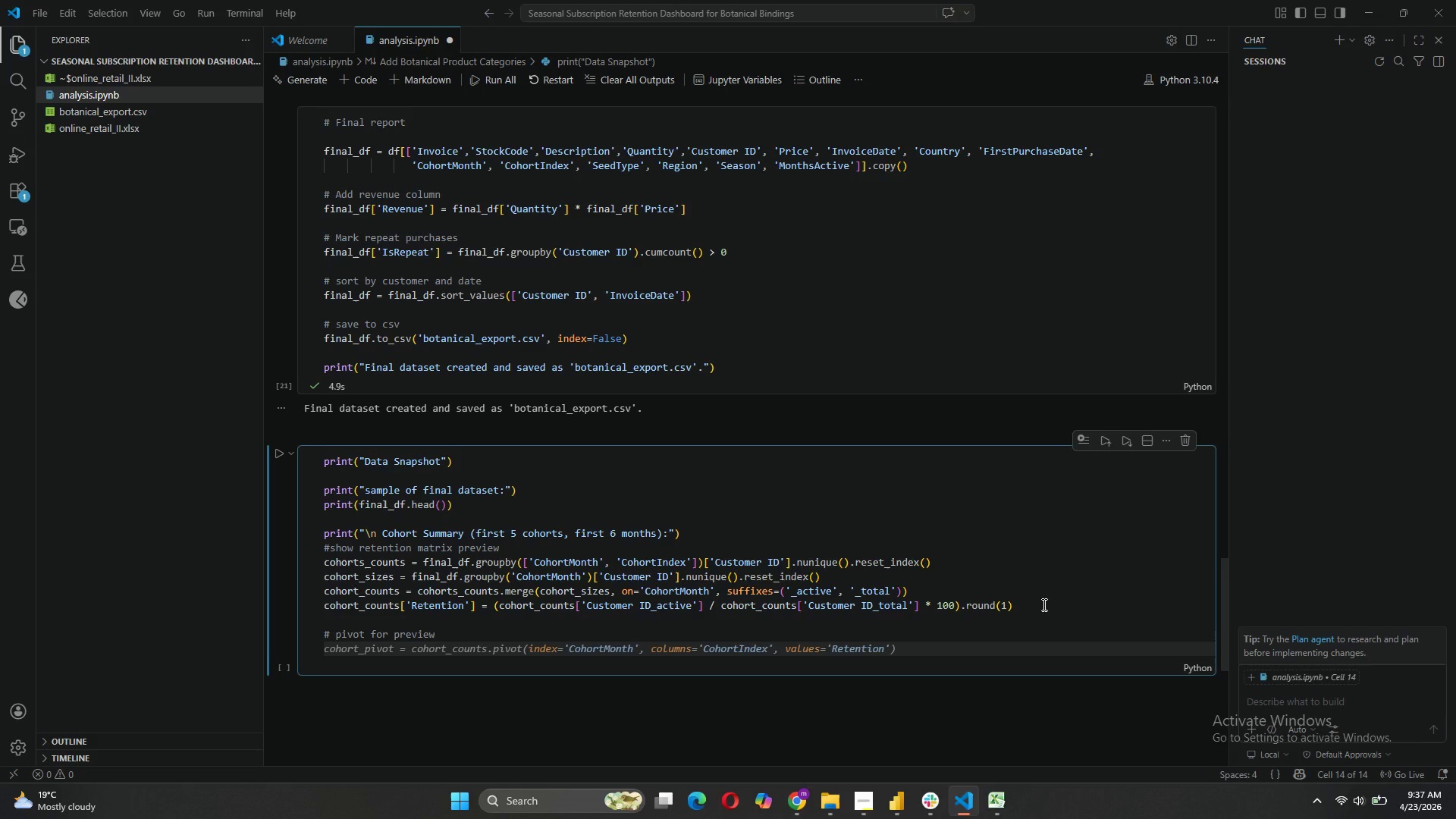 
wait(6.08)
 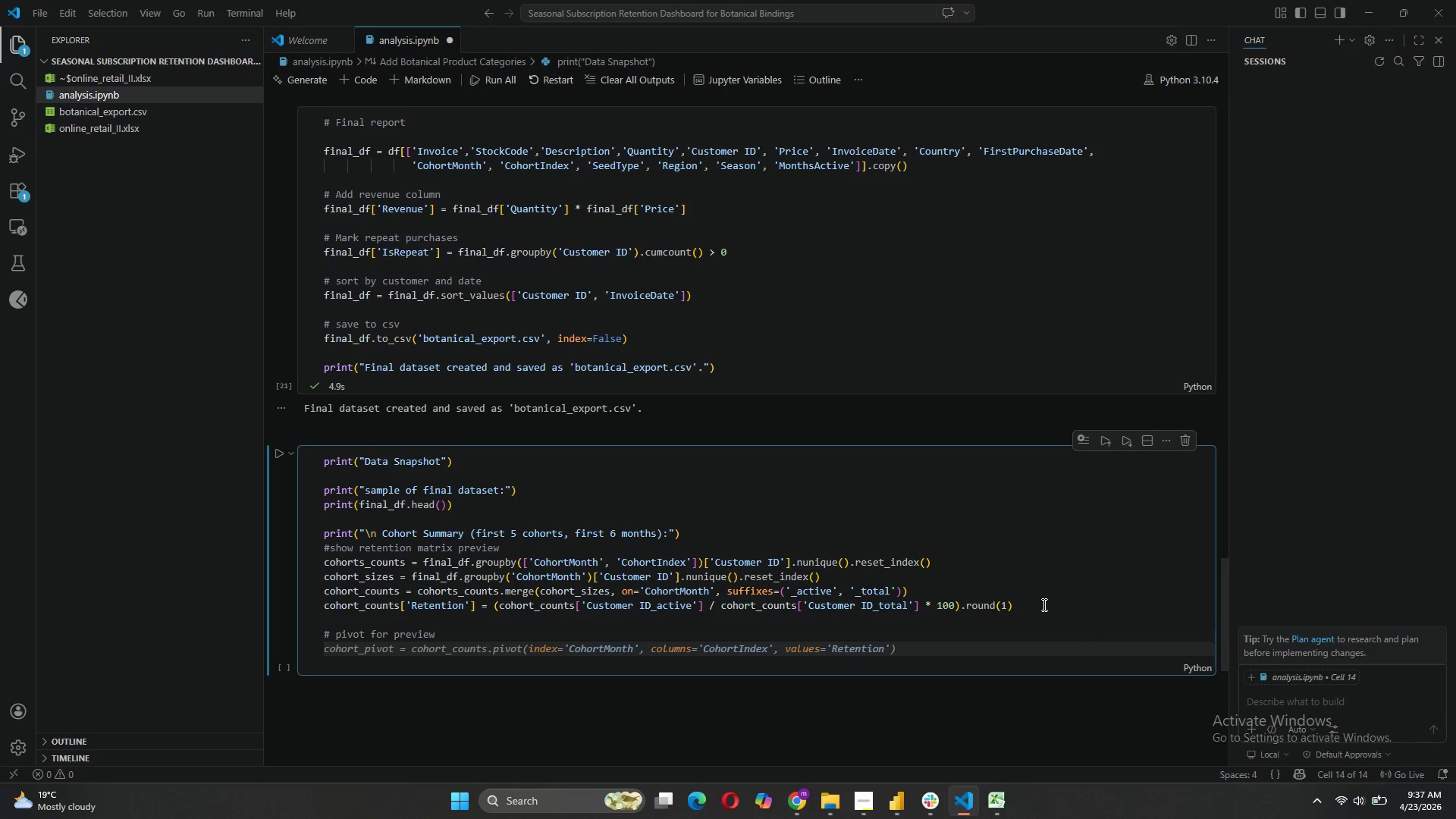 
type(pivot_preview = cohort)
 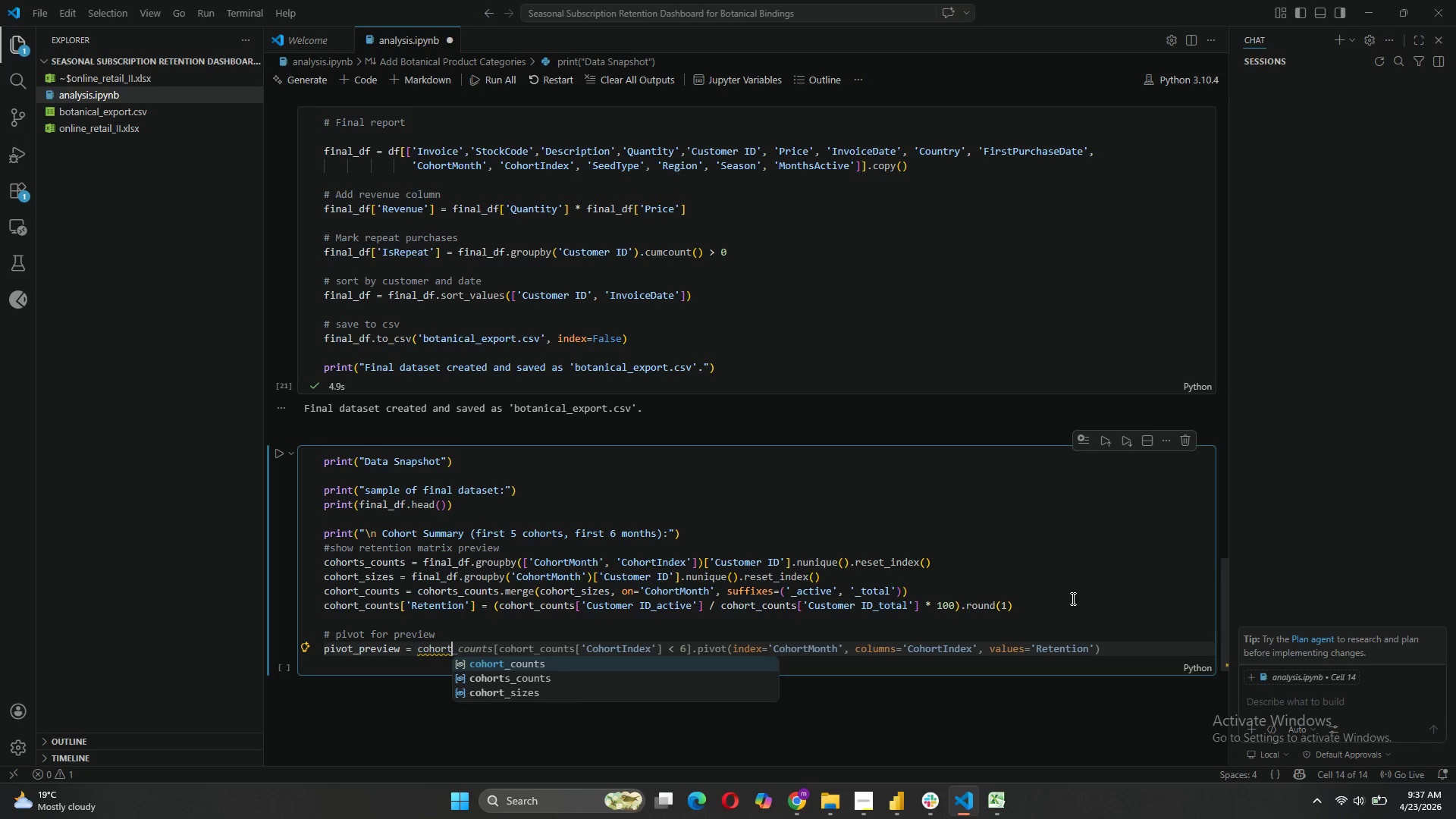 
wait(5.28)
 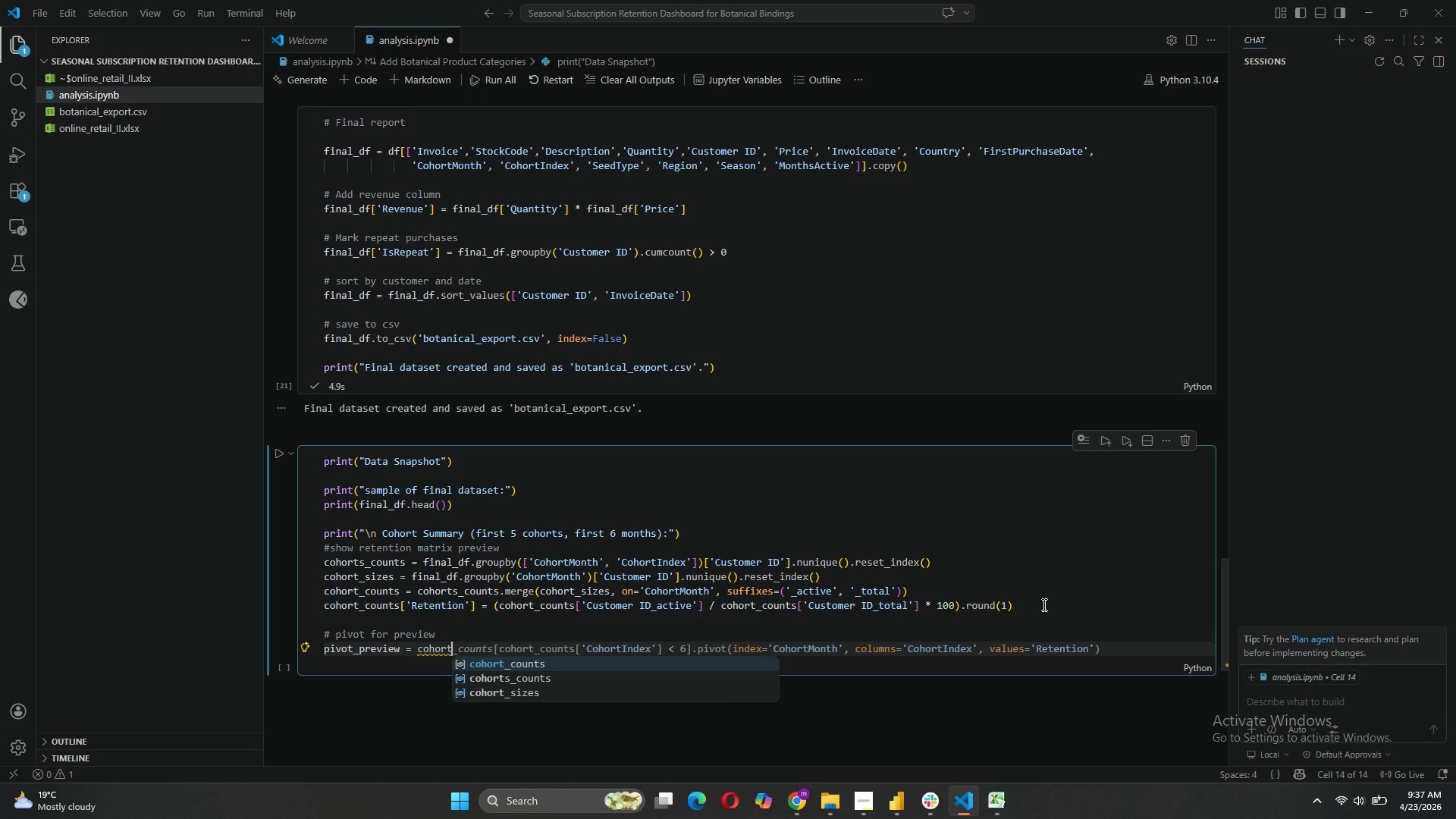 
left_click([731, 664])
 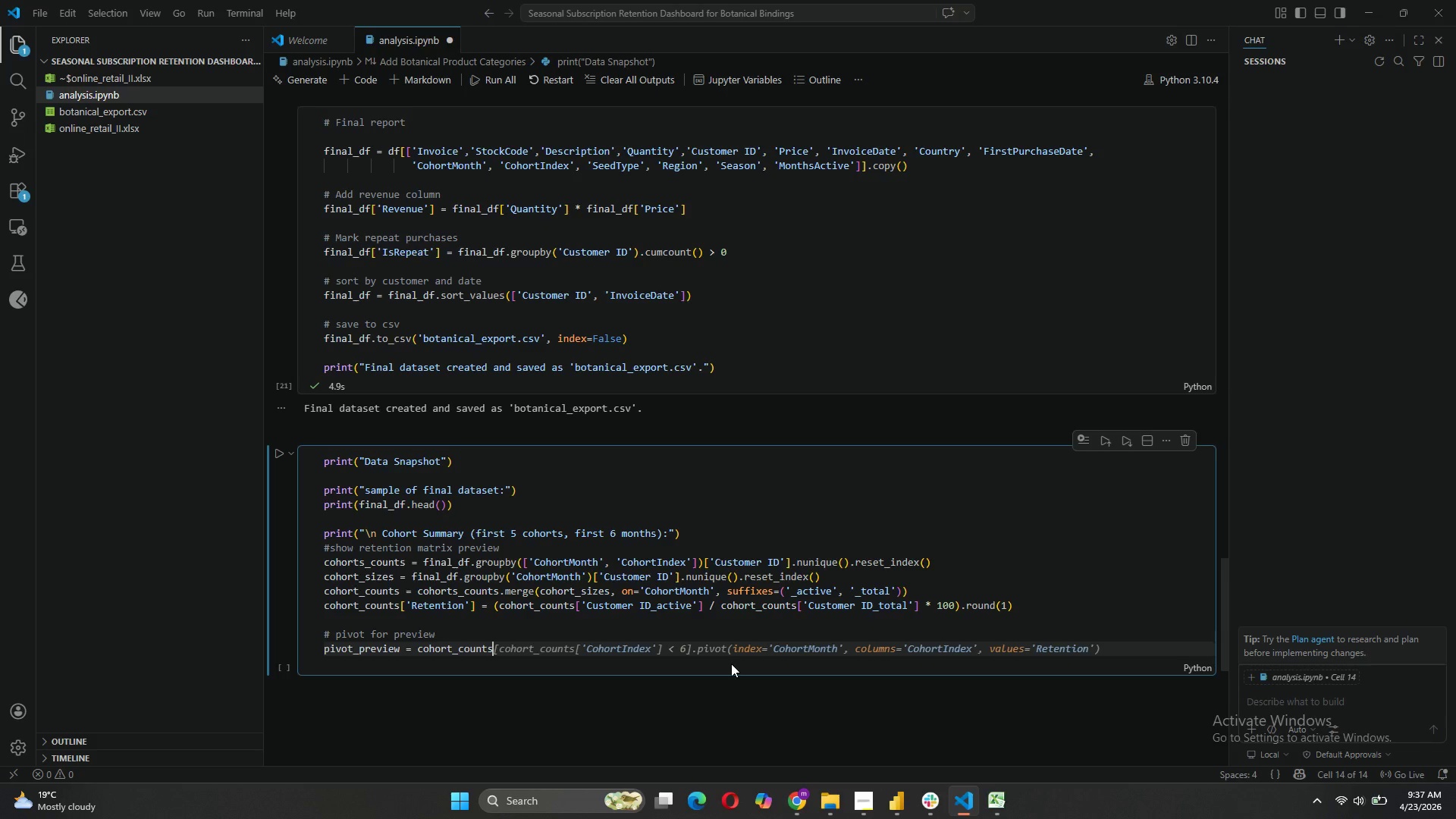 
wait(5.45)
 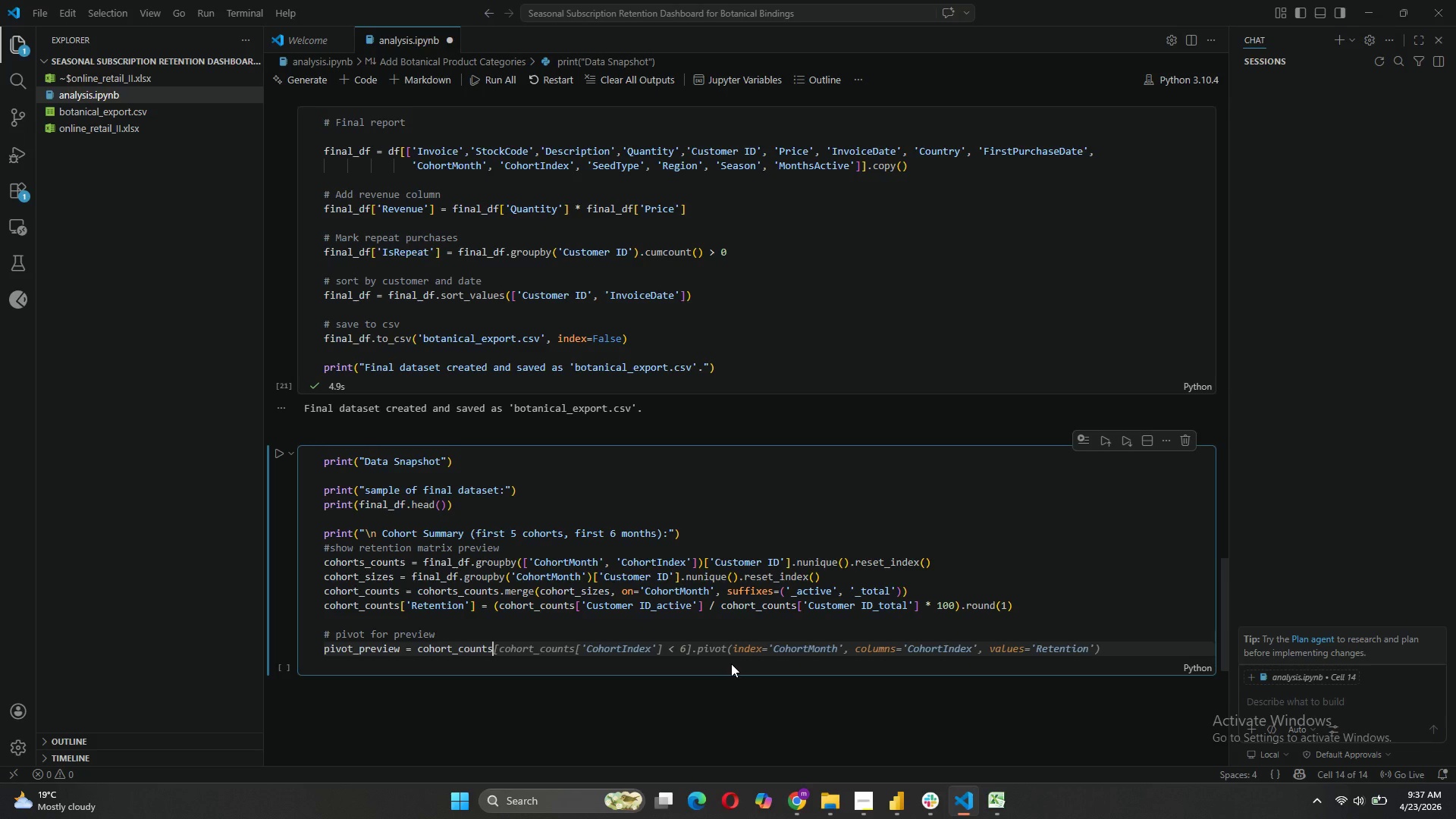 
type(.pivot_table()
 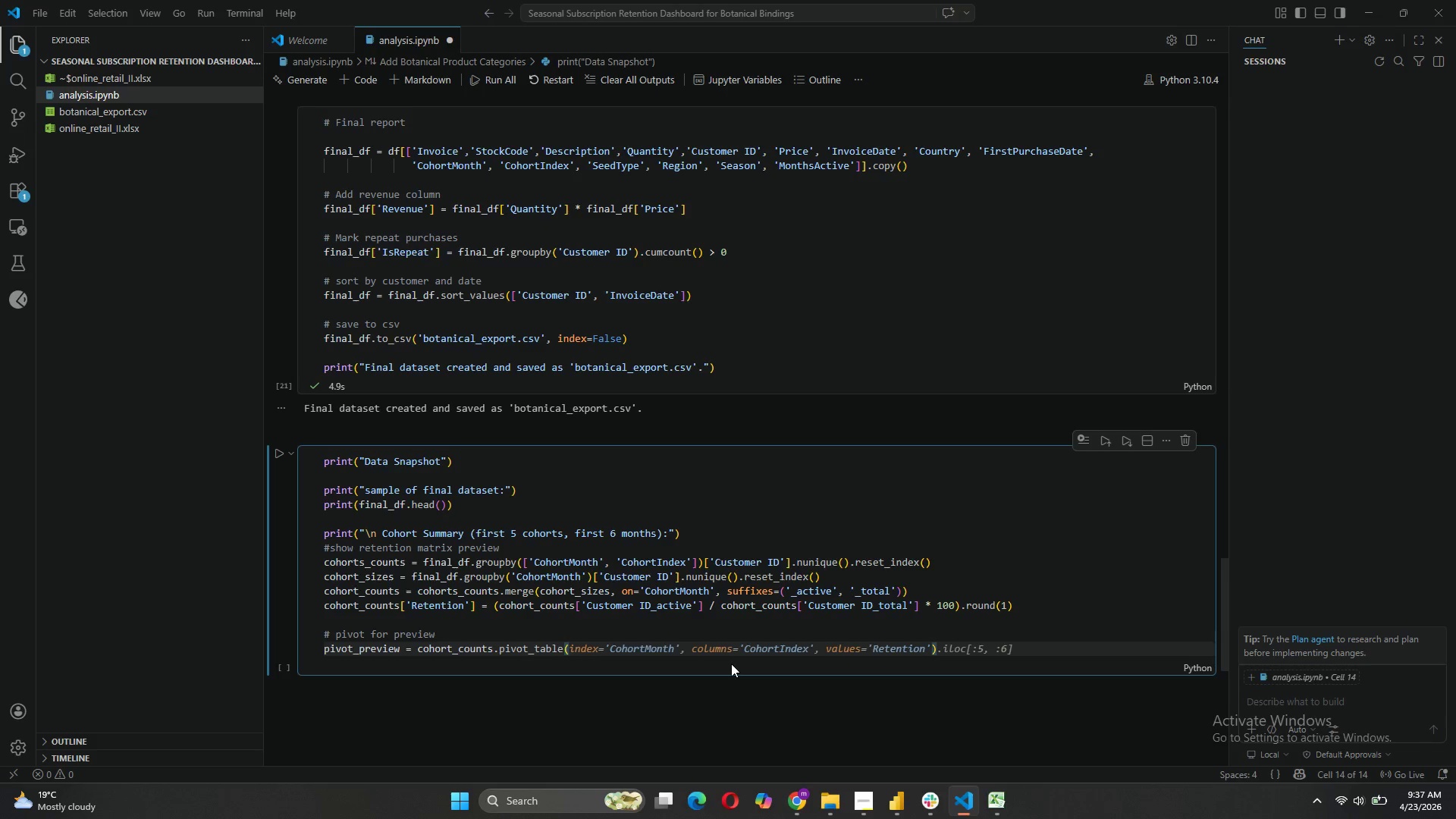 
wait(7.45)
 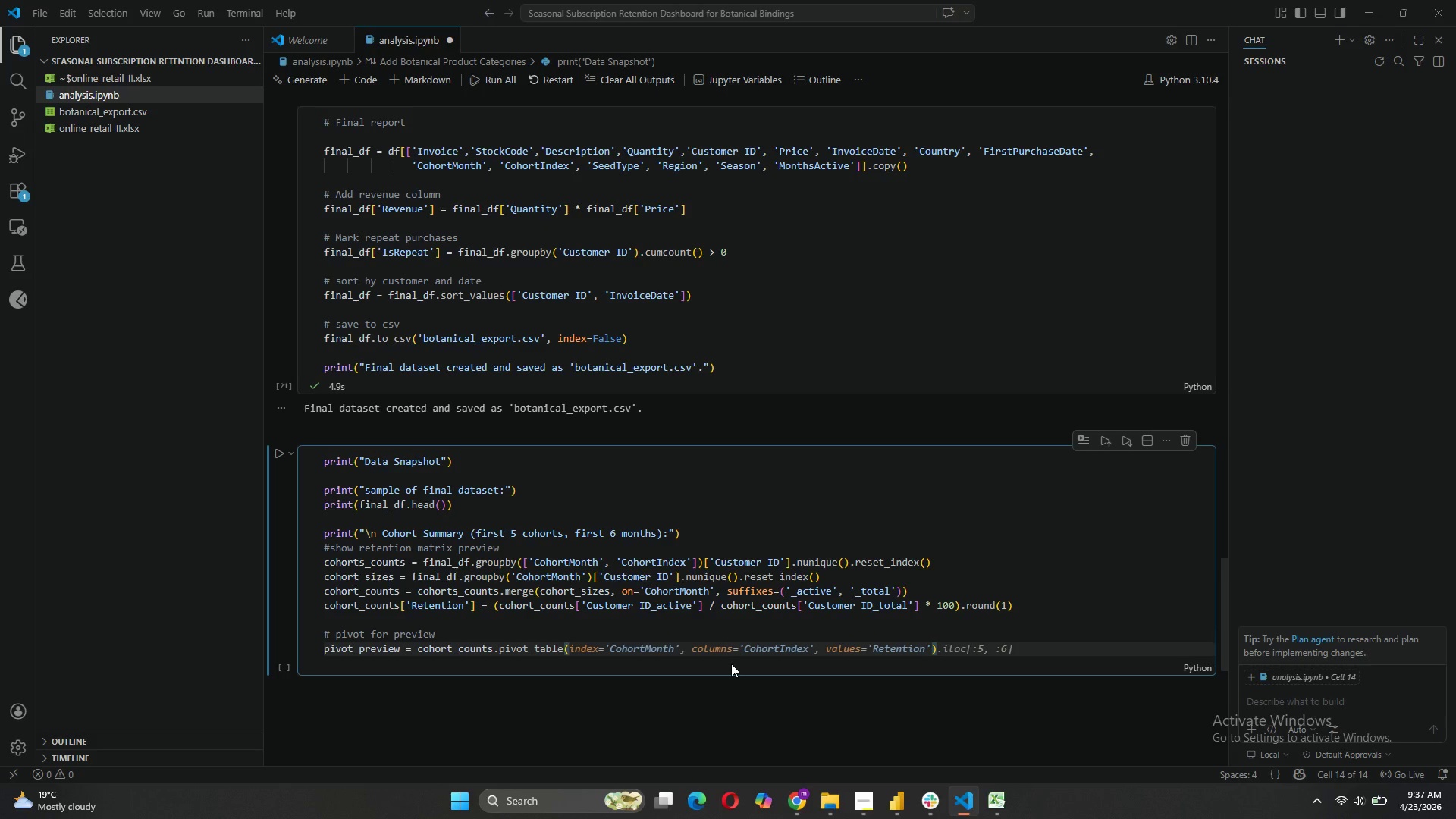 
key(Tab)
 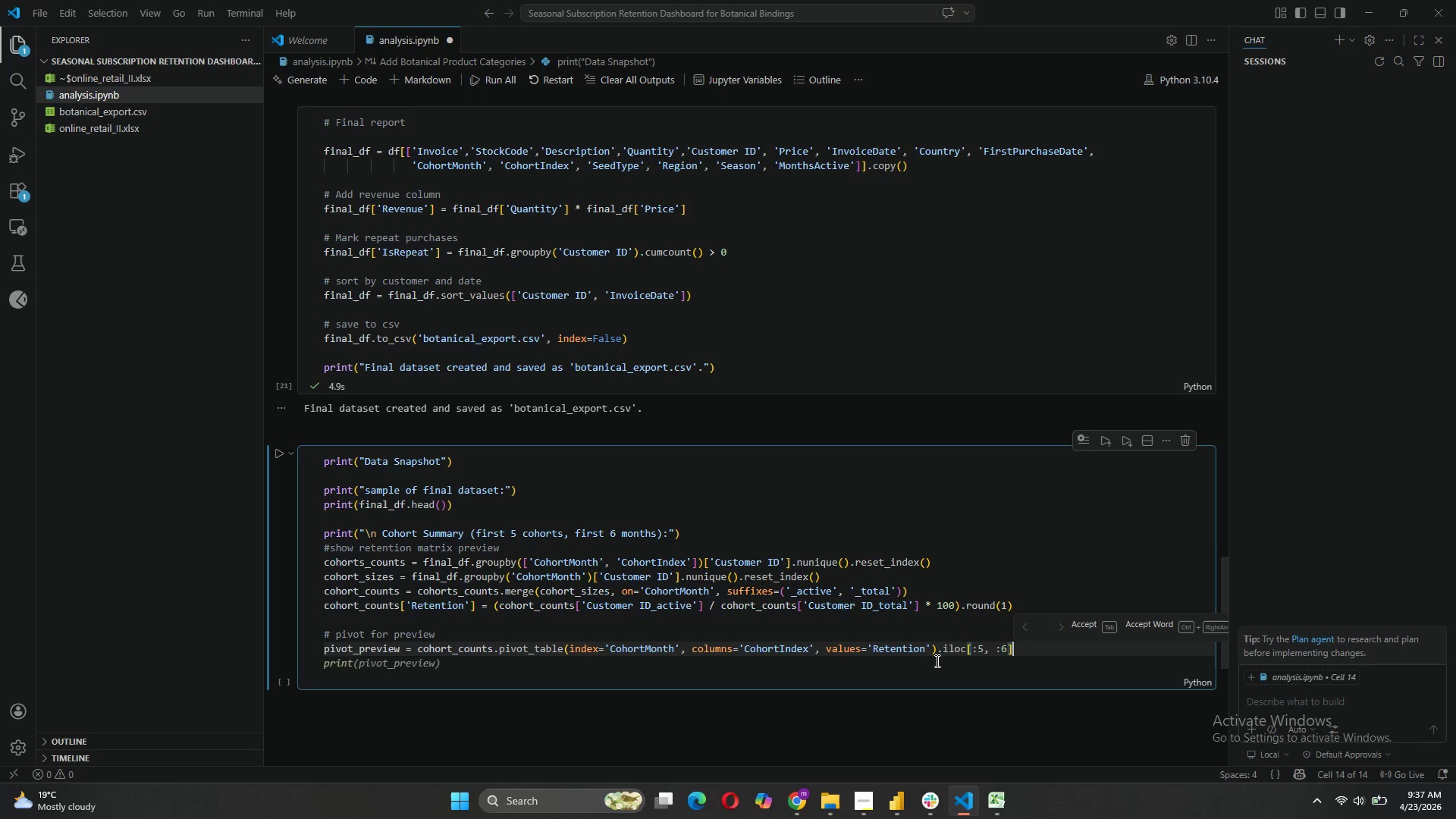 
key(Backspace)
 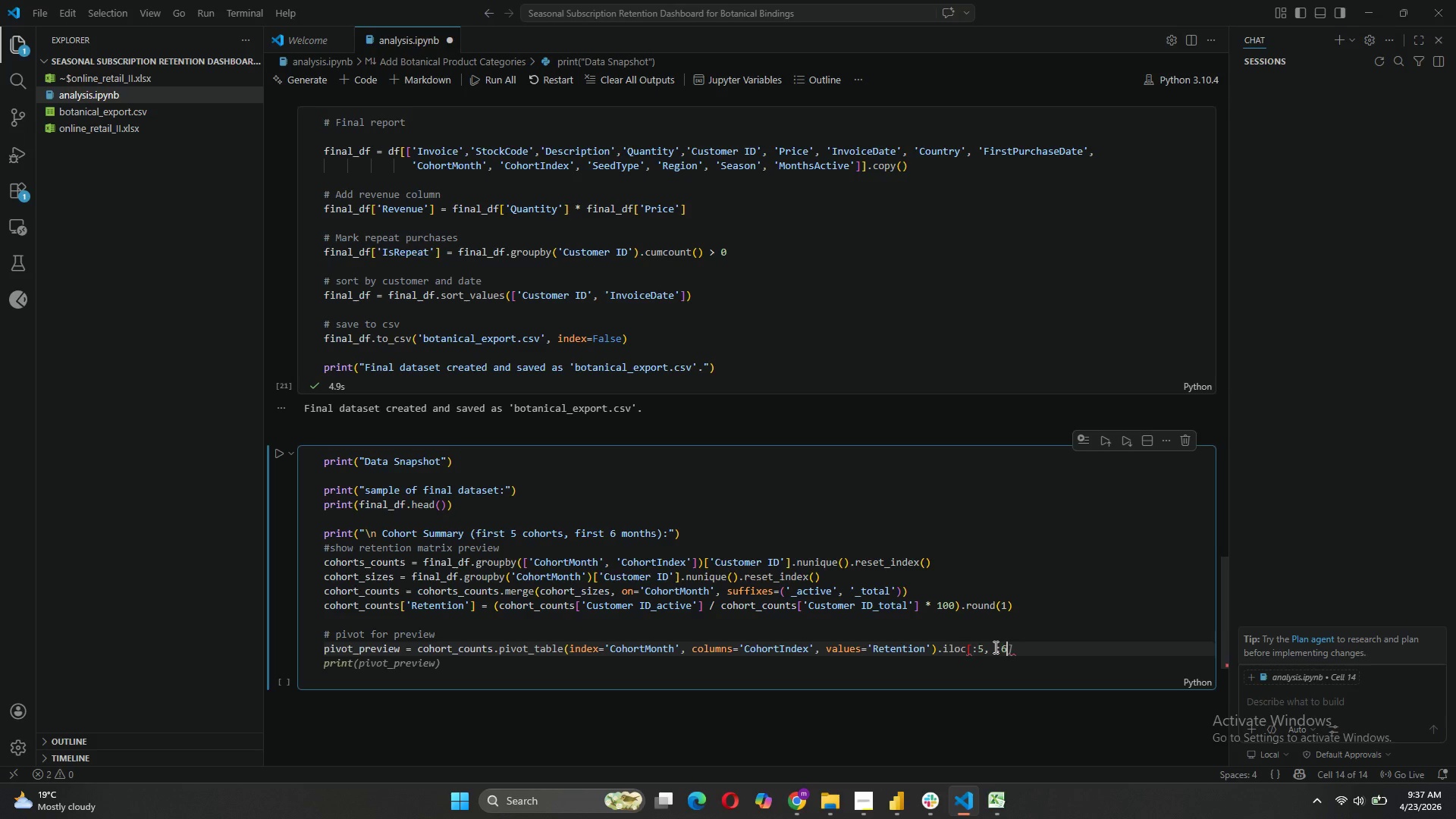 
key(Backspace)
 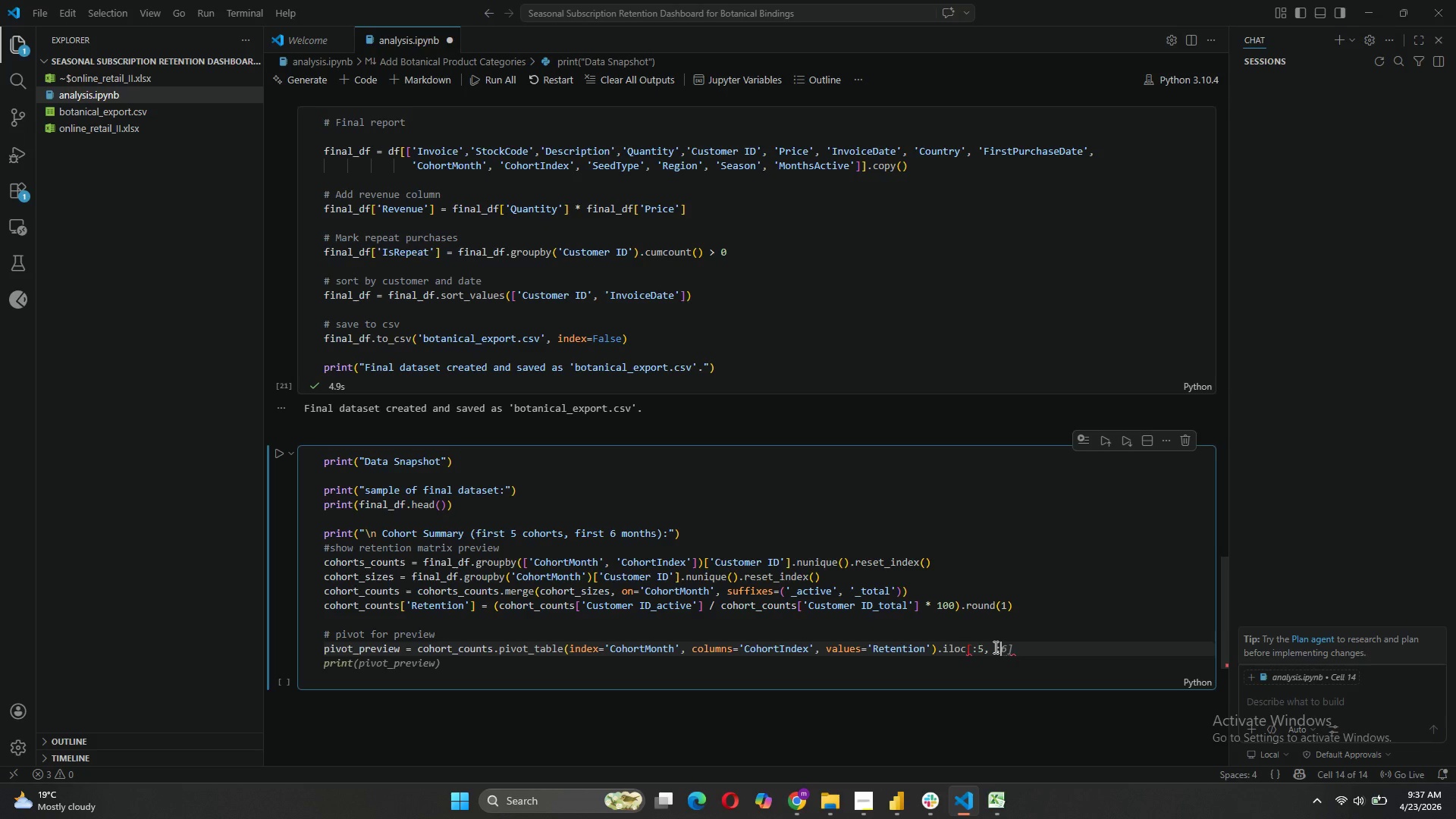 
key(Backspace)
 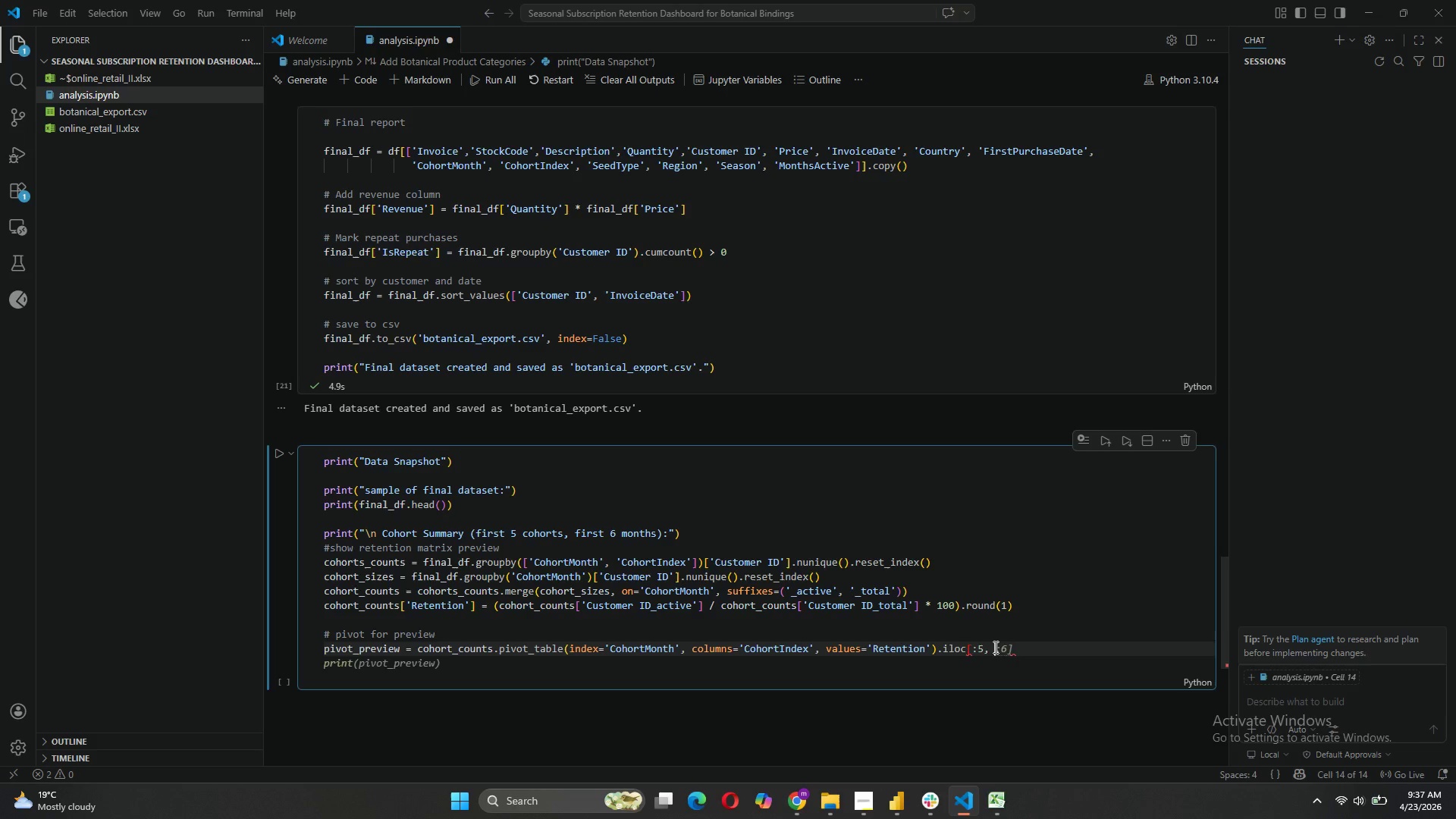 
key(Backspace)
 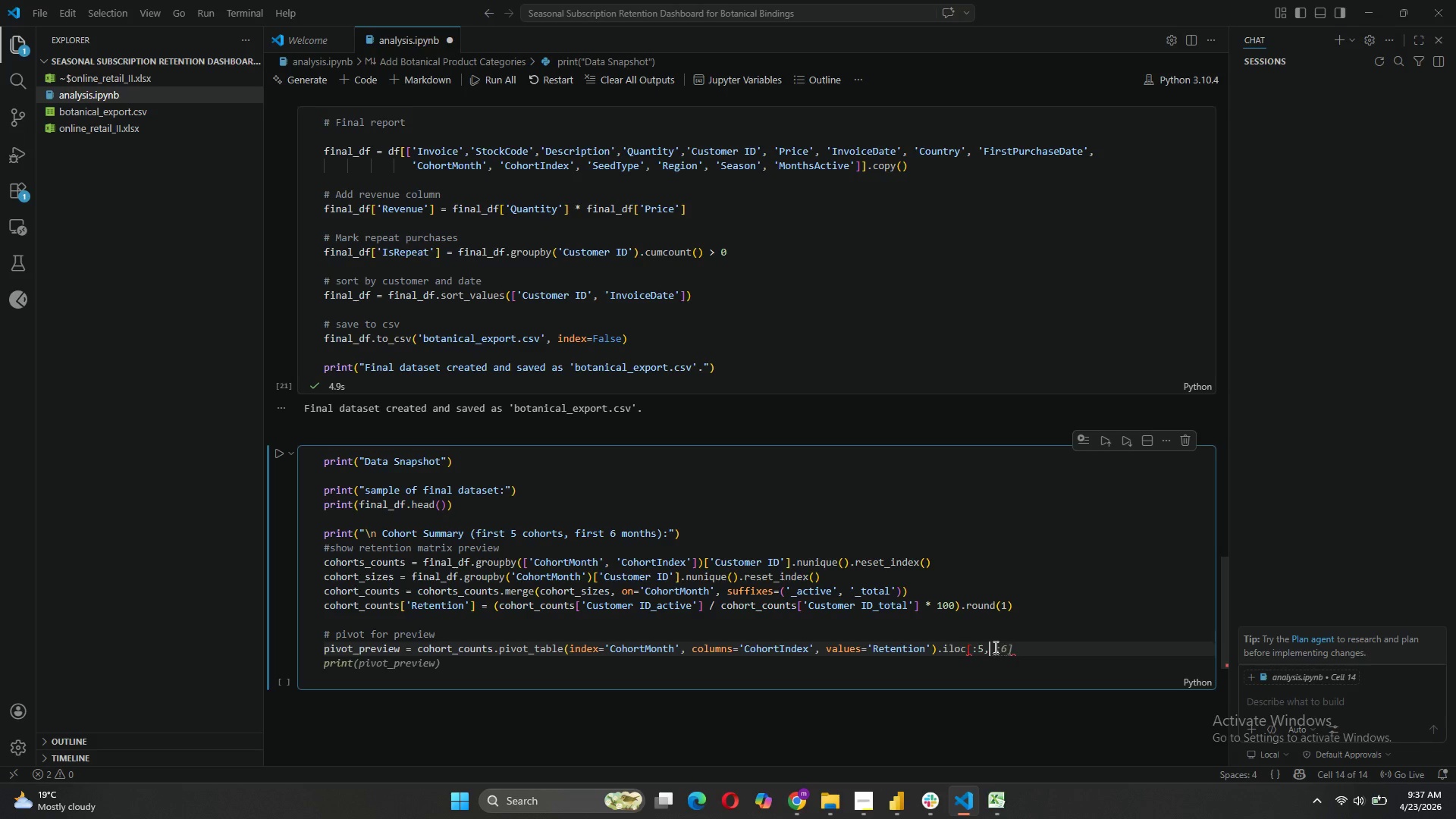 
key(Backspace)
 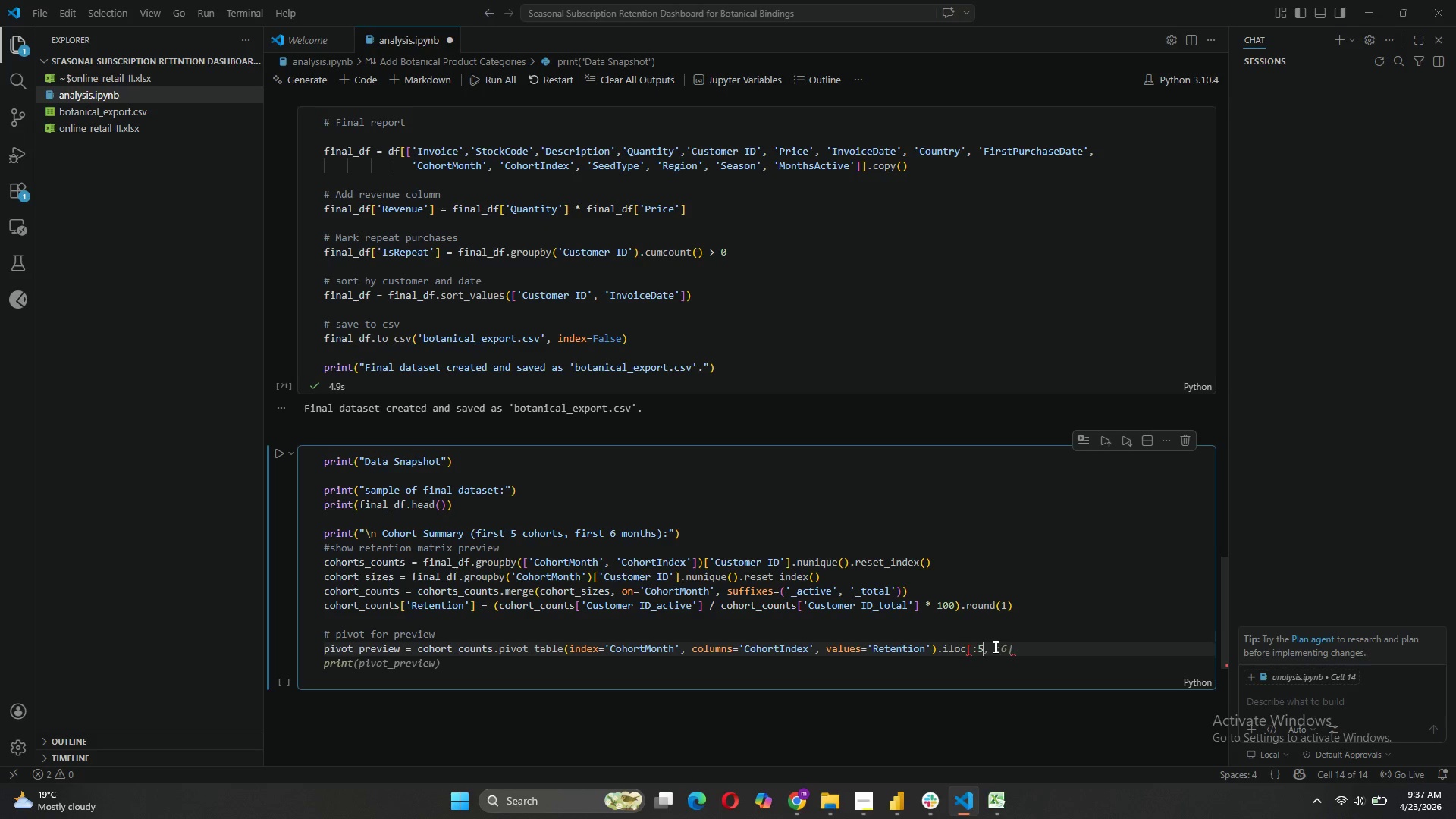 
key(Backspace)
 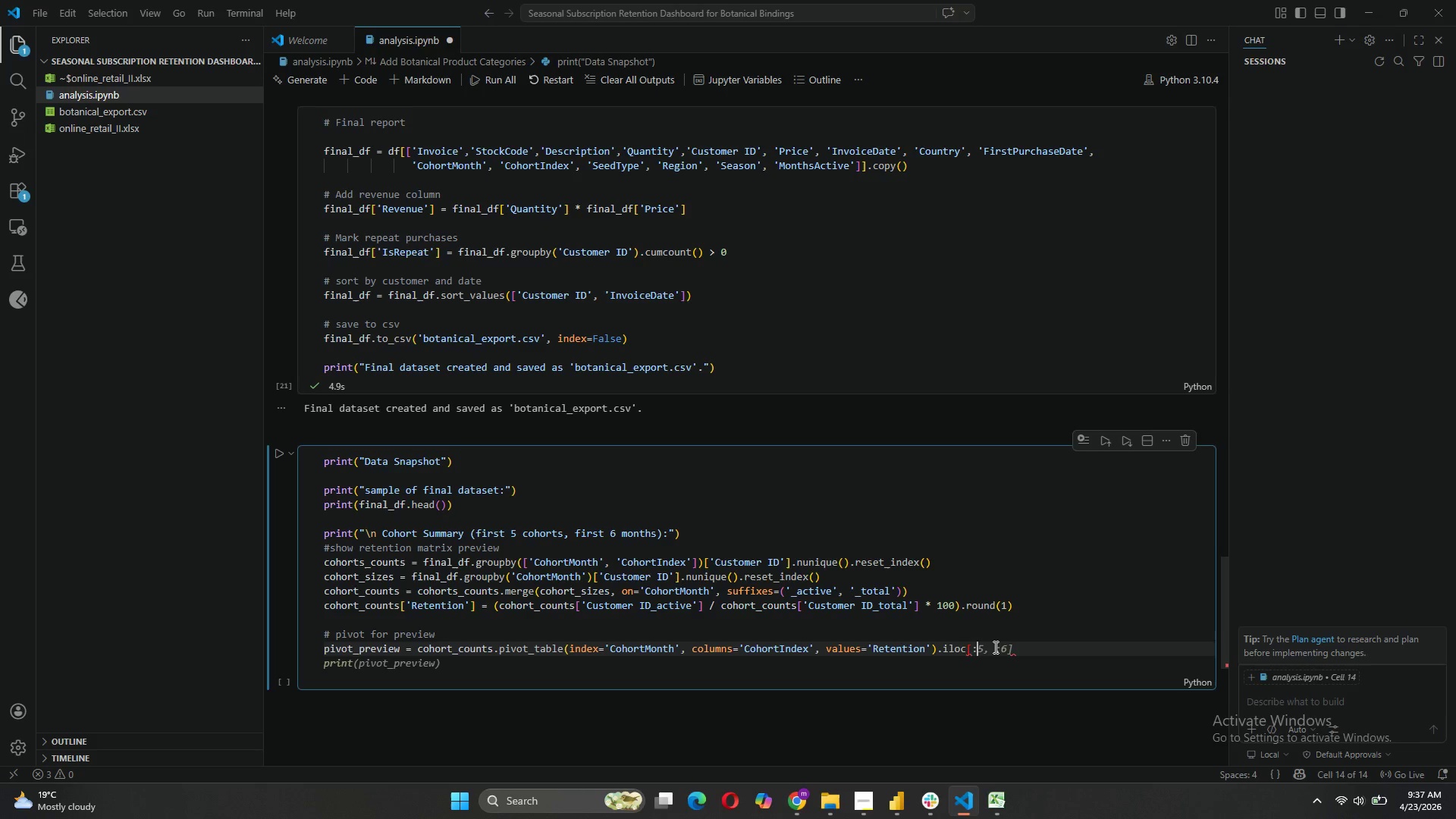 
key(Backspace)
 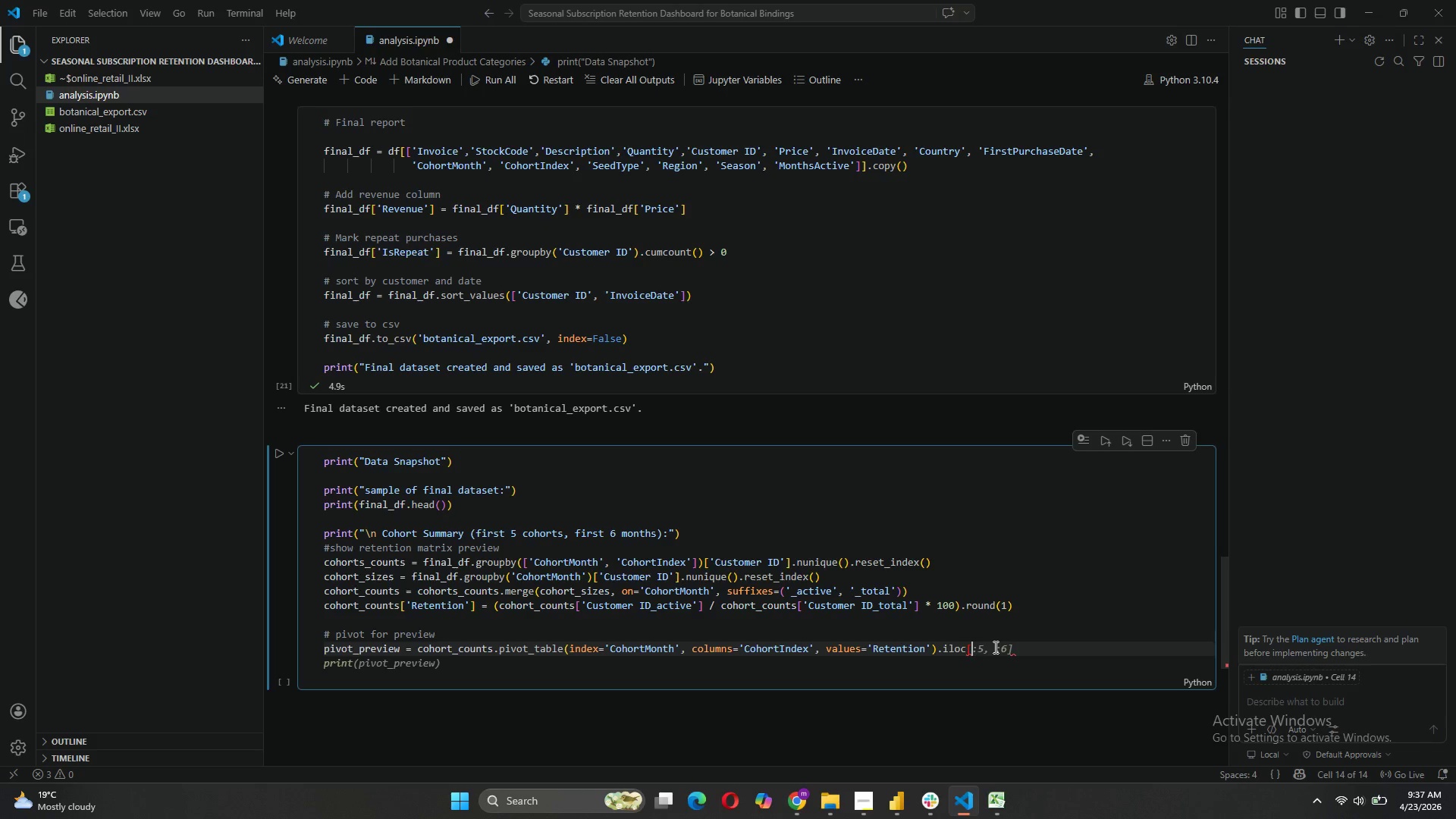 
key(Backspace)
 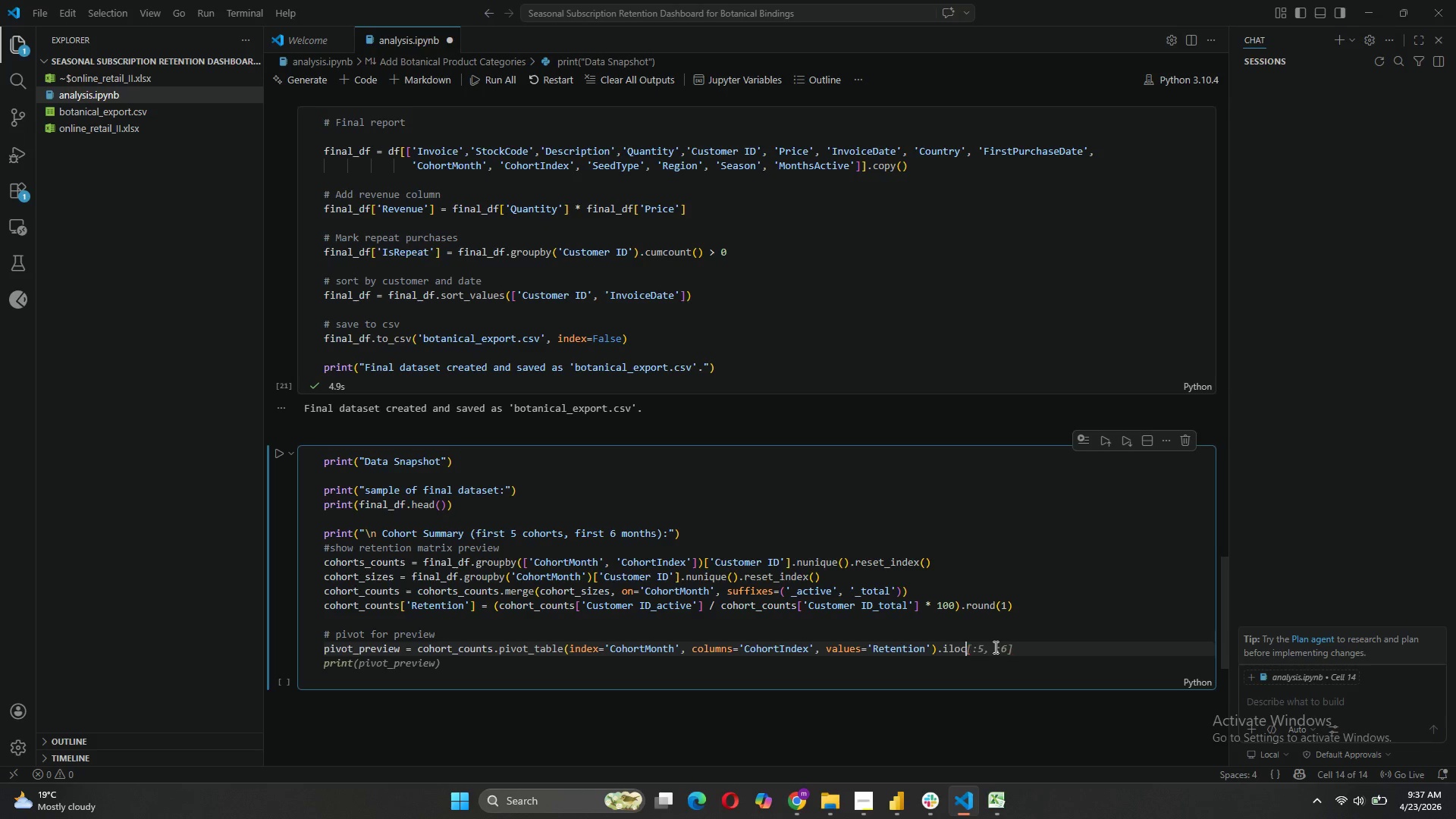 
key(Backspace)
 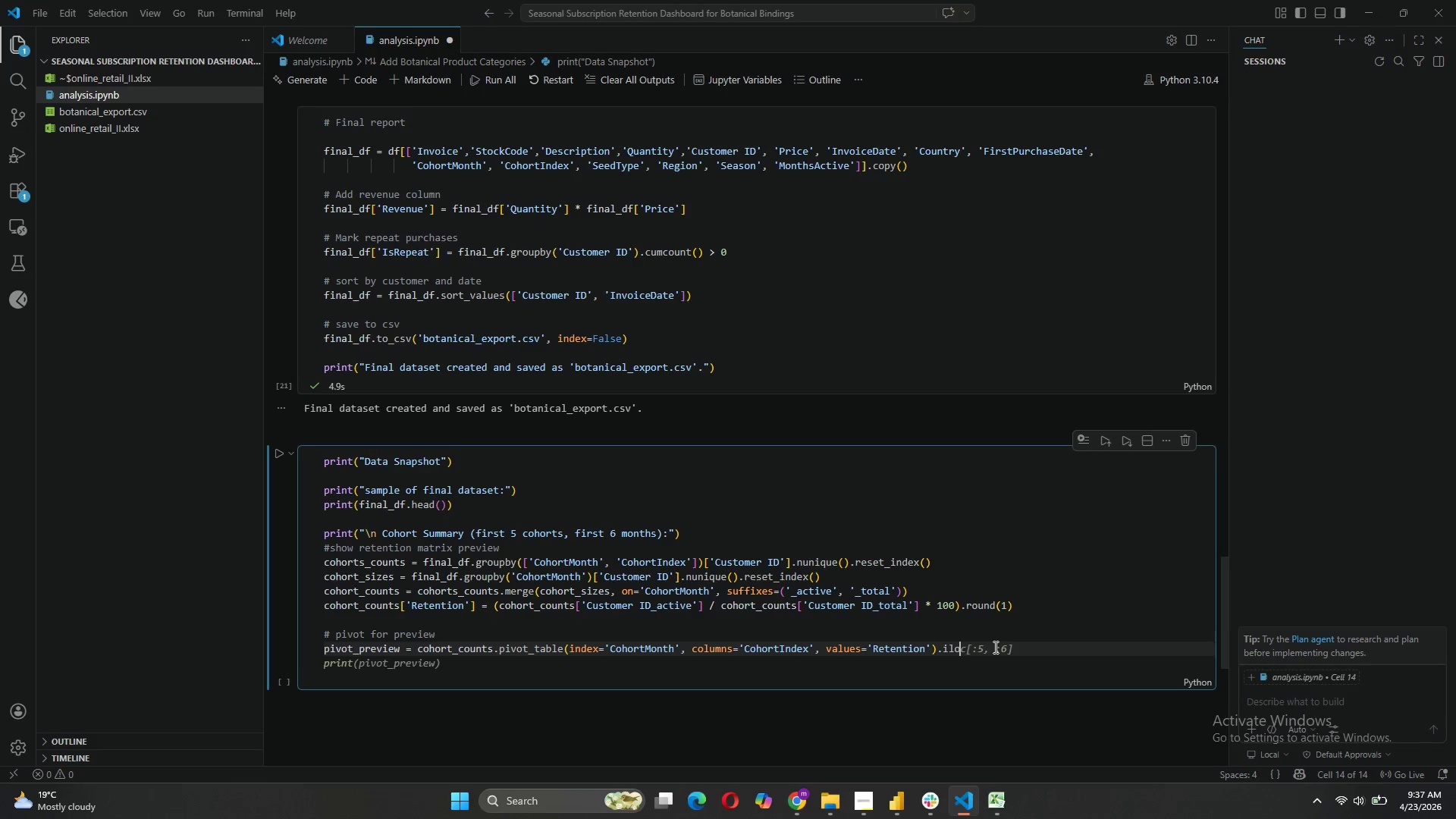 
key(Backspace)
 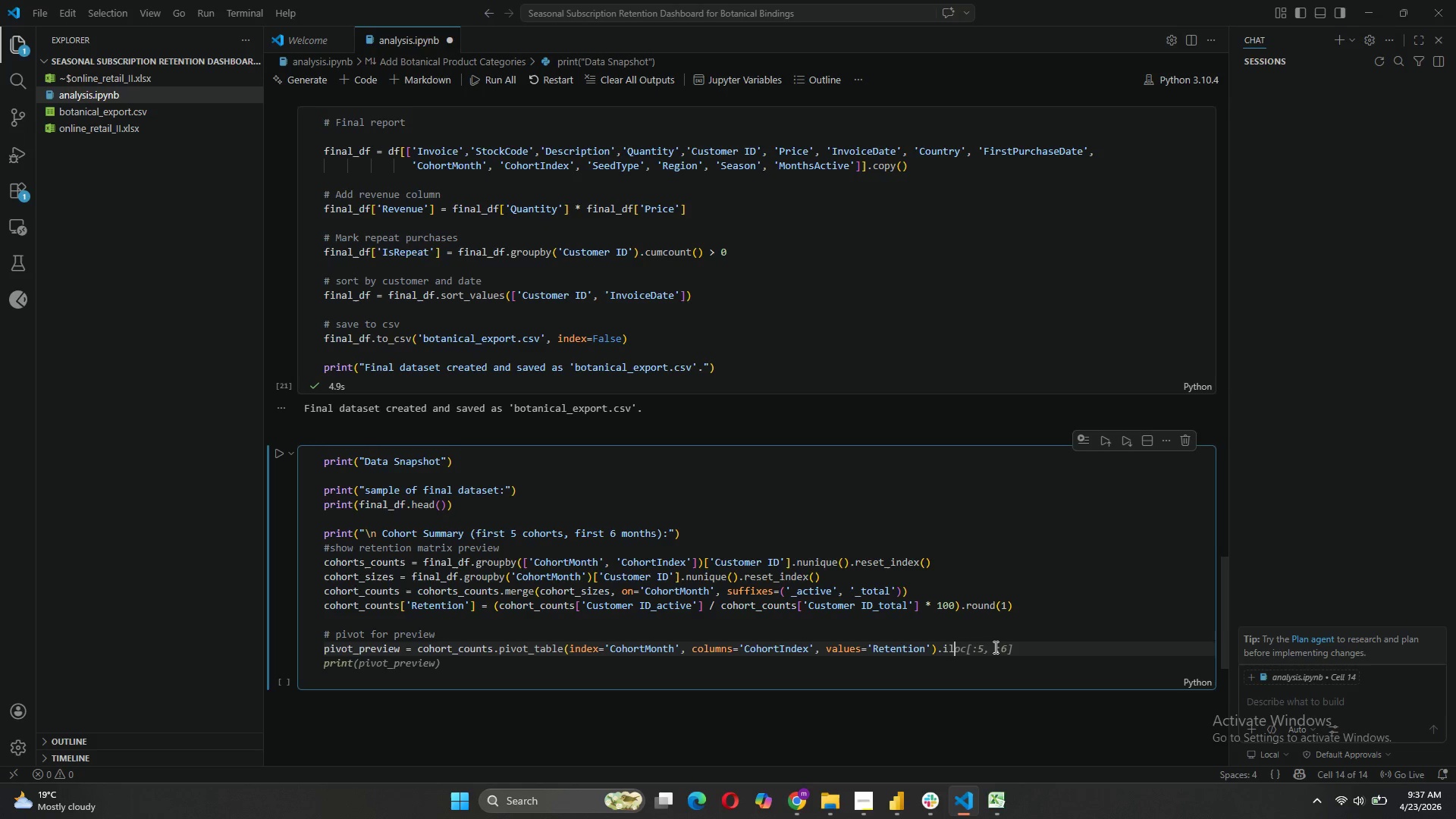 
key(Backspace)
 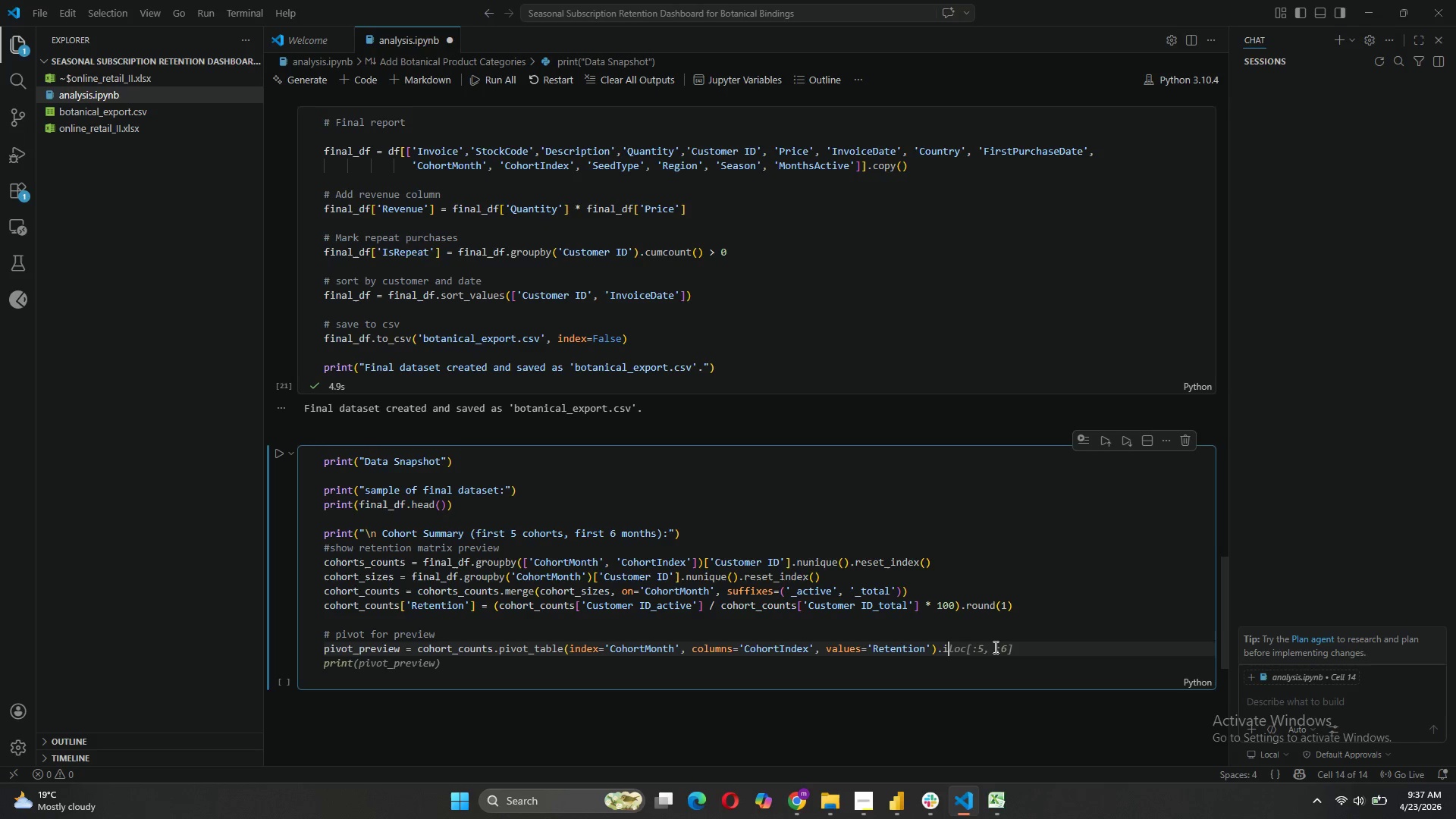 
key(Backspace)
 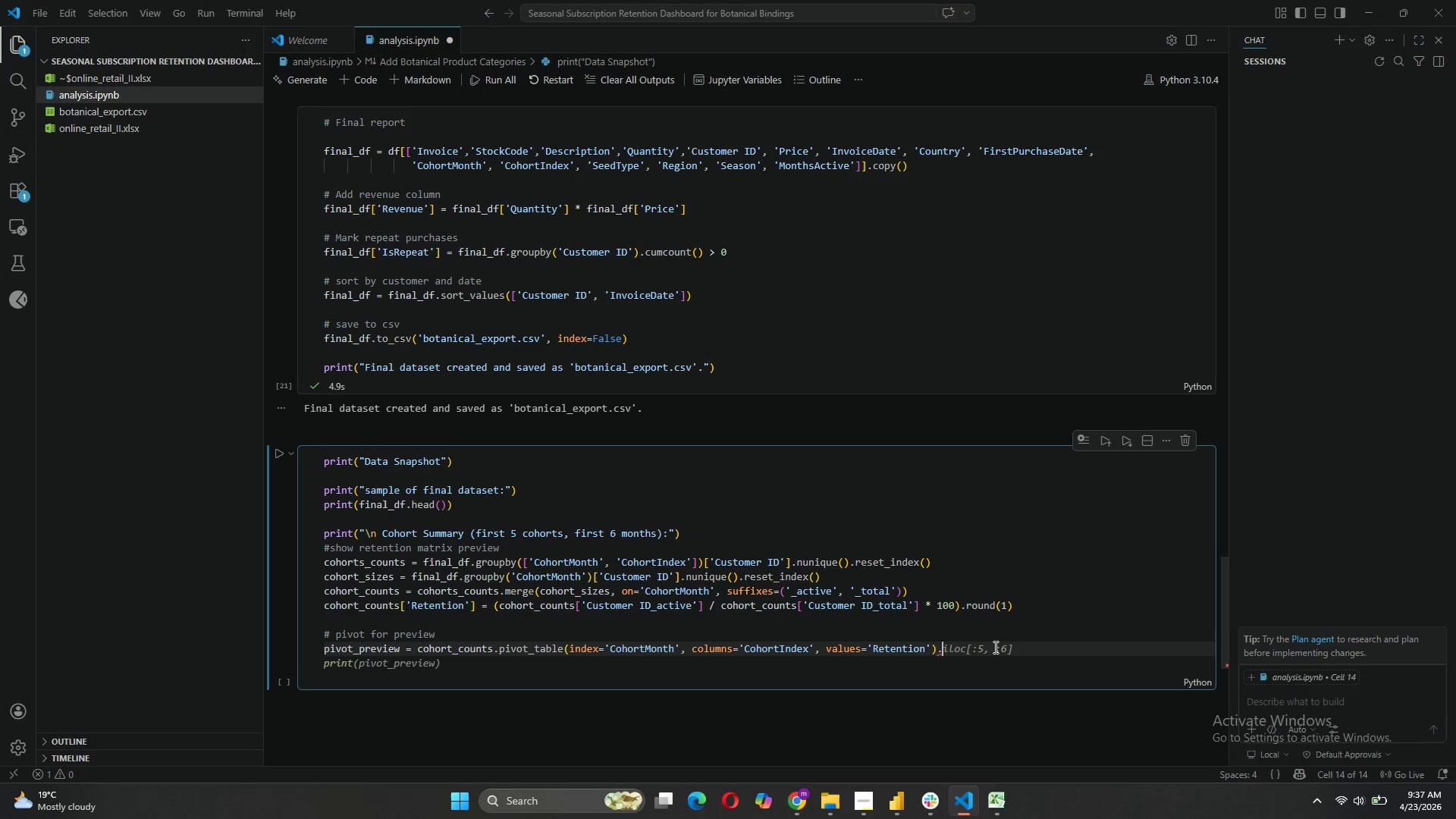 
key(Backspace)
 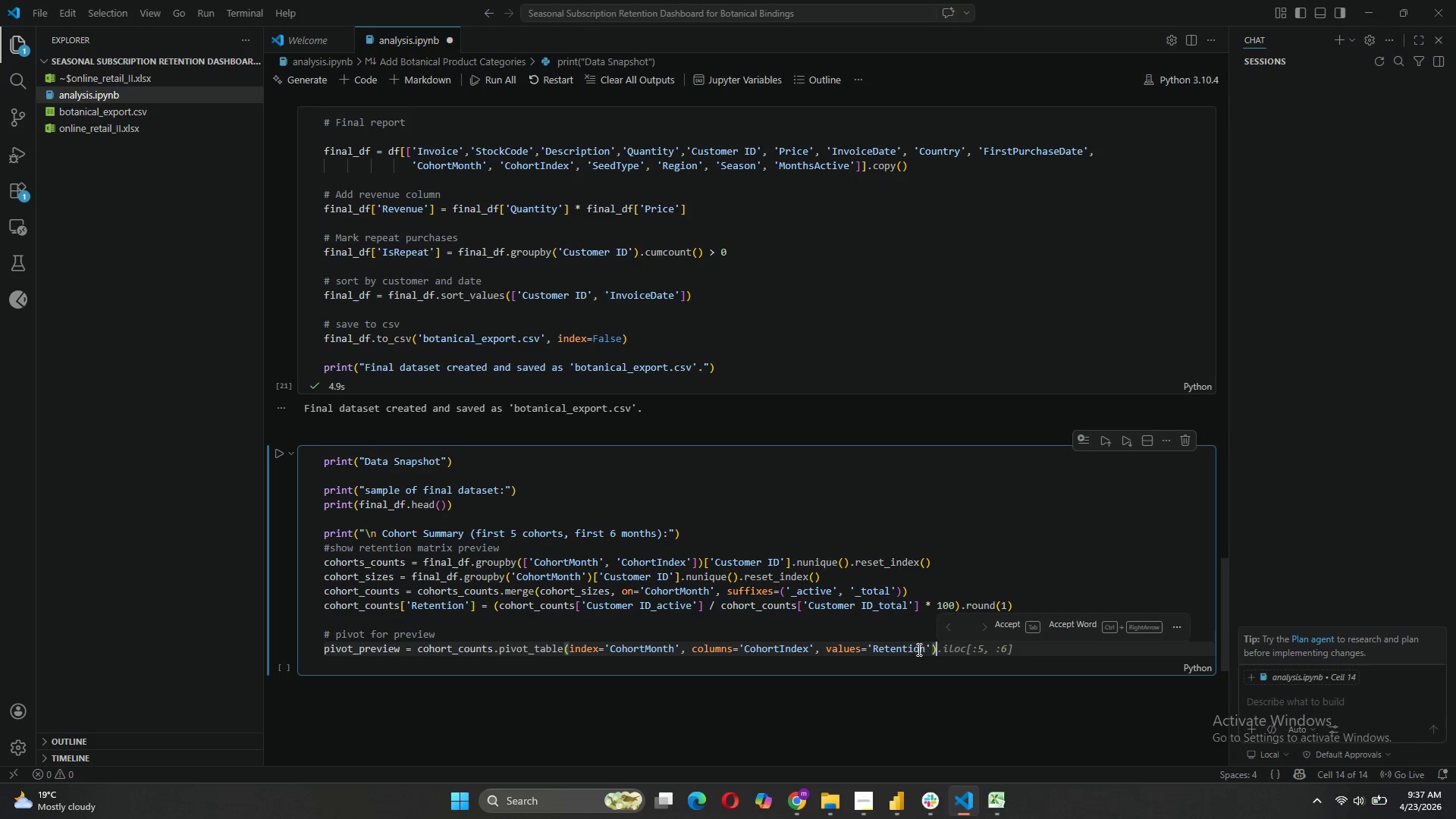 
left_click([929, 648])
 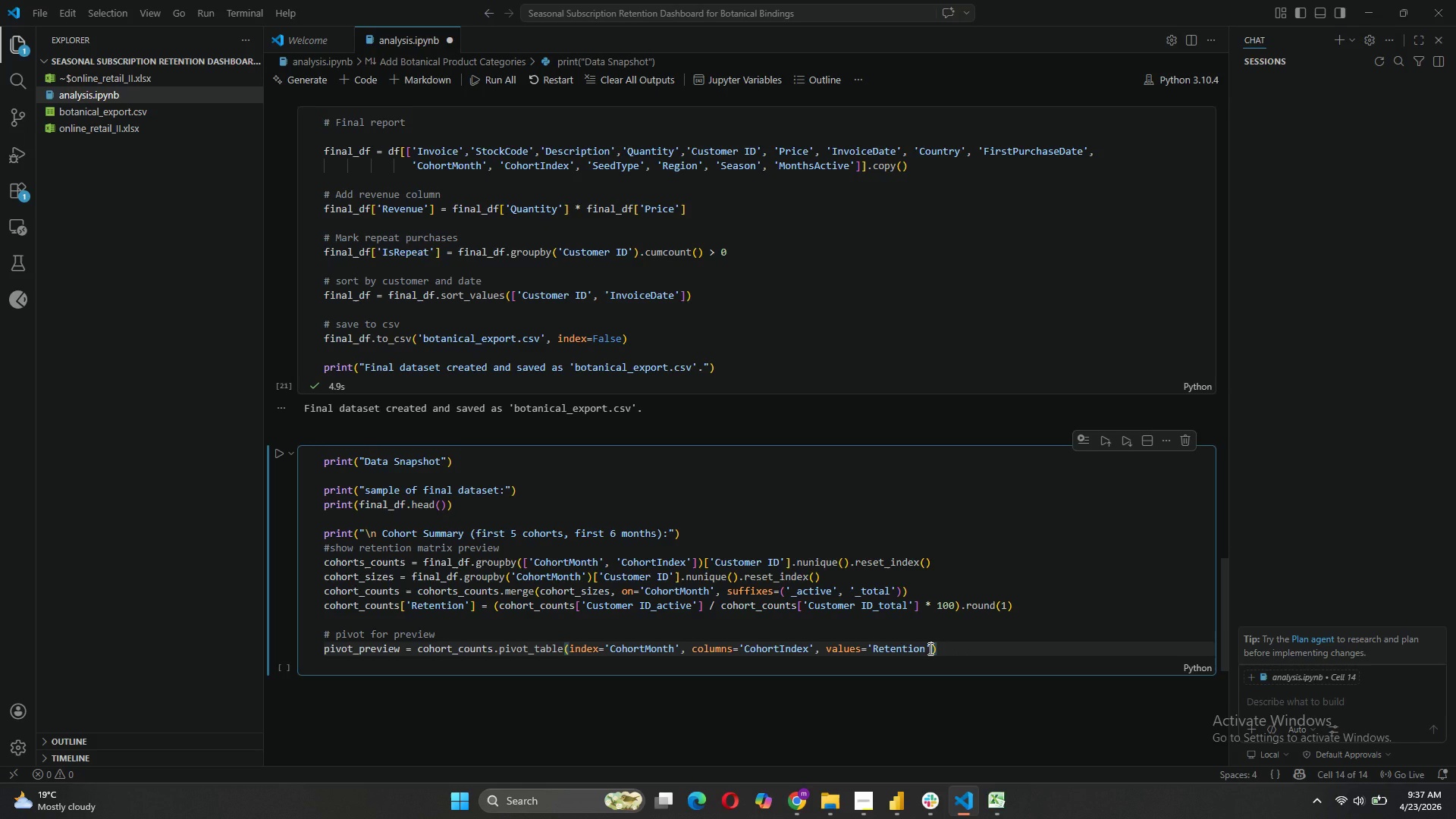 
type(, fill_value=0)
 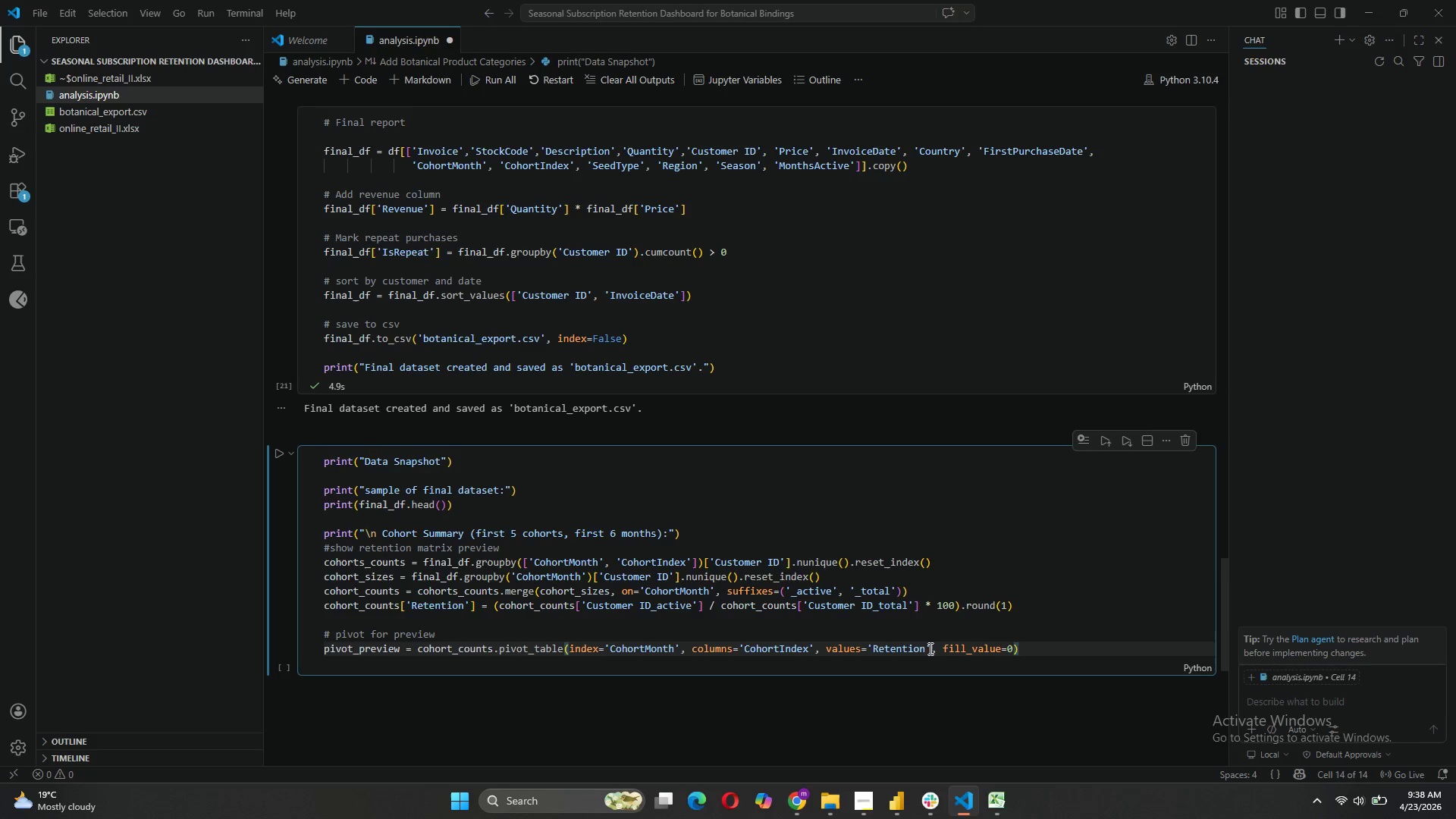 
left_click([1022, 649])
 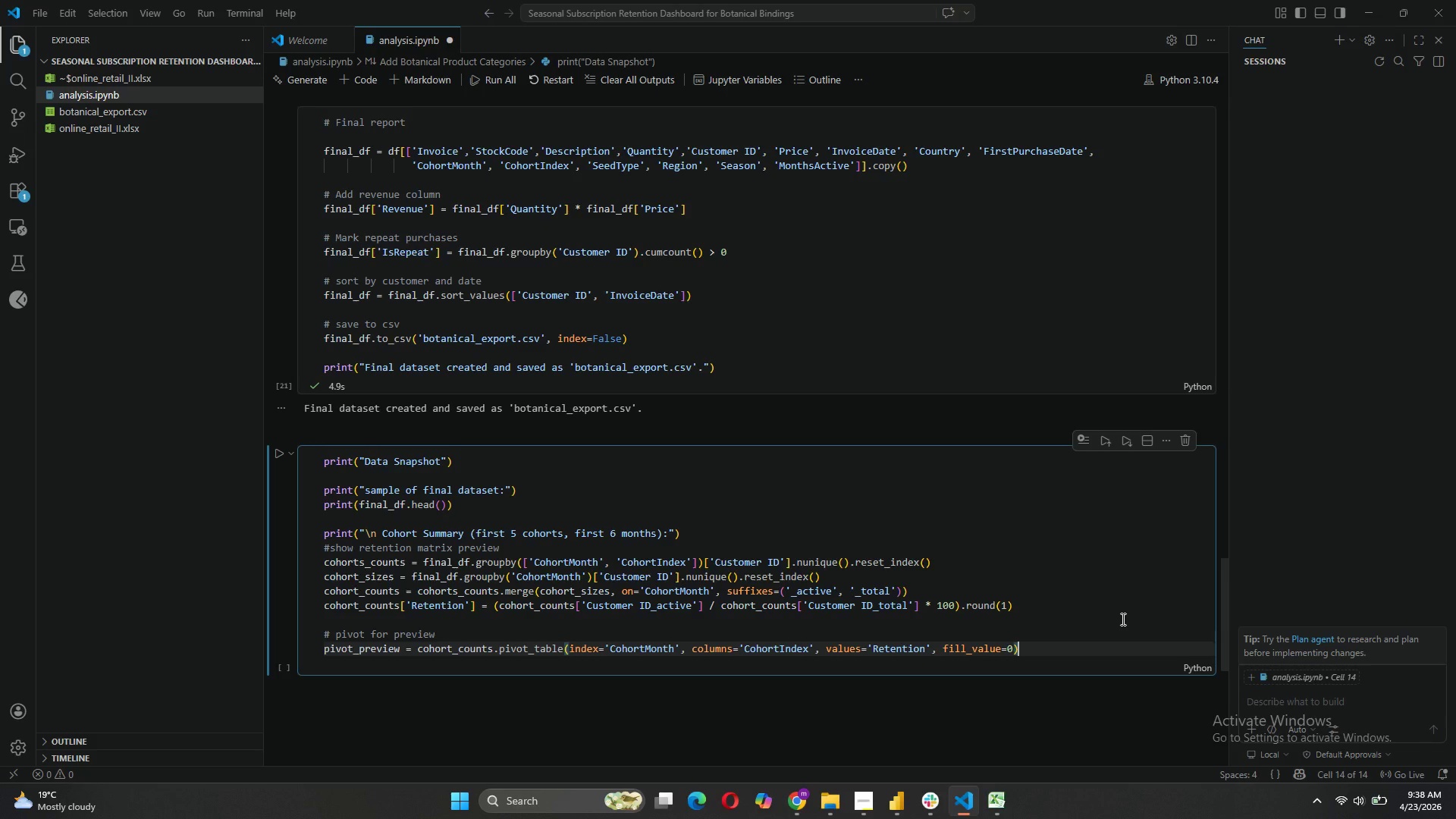 
key(Enter)
 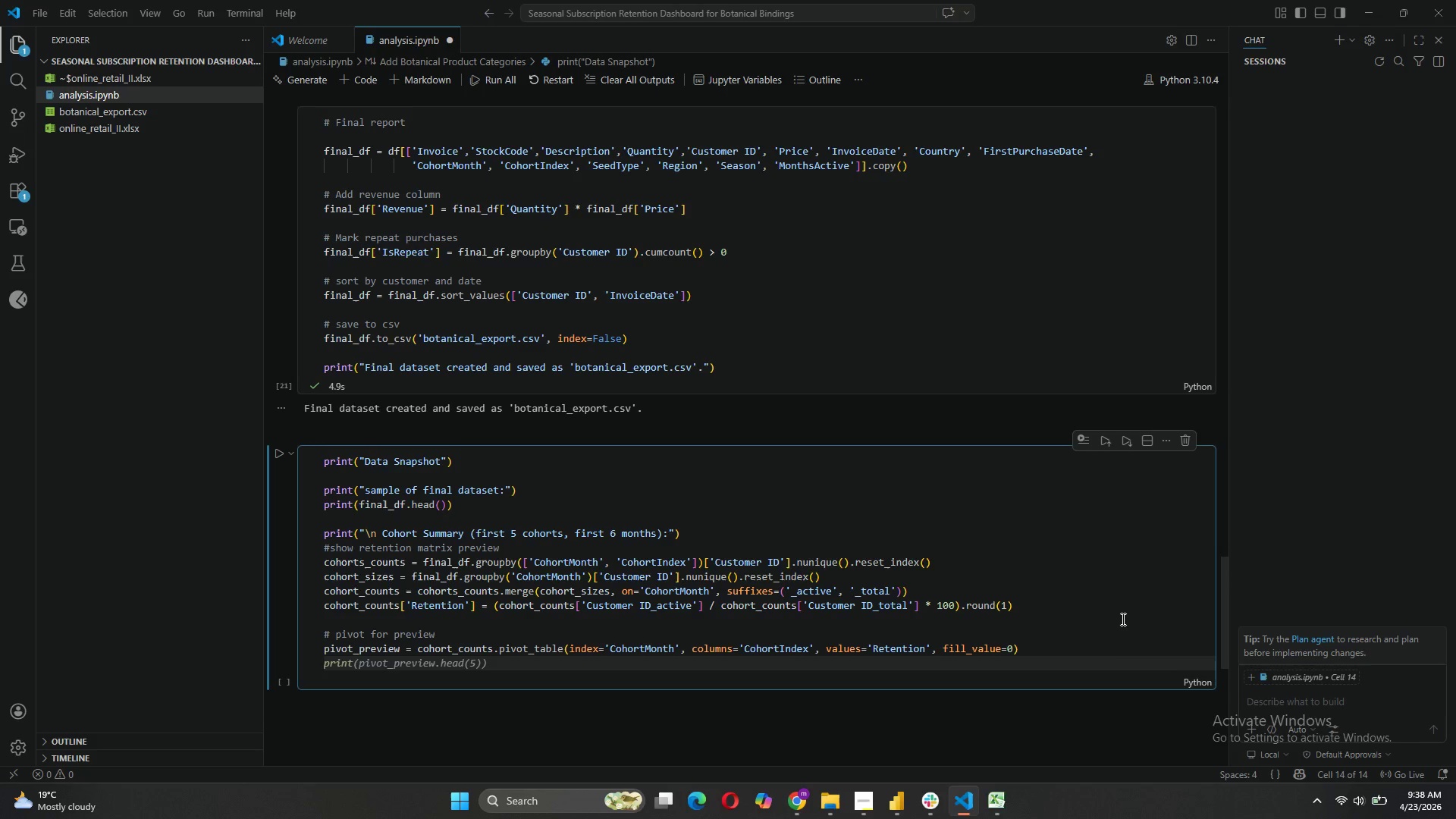 
type(print(pivot_preview.iloc[:)
key(Tab)
 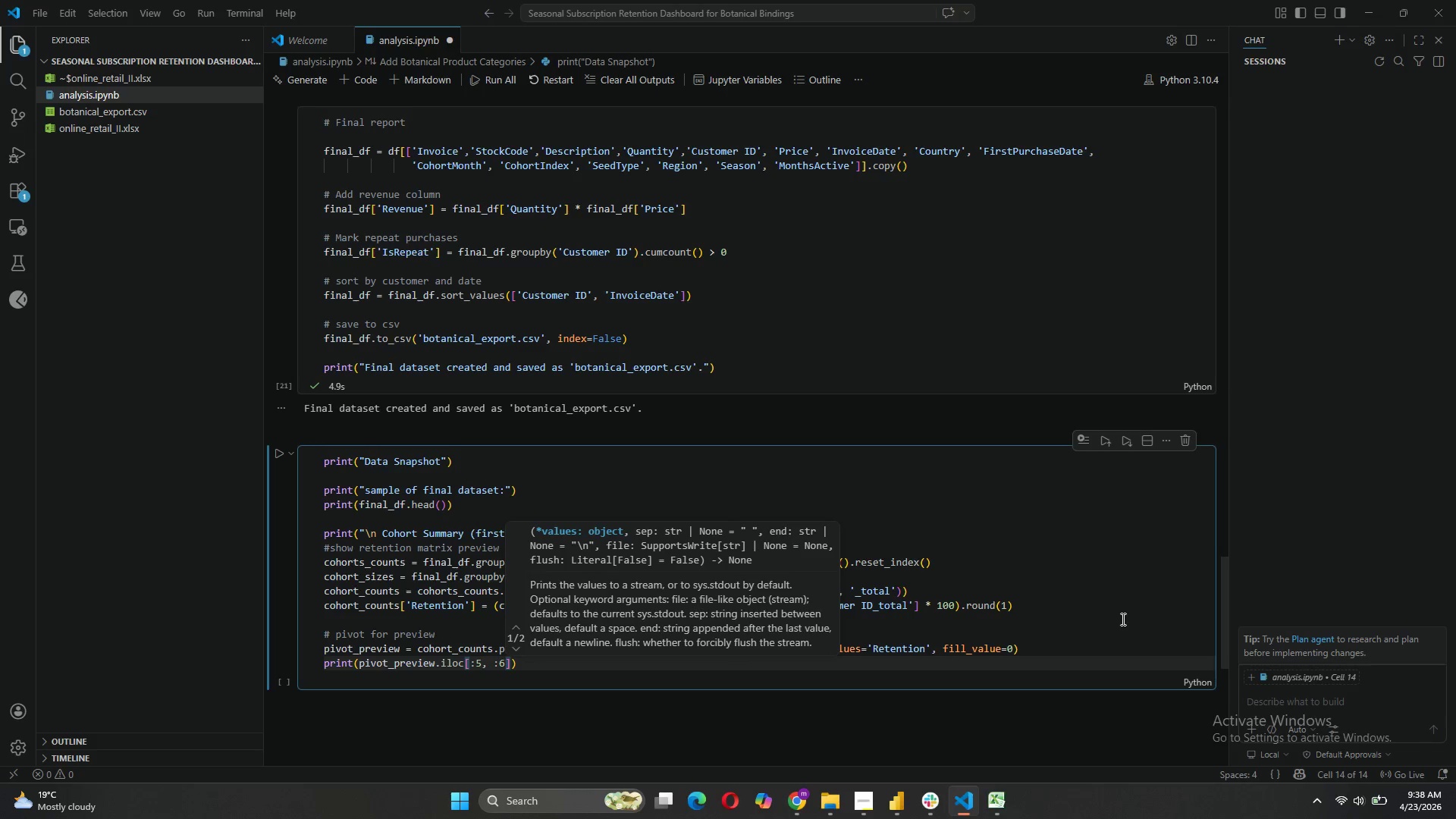 
key(ArrowRight)
 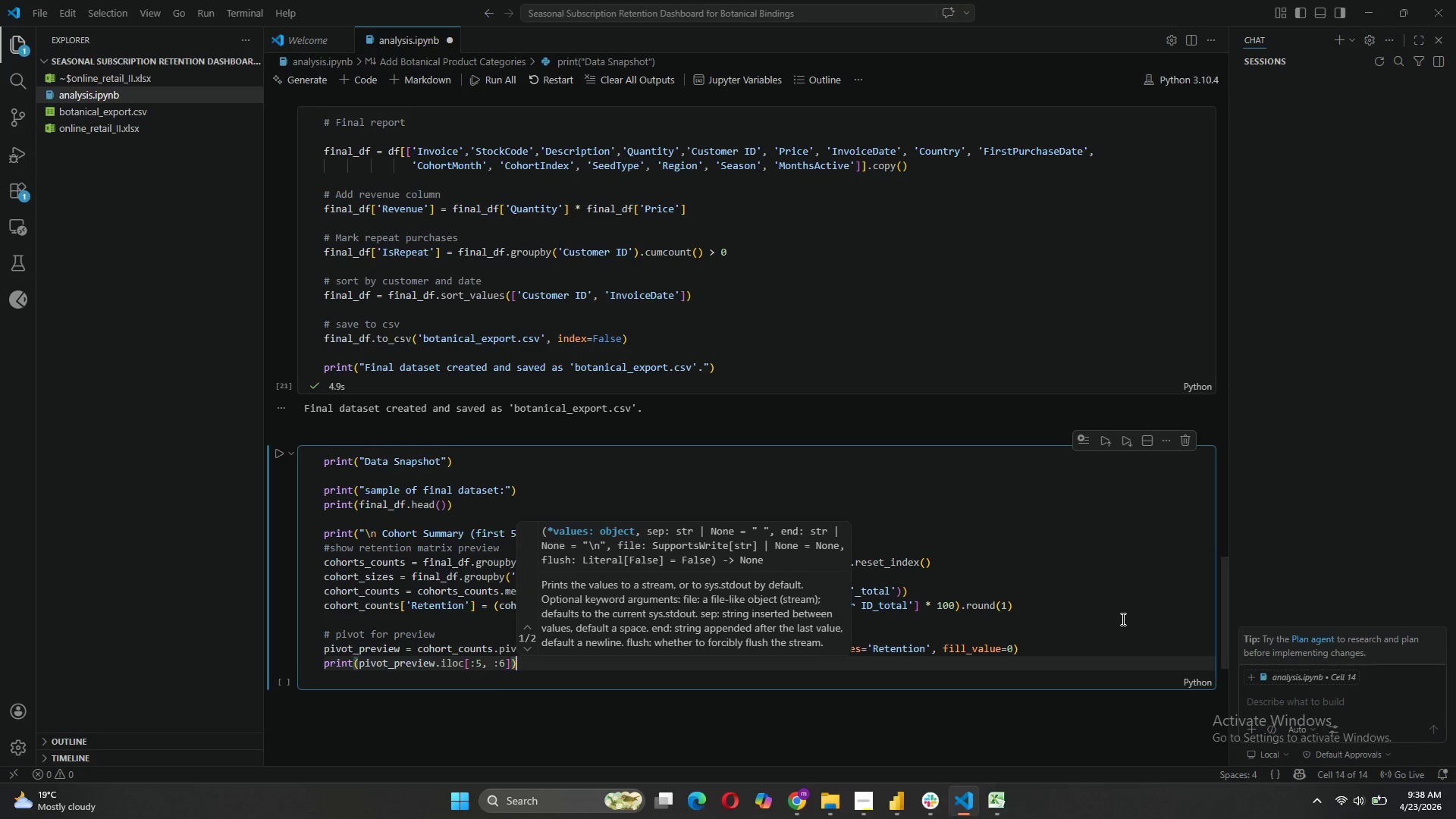 
key(ArrowRight)
 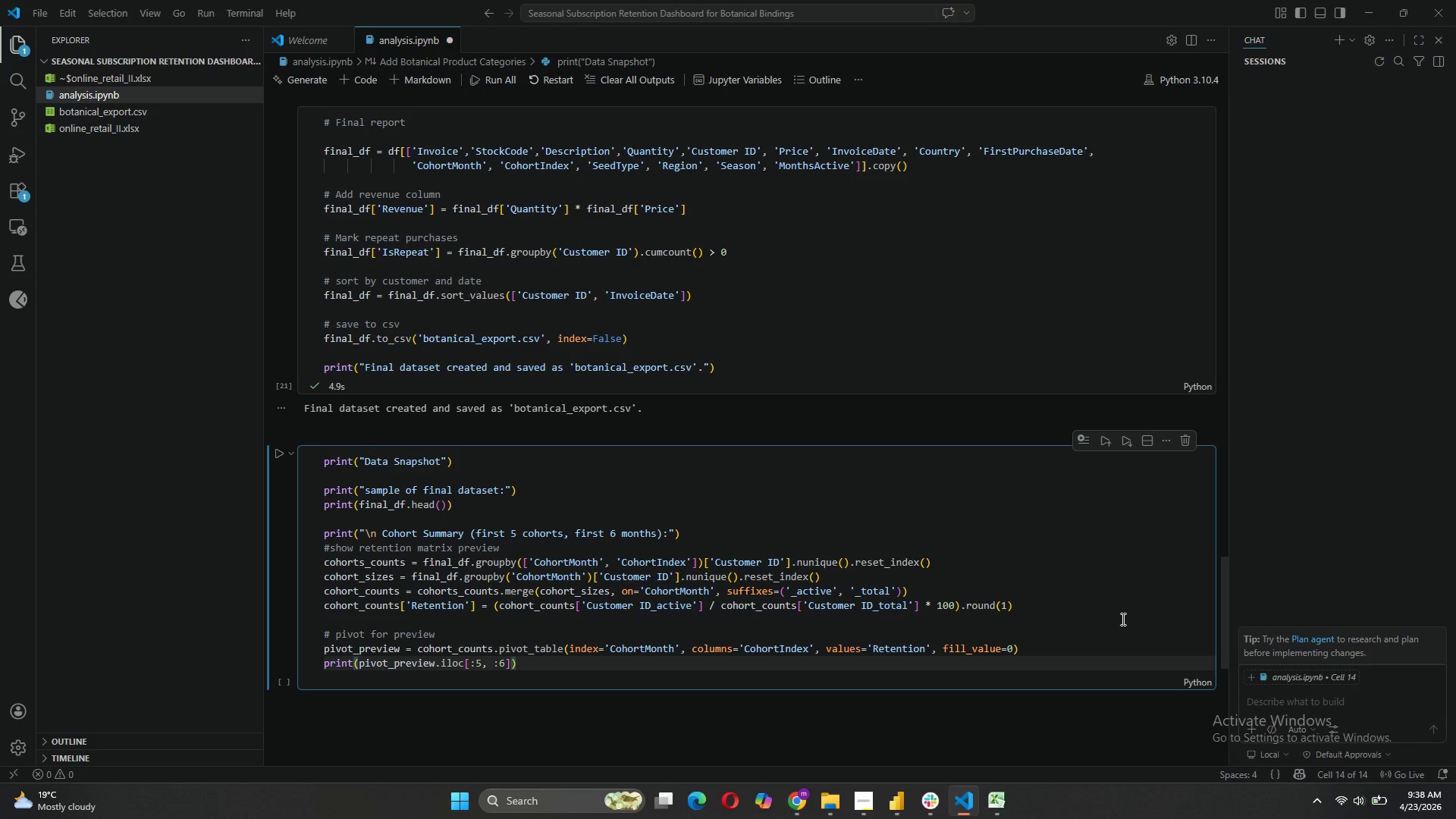 
key(Enter)
 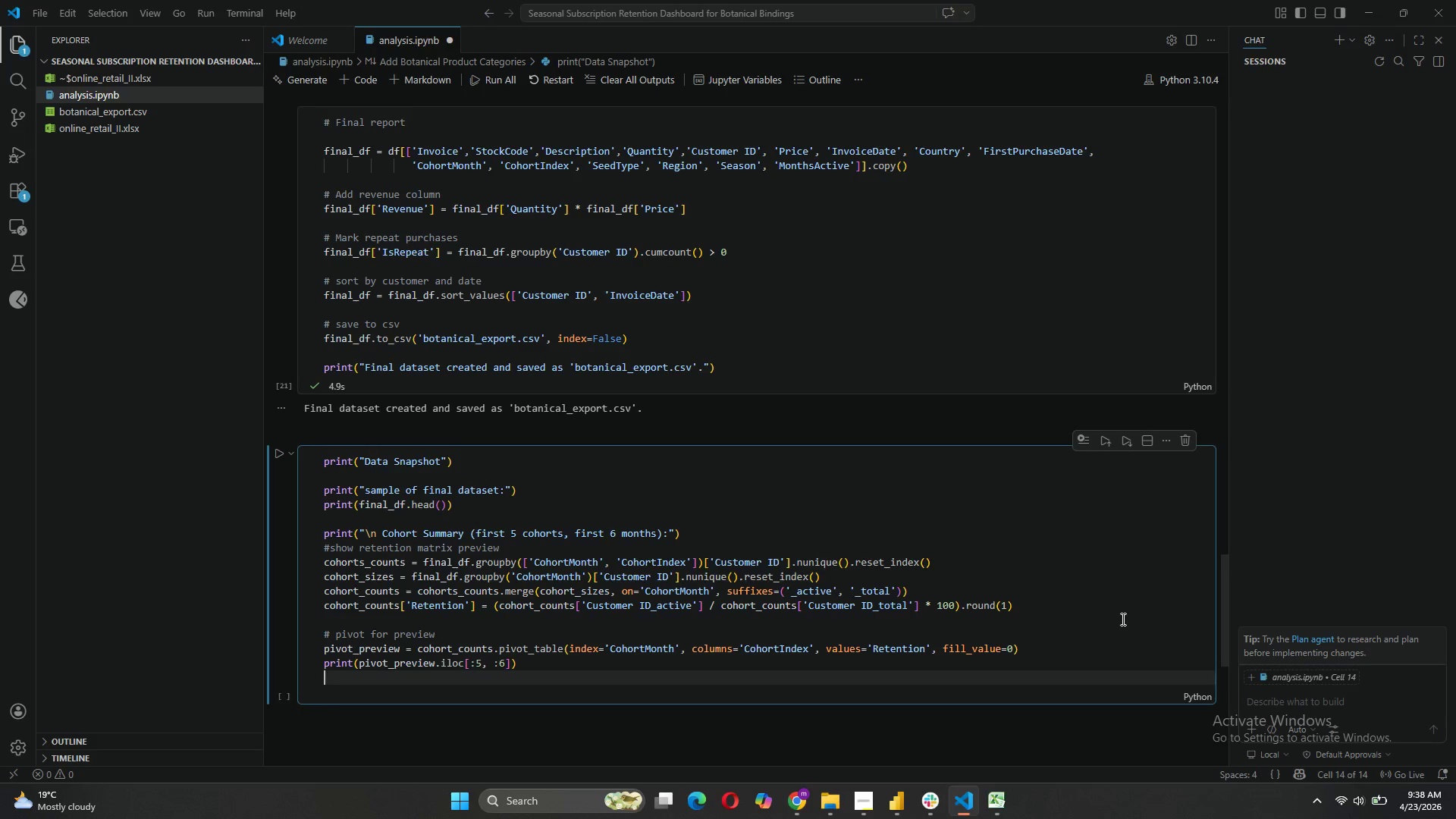 
key(Enter)
 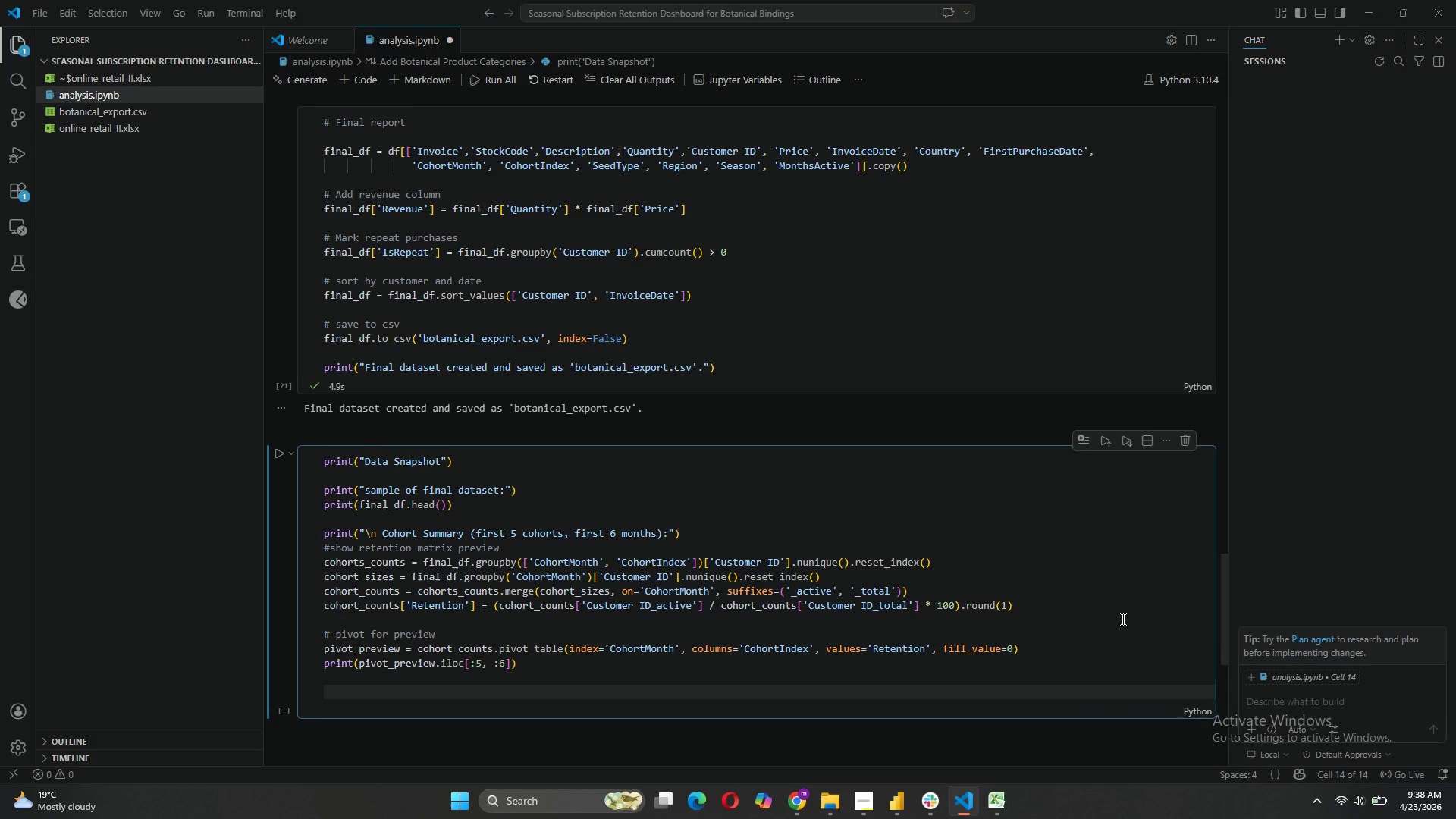 
type(print))
key(Backspace)
type(())
 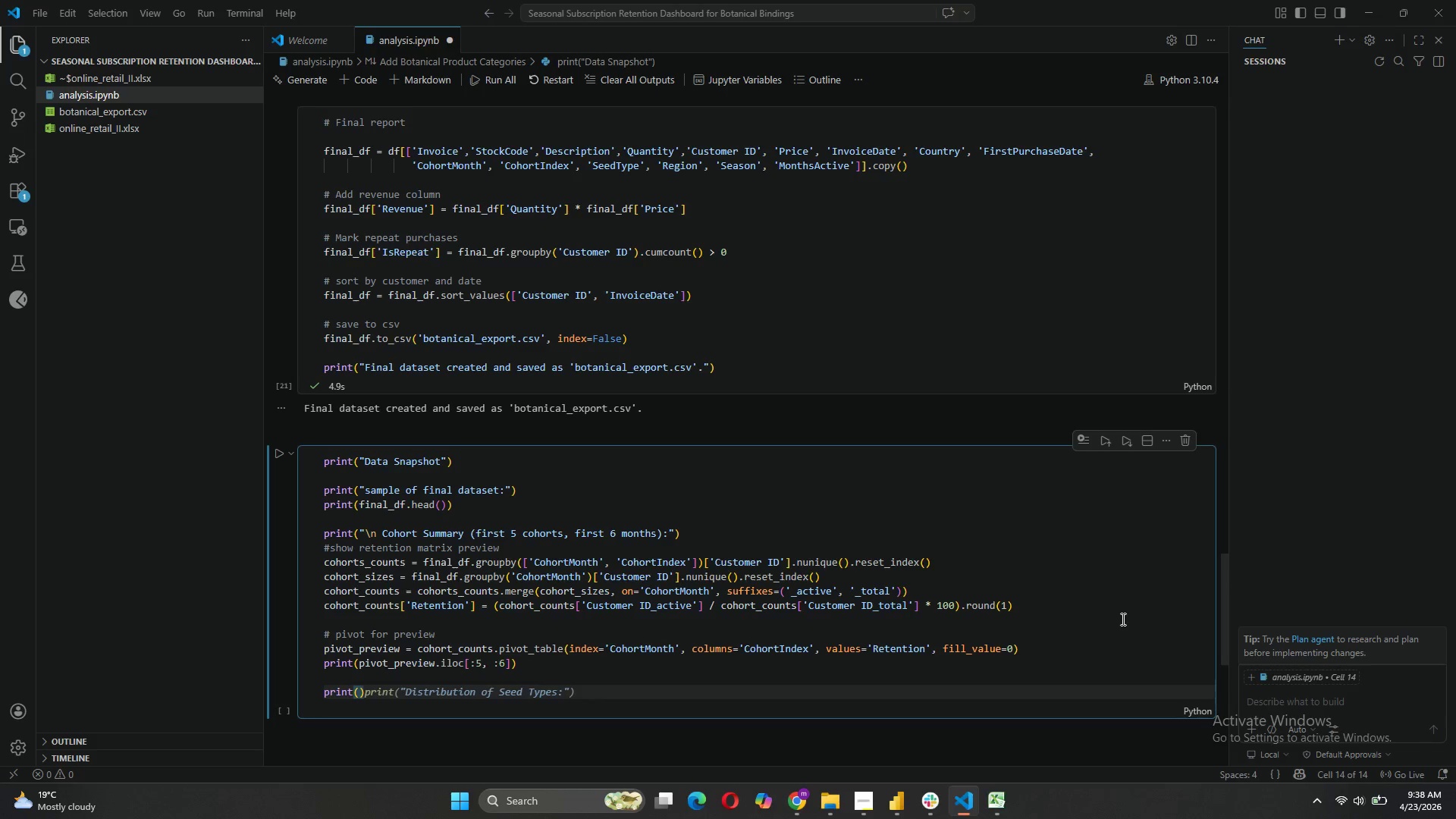 
key(ArrowLeft)
 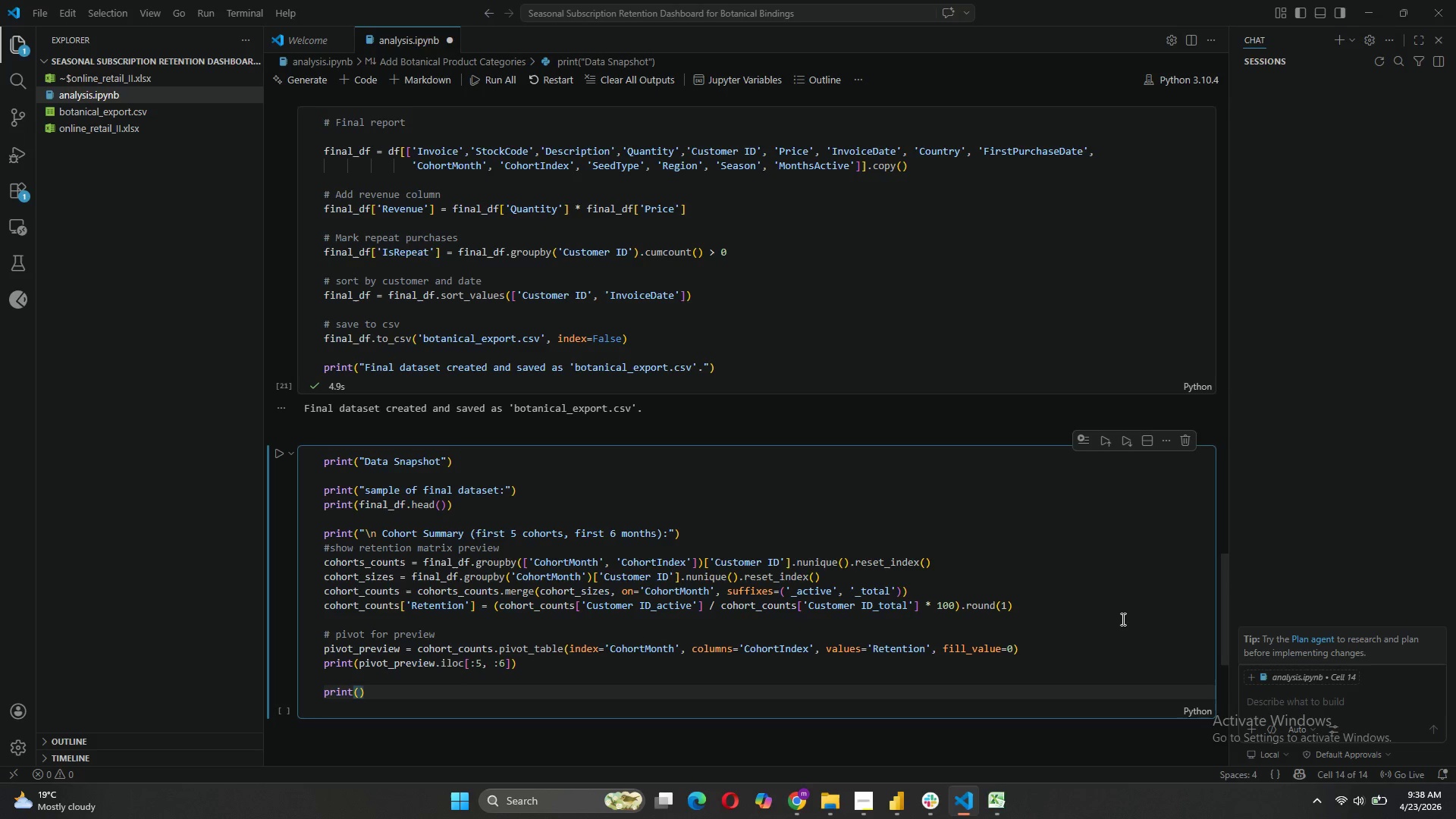 
type(\n)
key(Backspace)
key(Backspace)
type("\n Ready to import into power)
 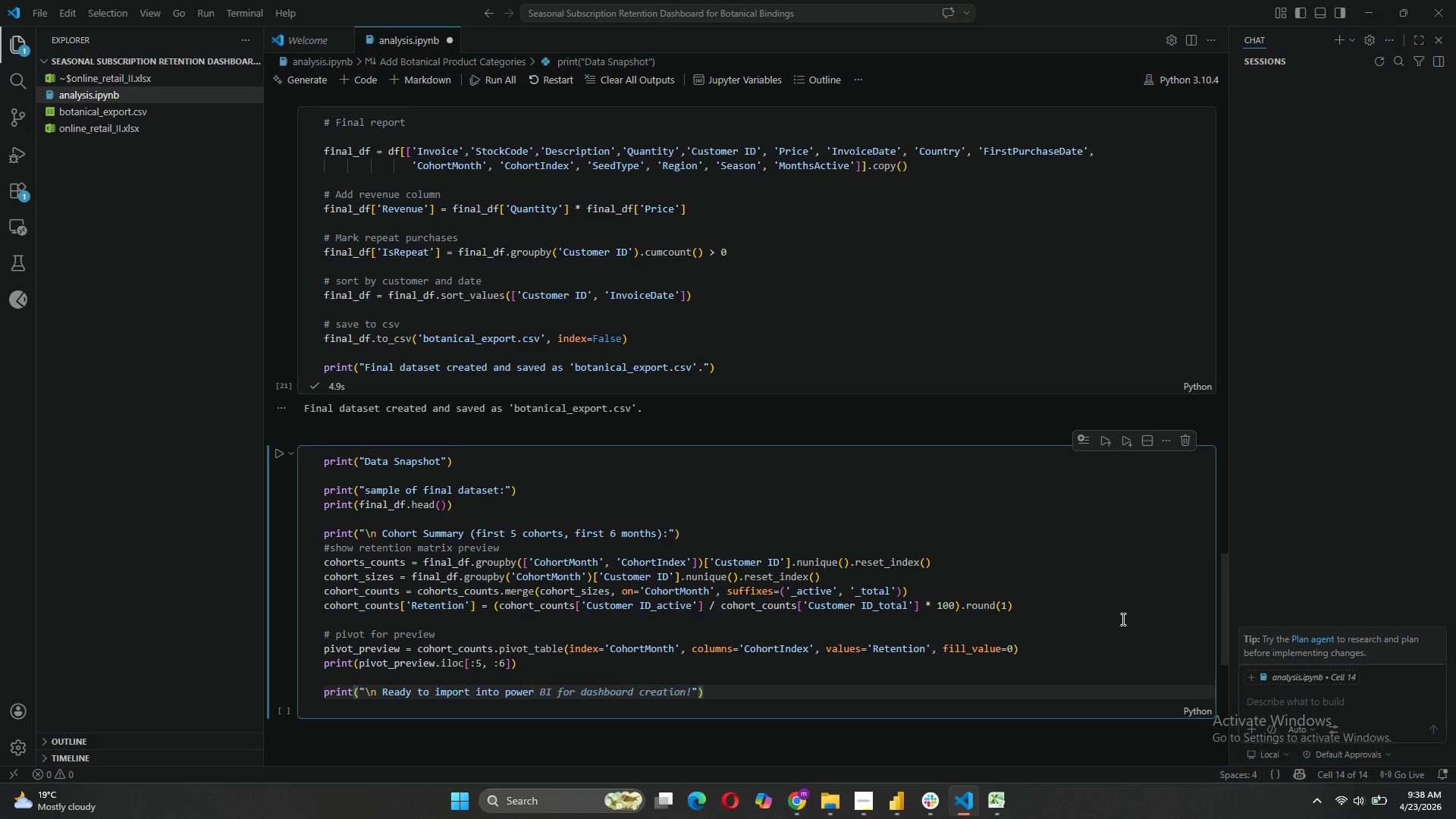 
key(Space)
 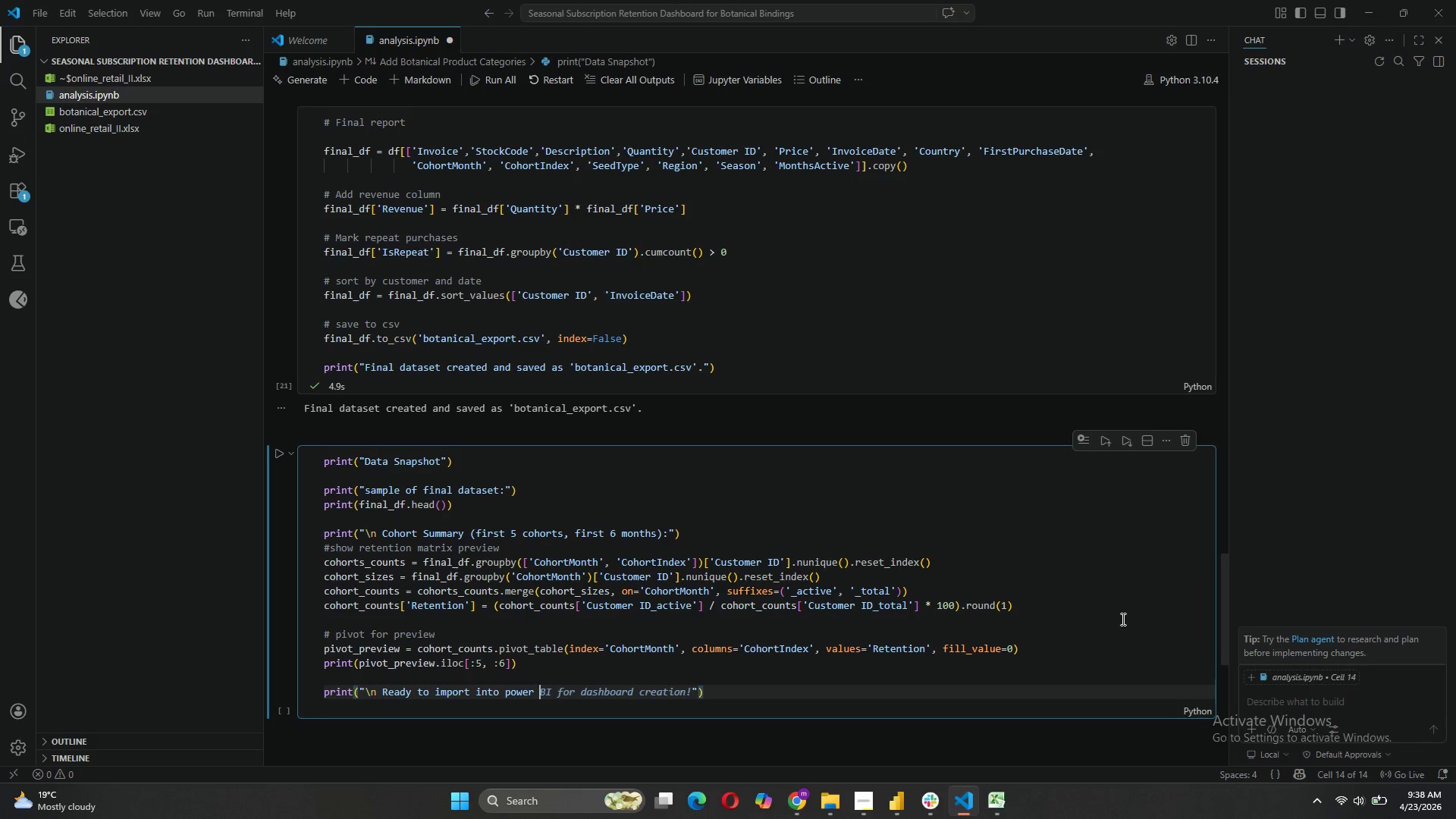 
key(ArrowLeft)
 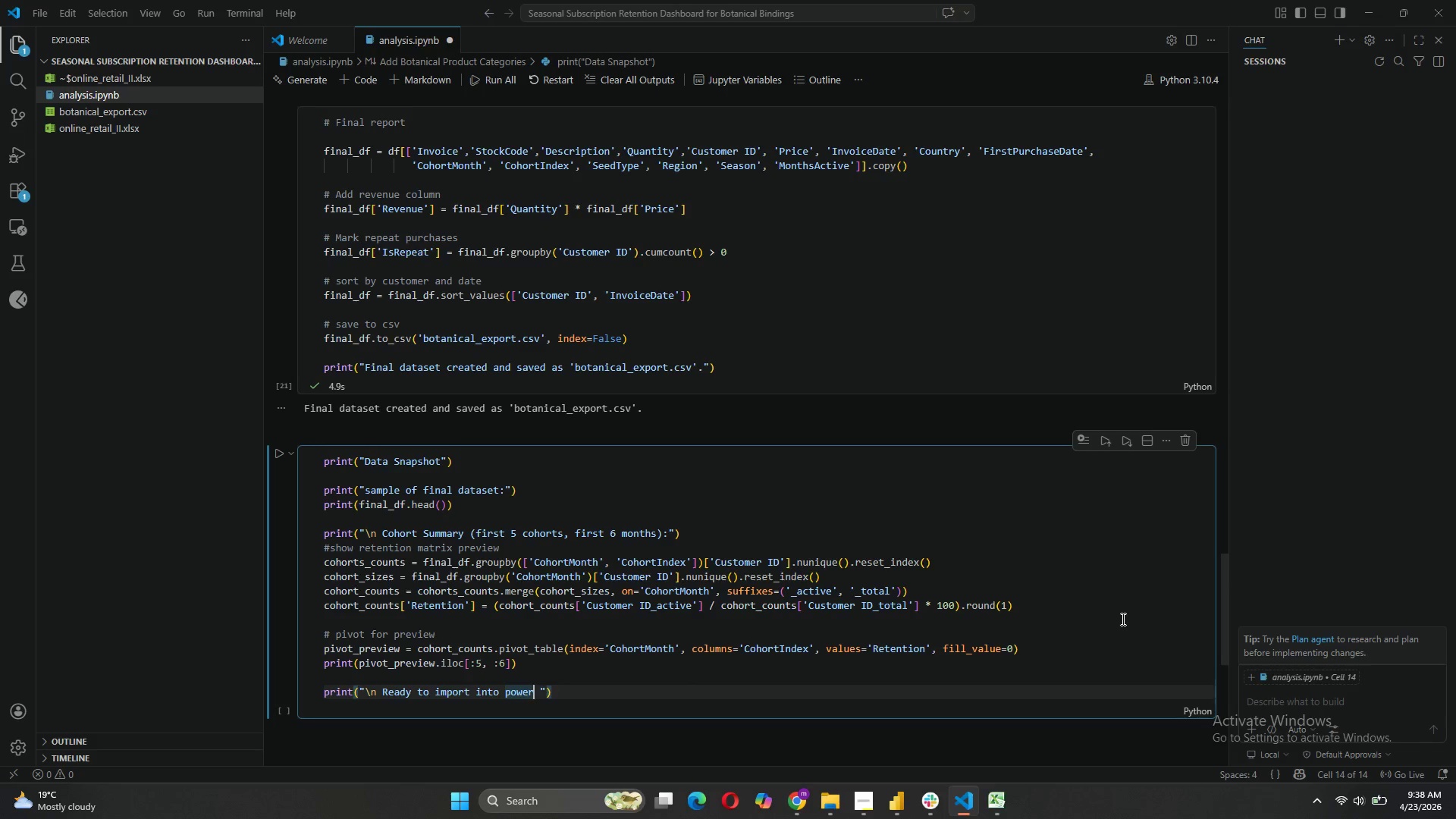 
key(ArrowLeft)
 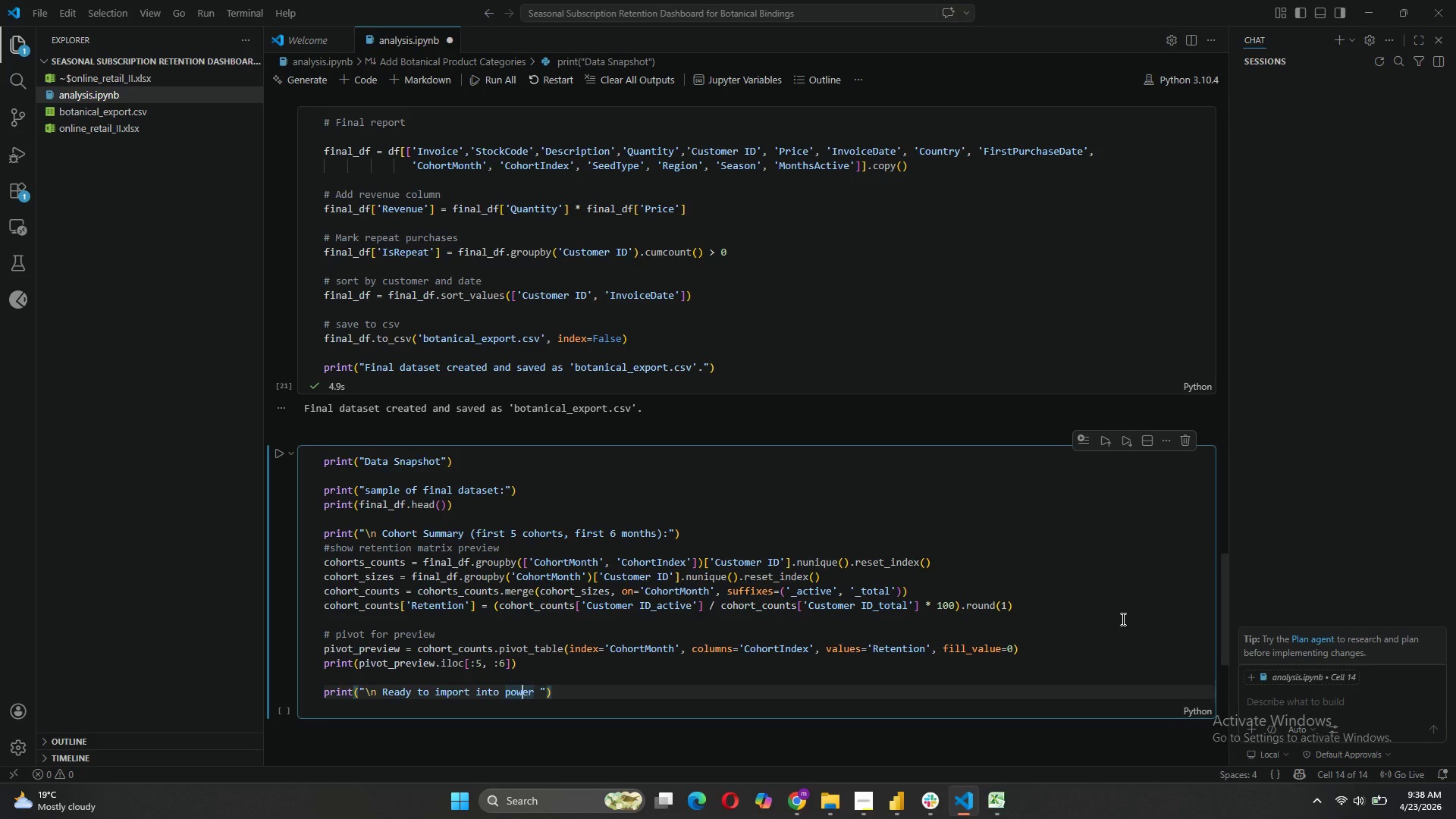 
key(ArrowLeft)
 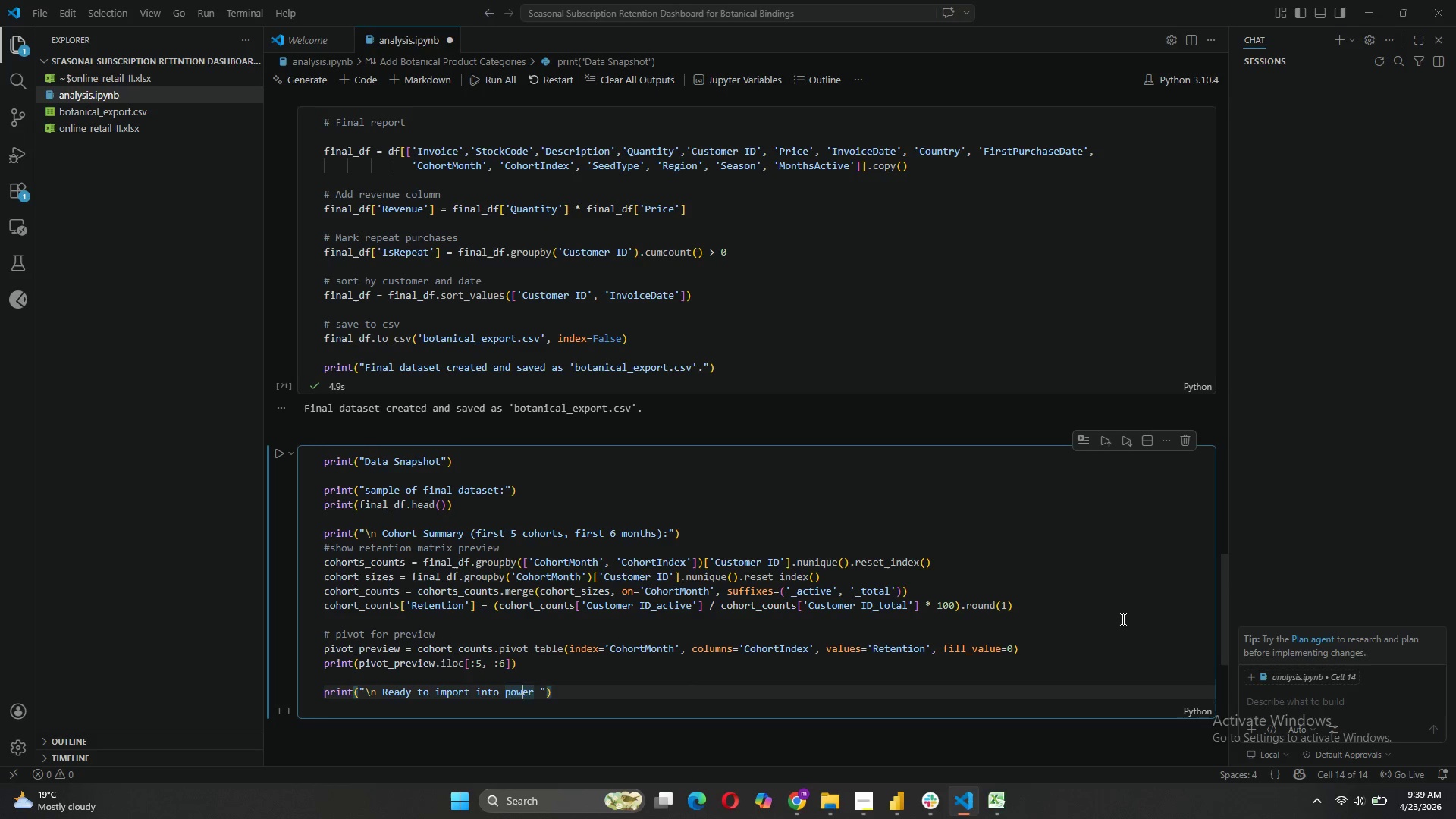 
key(ArrowLeft)
 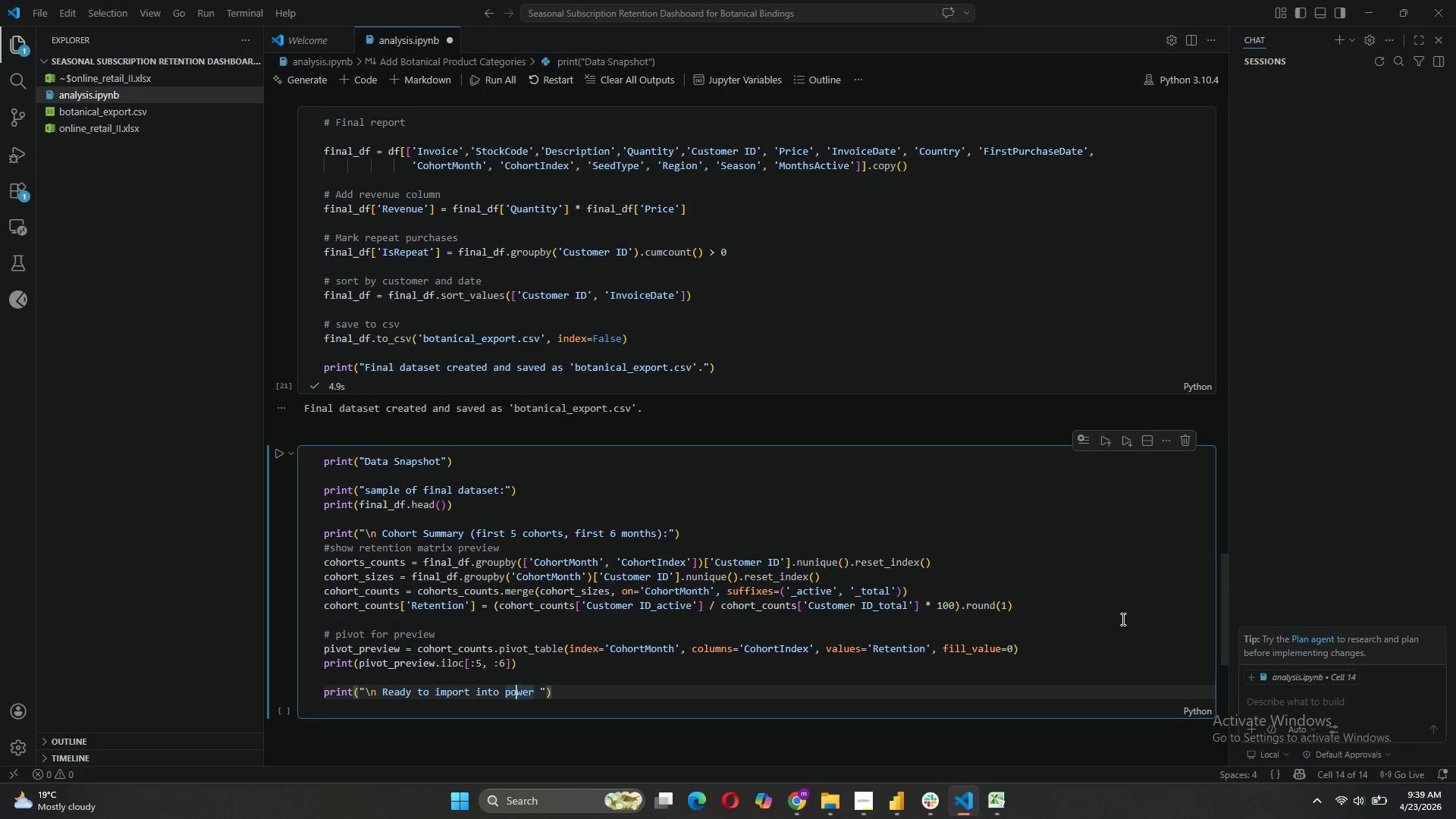 
key(ArrowLeft)
 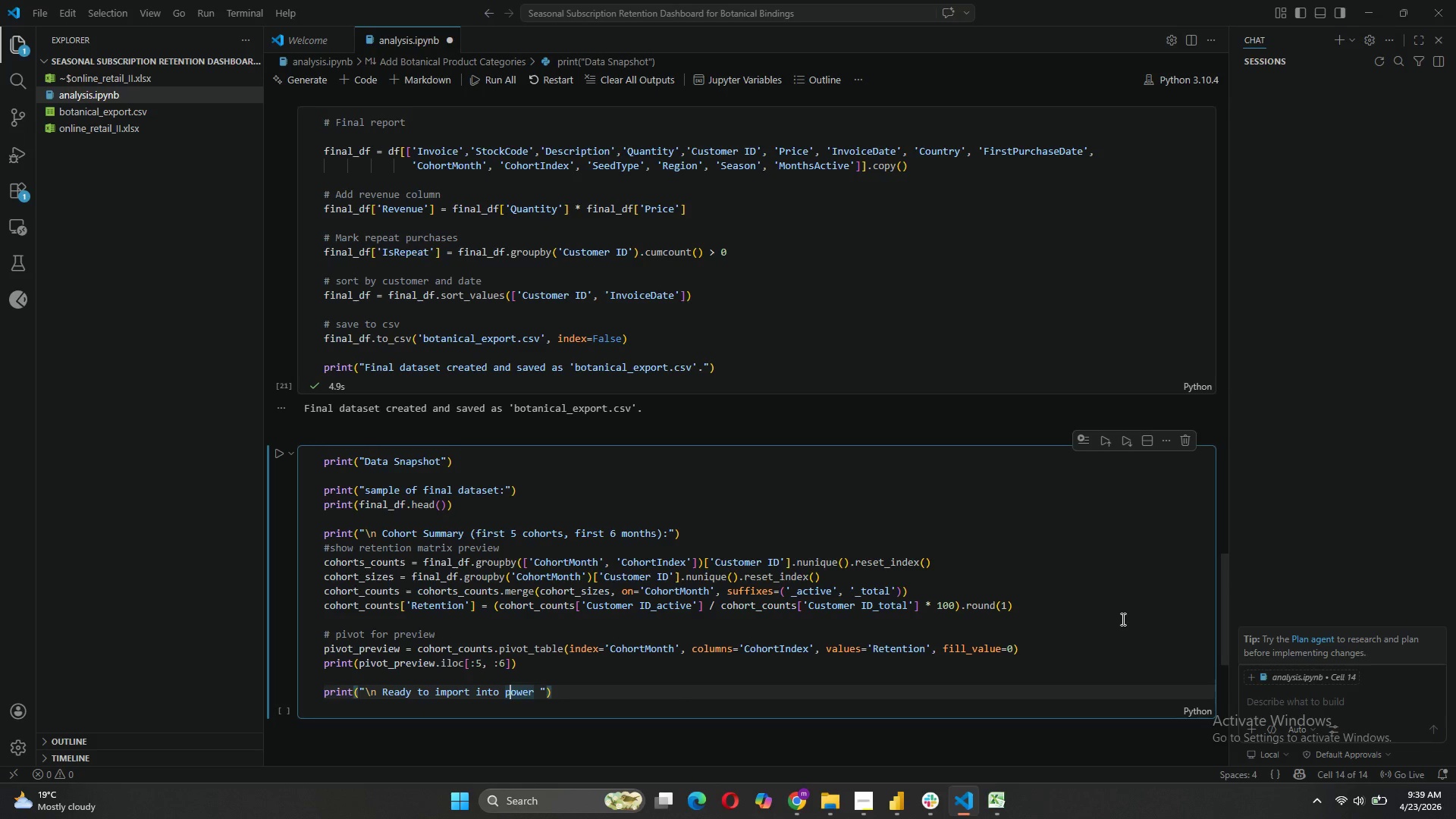 
key(Backspace)
 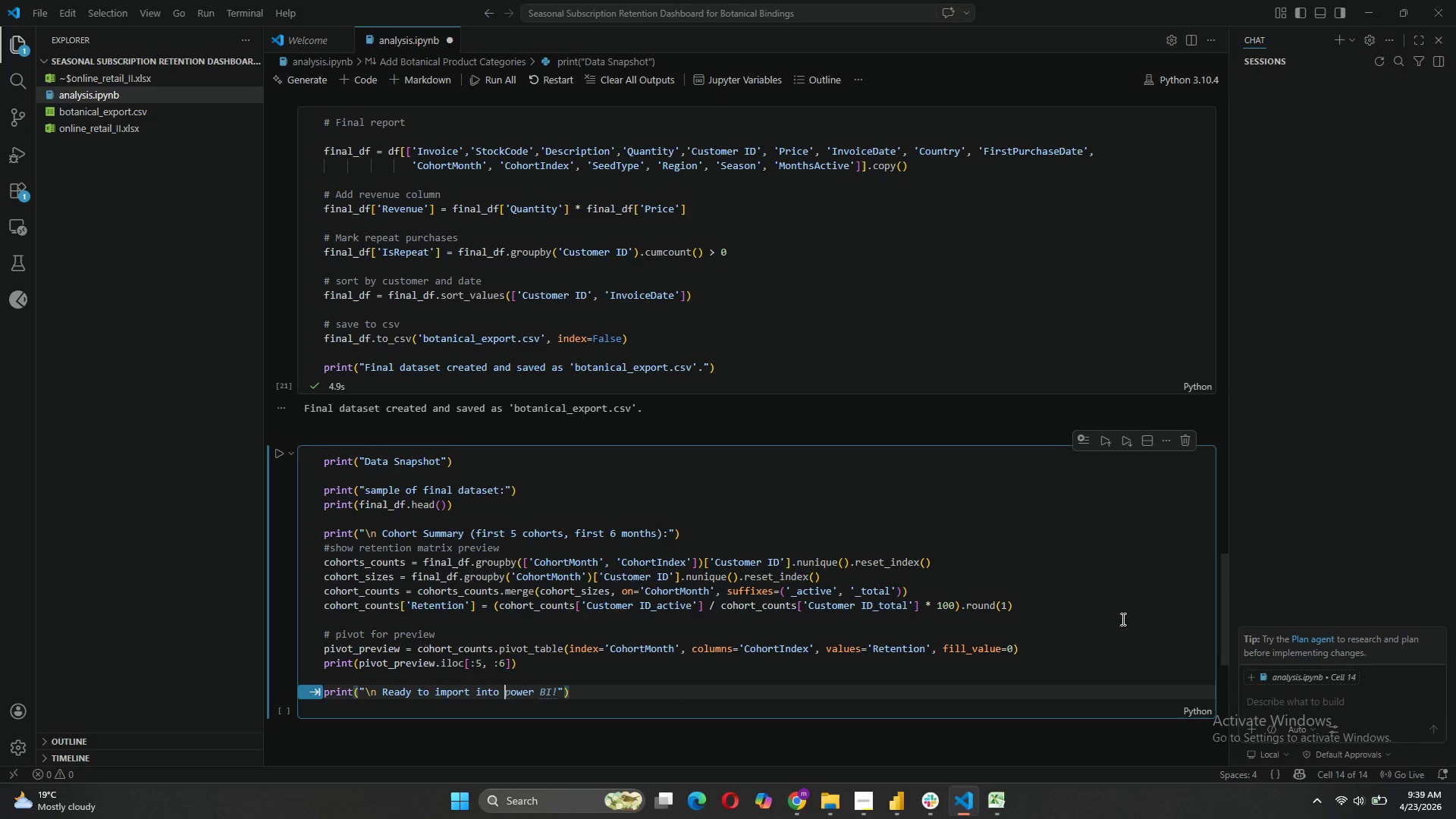 
key(CapsLock)
 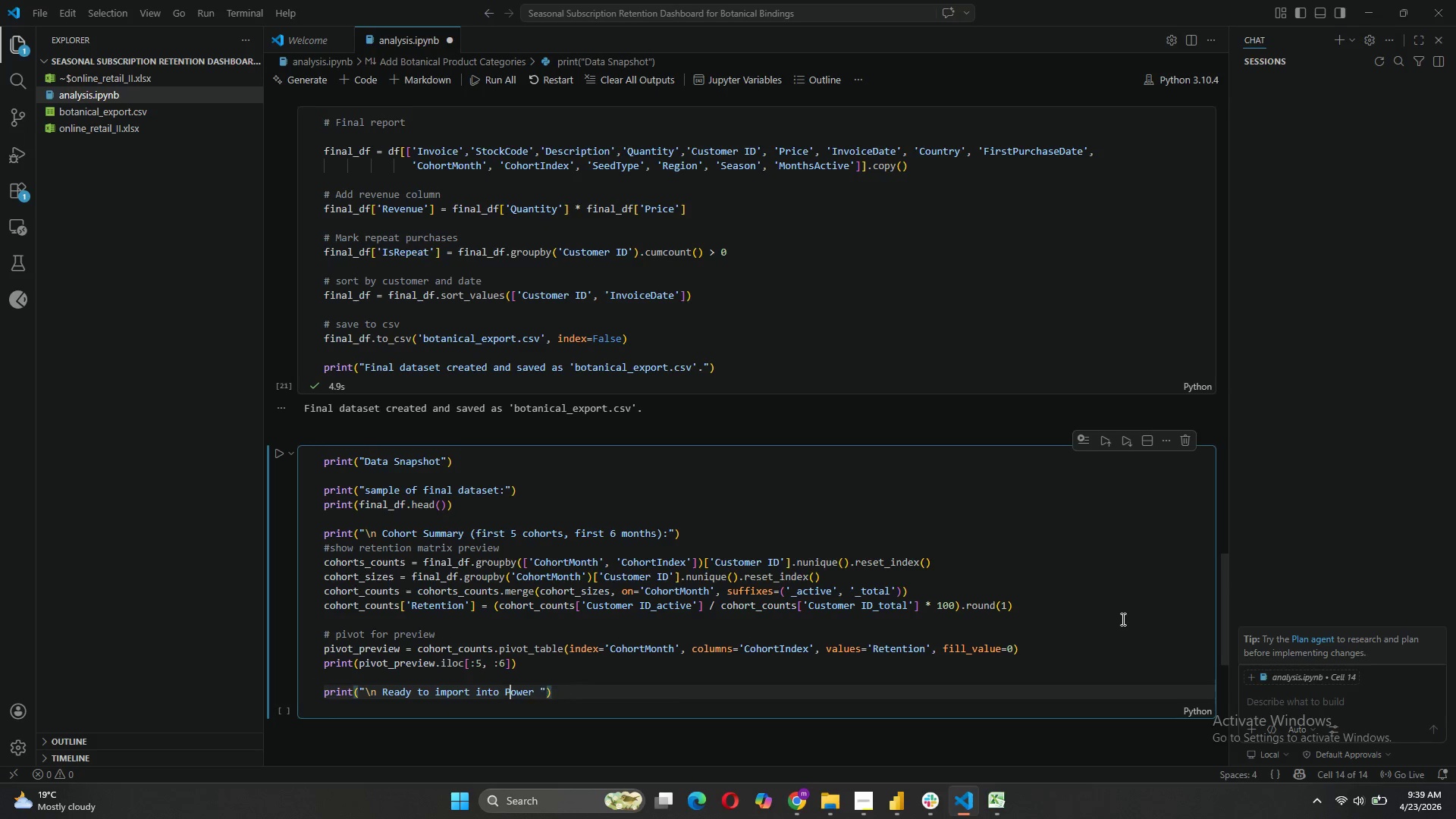 
key(P)
 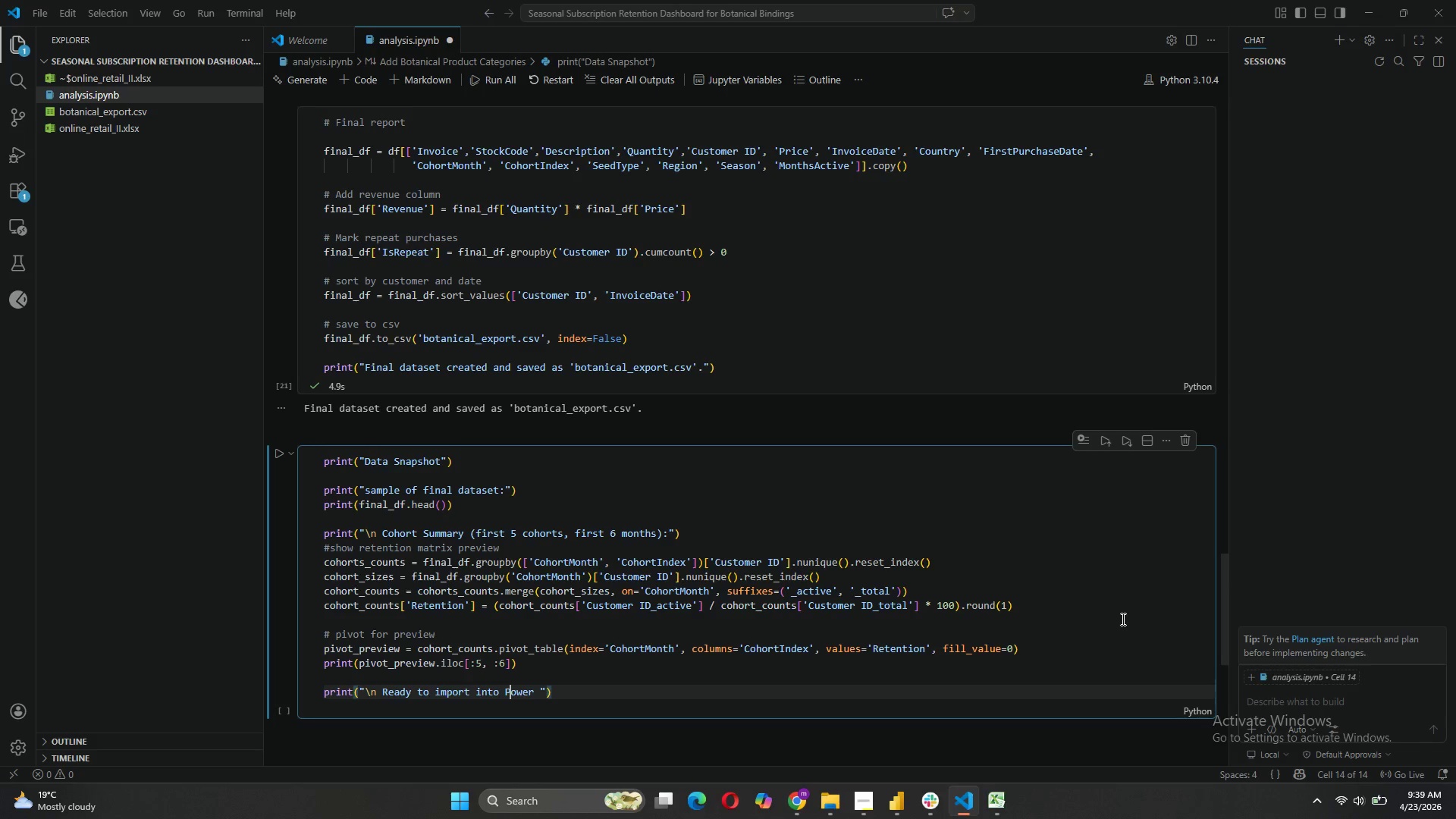 
key(CapsLock)
 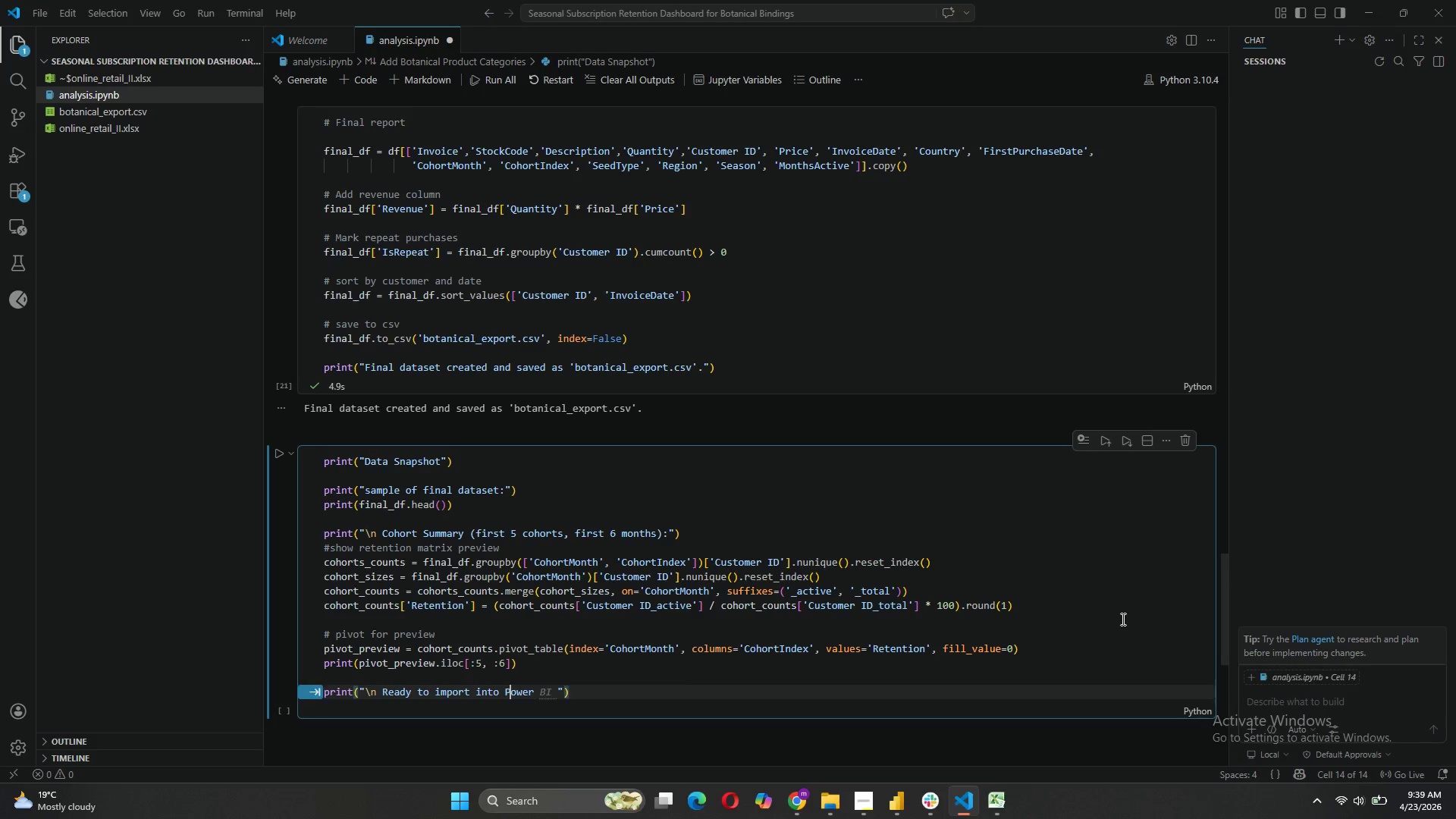 
key(ArrowRight)
 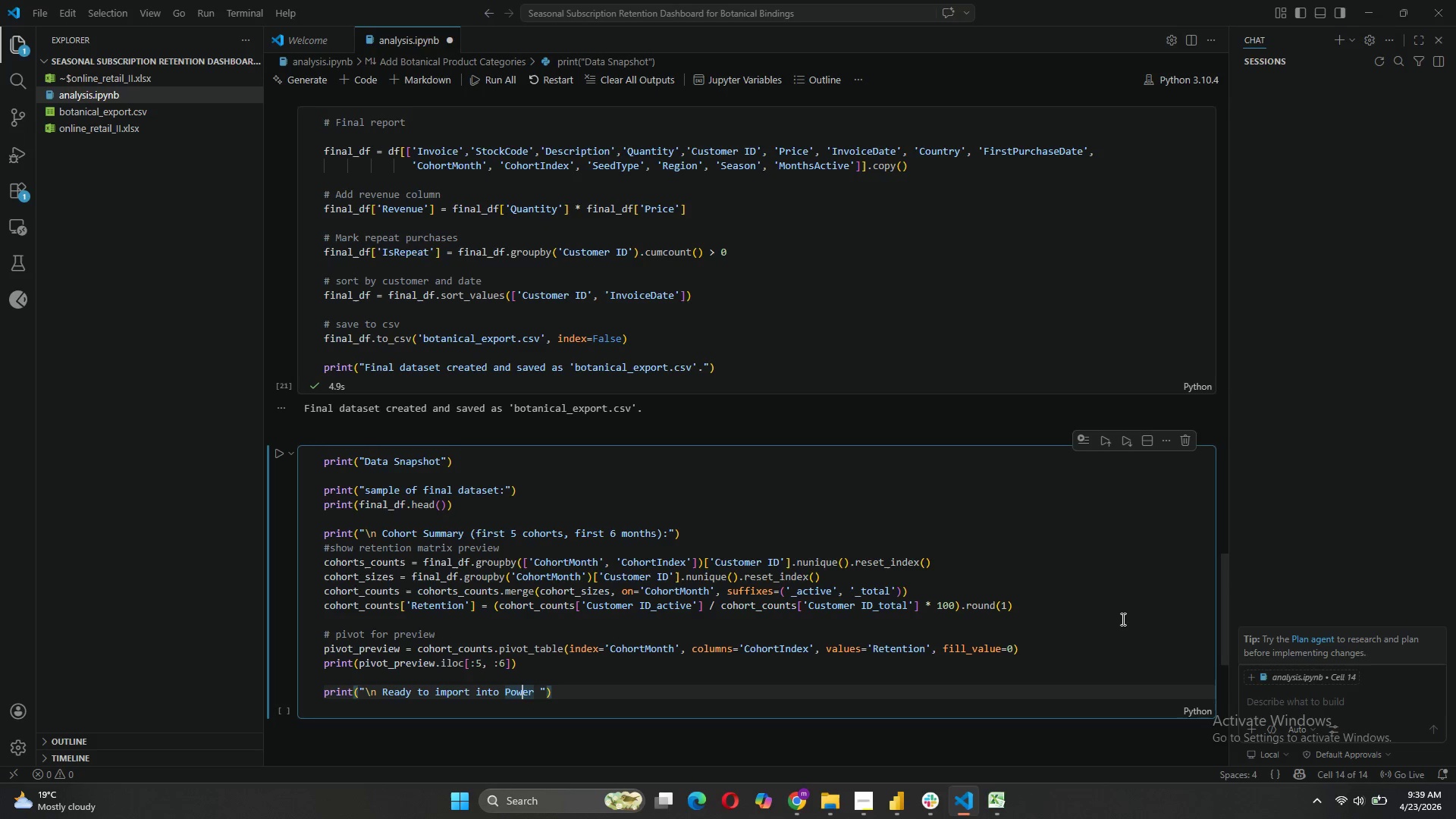 
key(ArrowRight)
 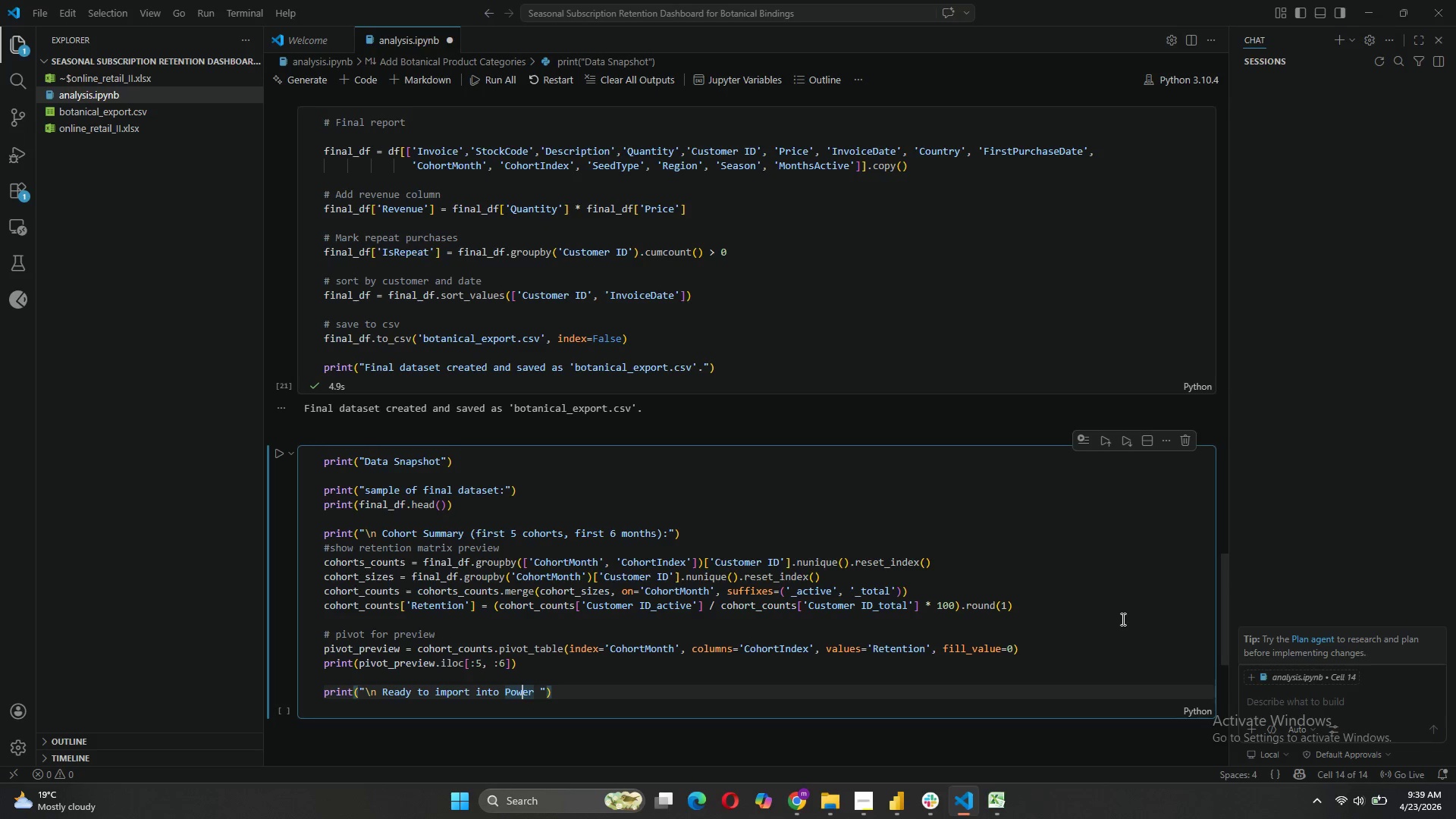 
key(ArrowRight)
 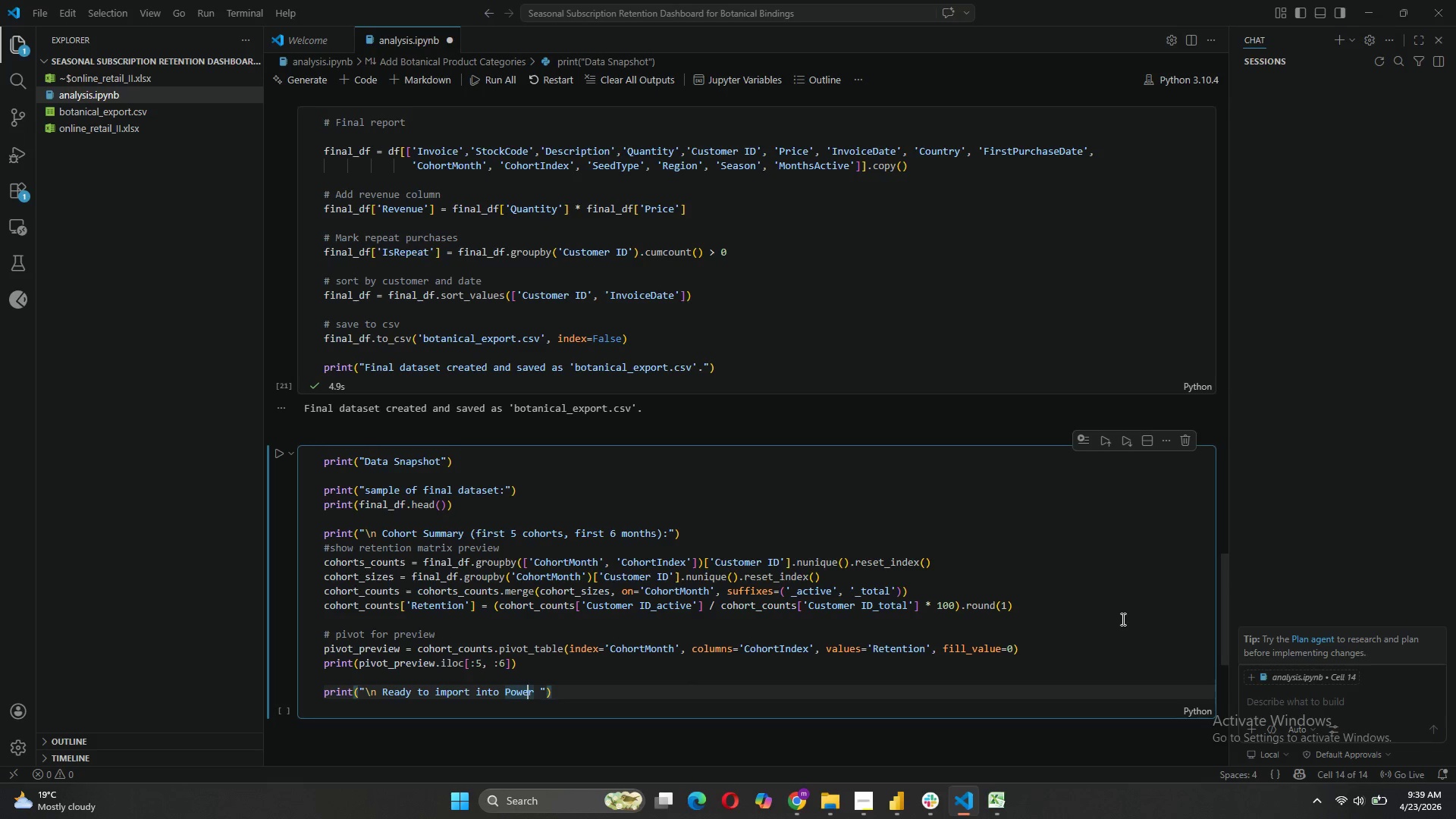 
key(ArrowRight)
 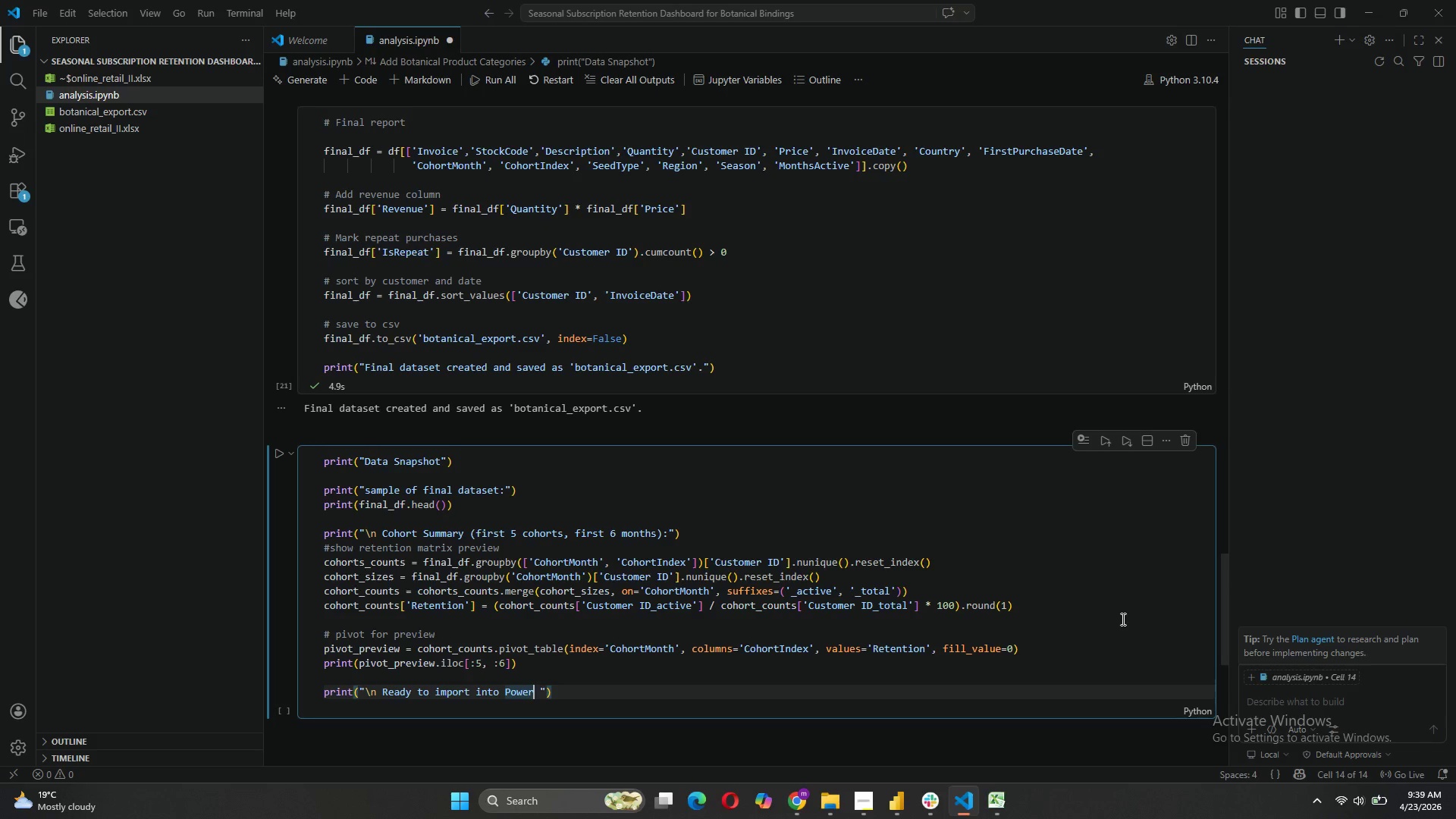 
key(Space)
 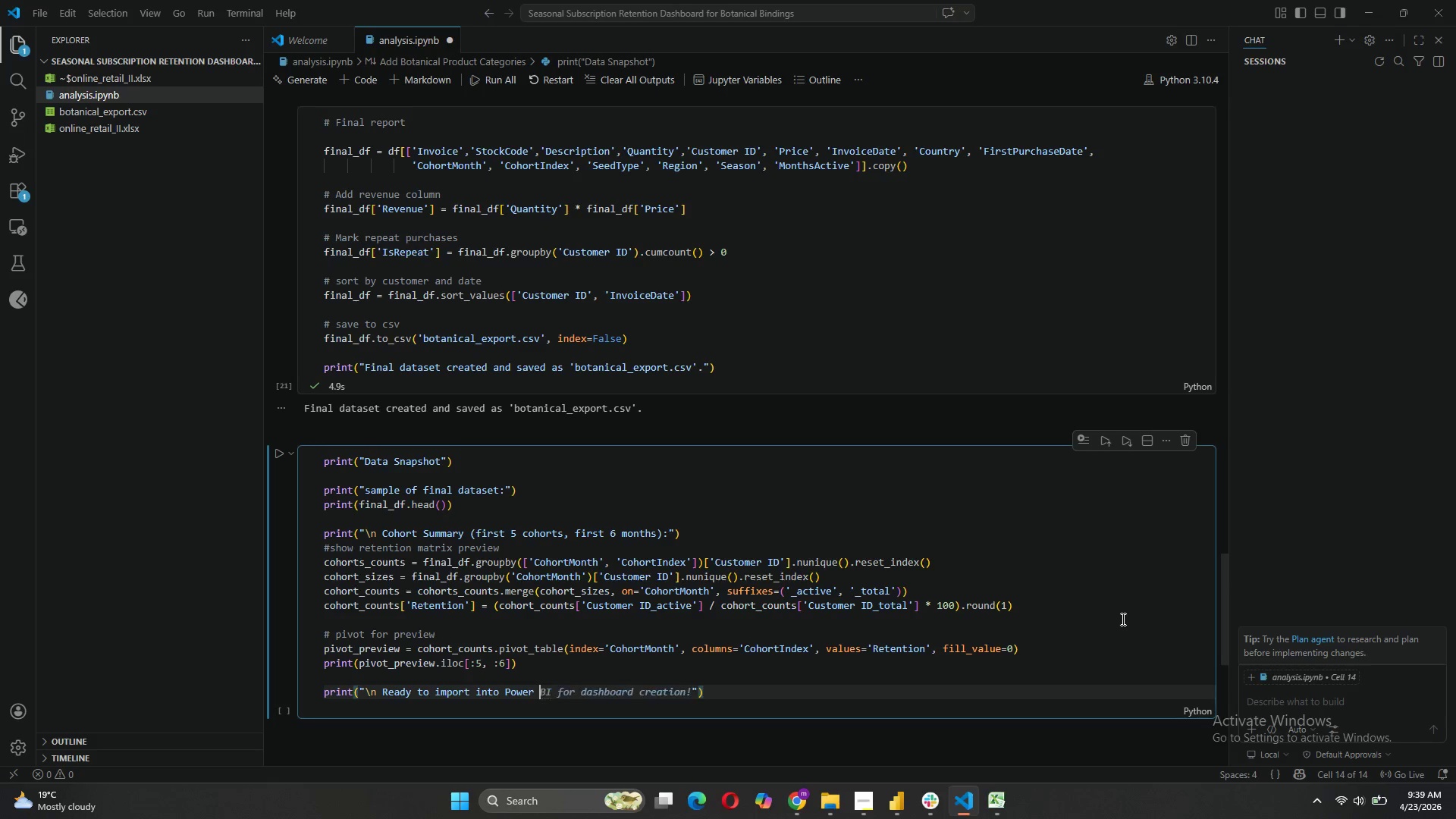 
key(CapsLock)
 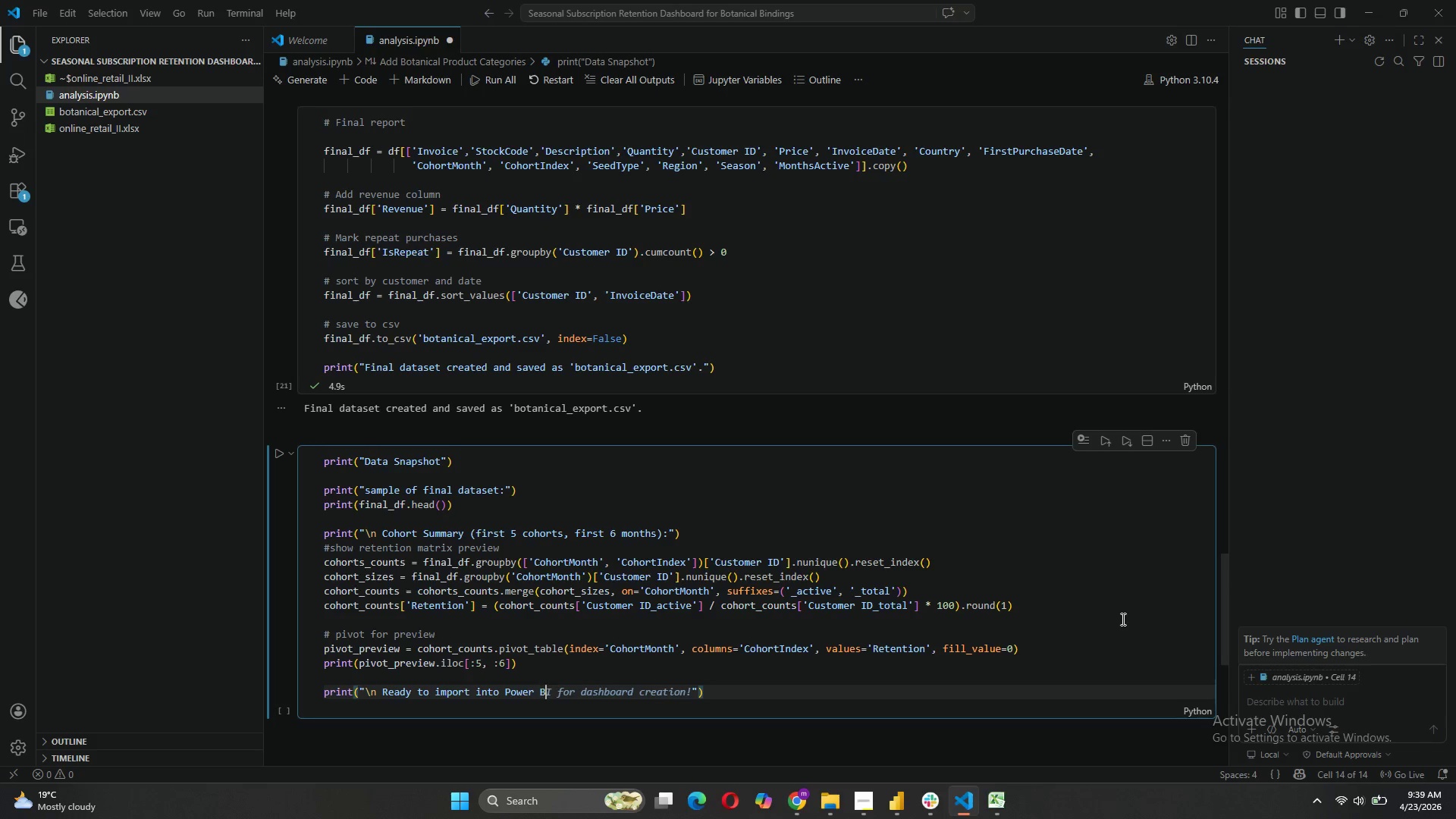 
key(B)
 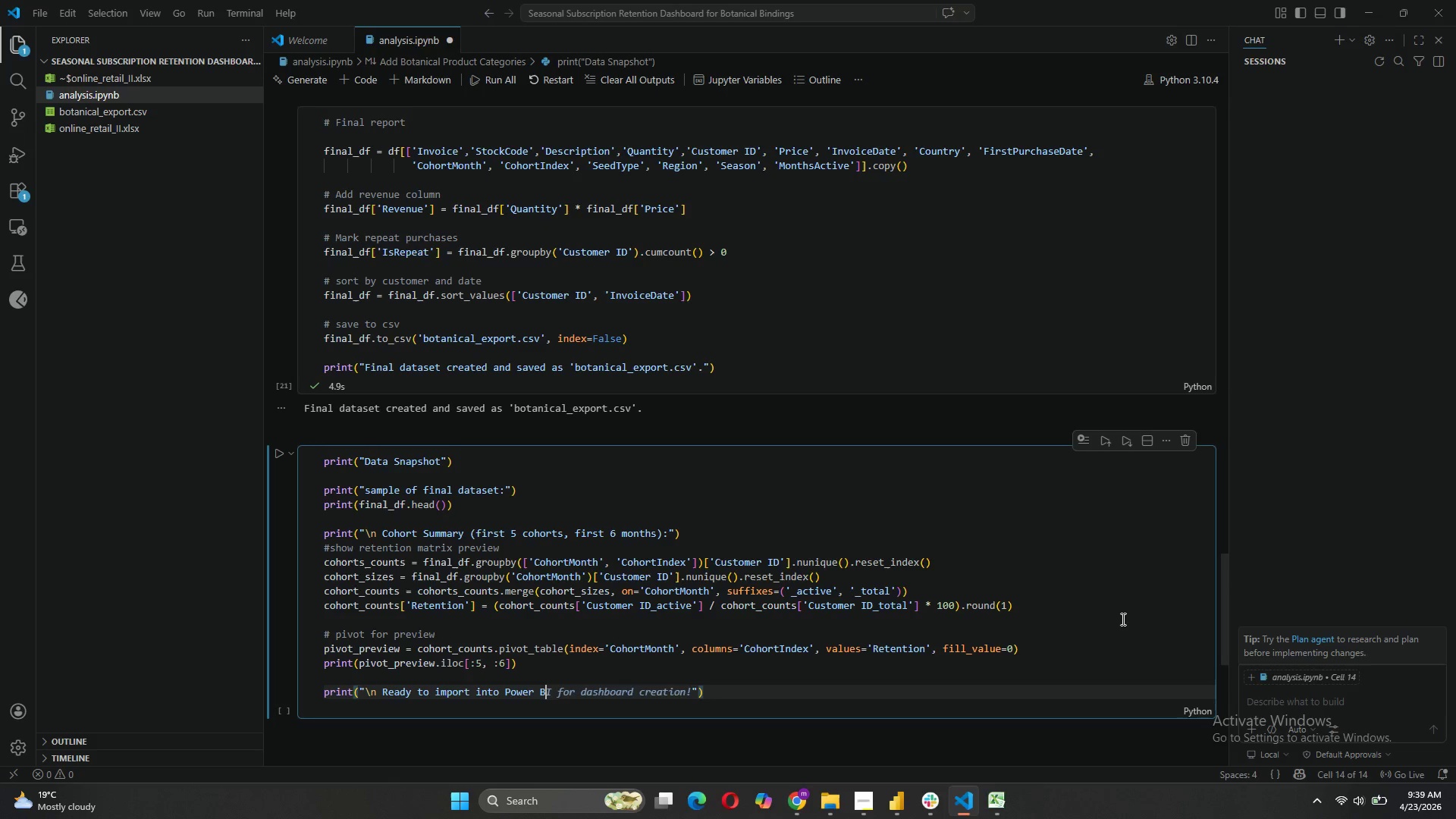 
key(CapsLock)
 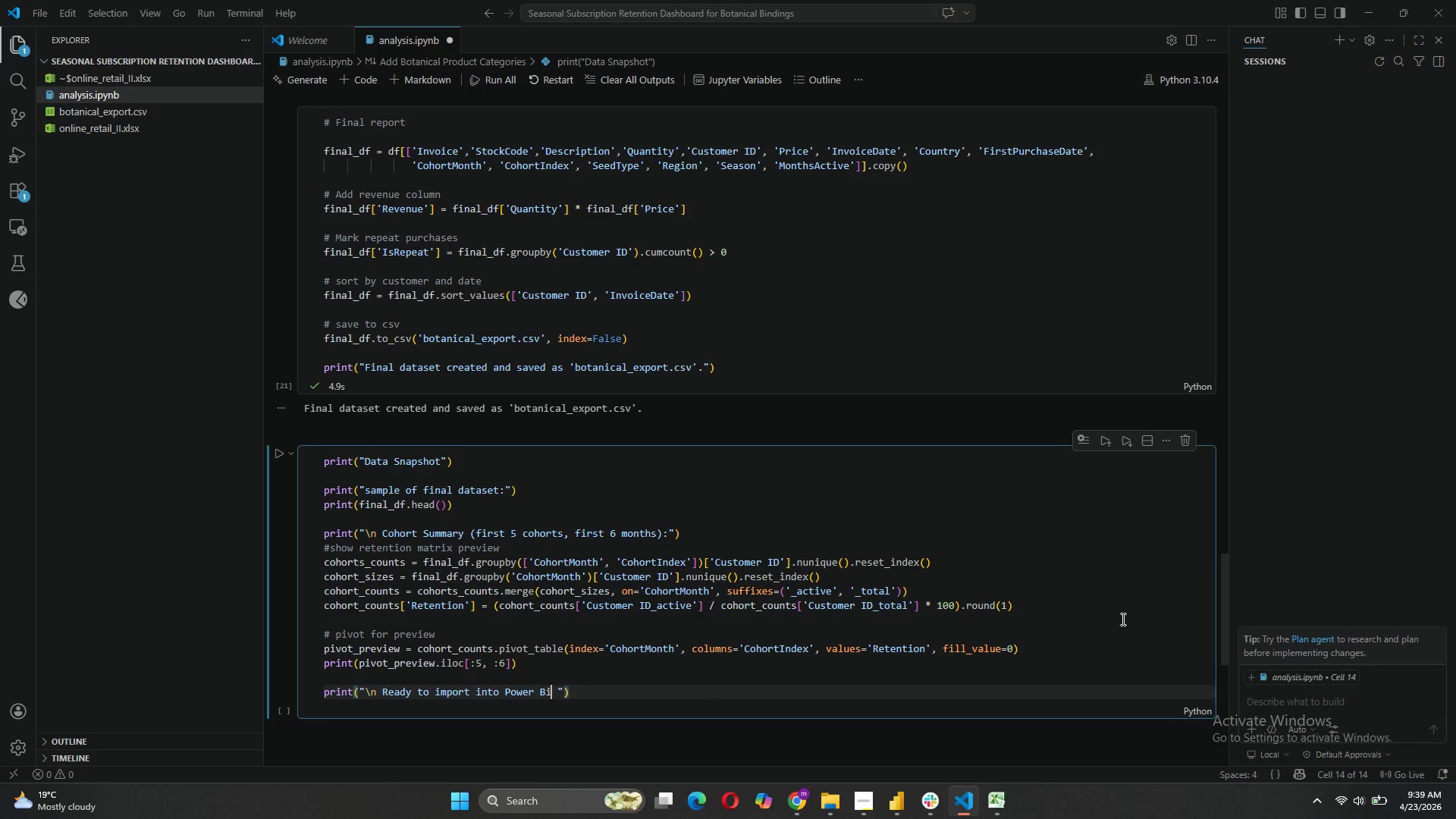 
key(I)
 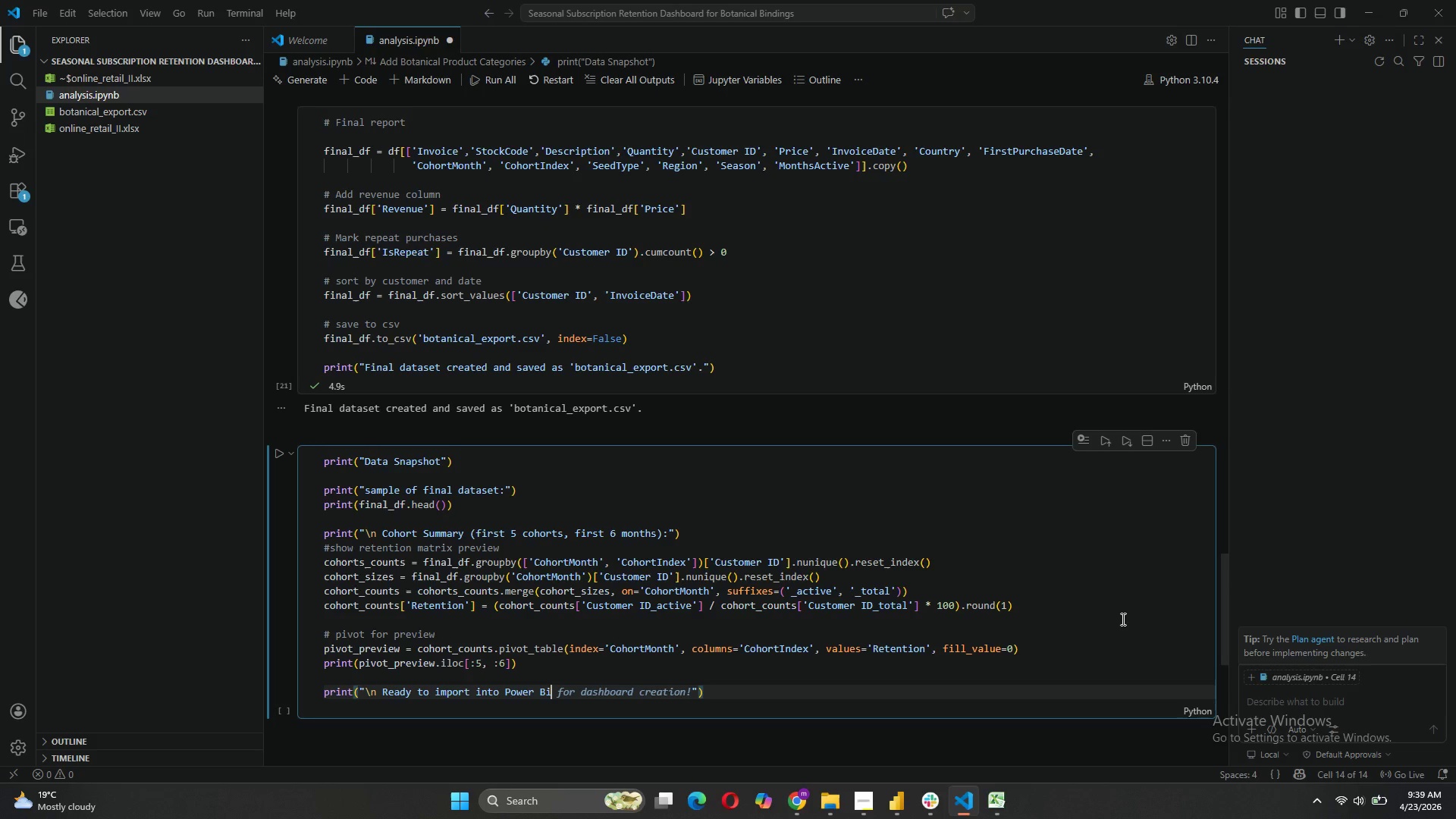 
key(Backspace)
 